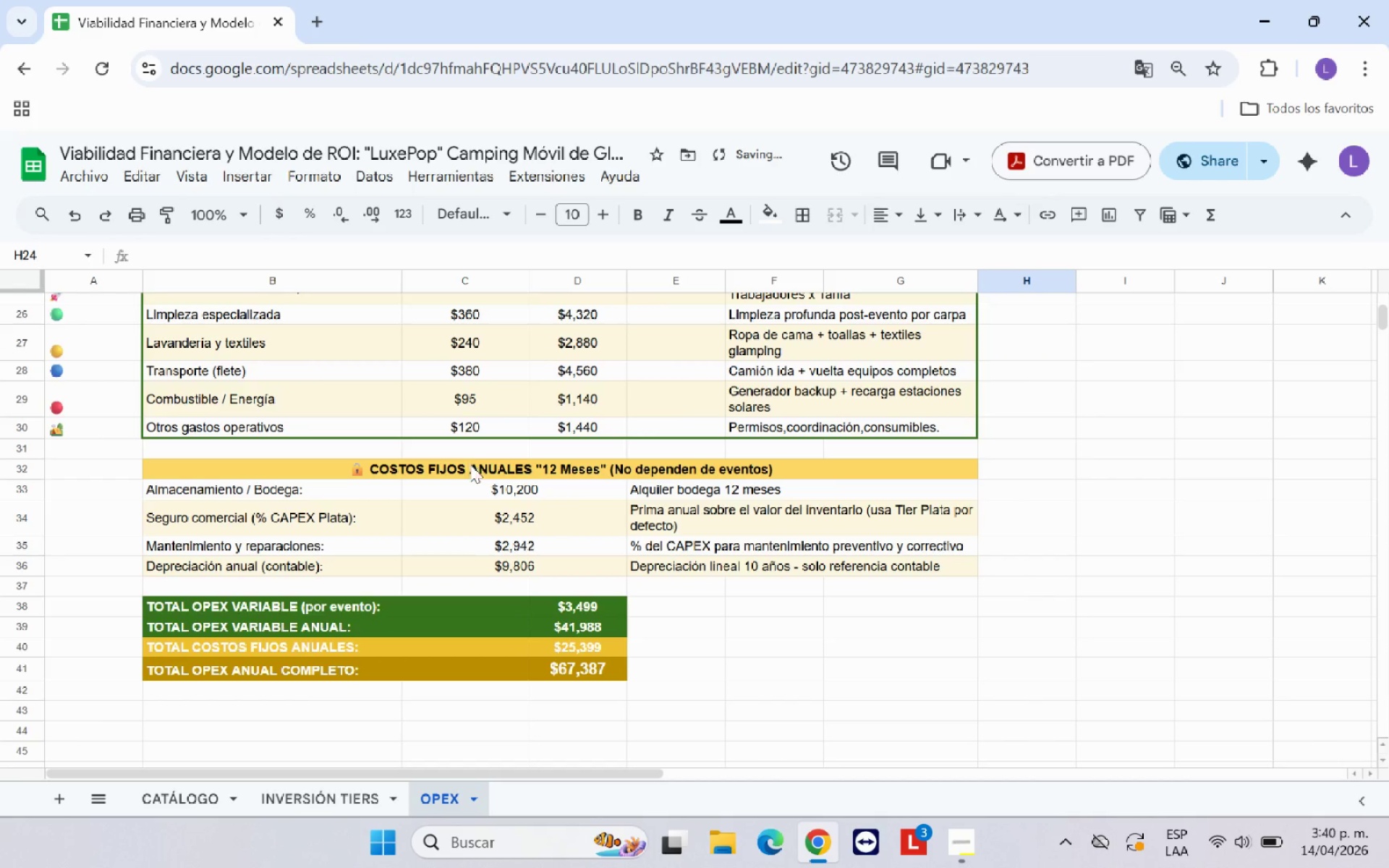 
left_click_drag(start_coordinate=[472, 468], to_coordinate=[474, 568])
 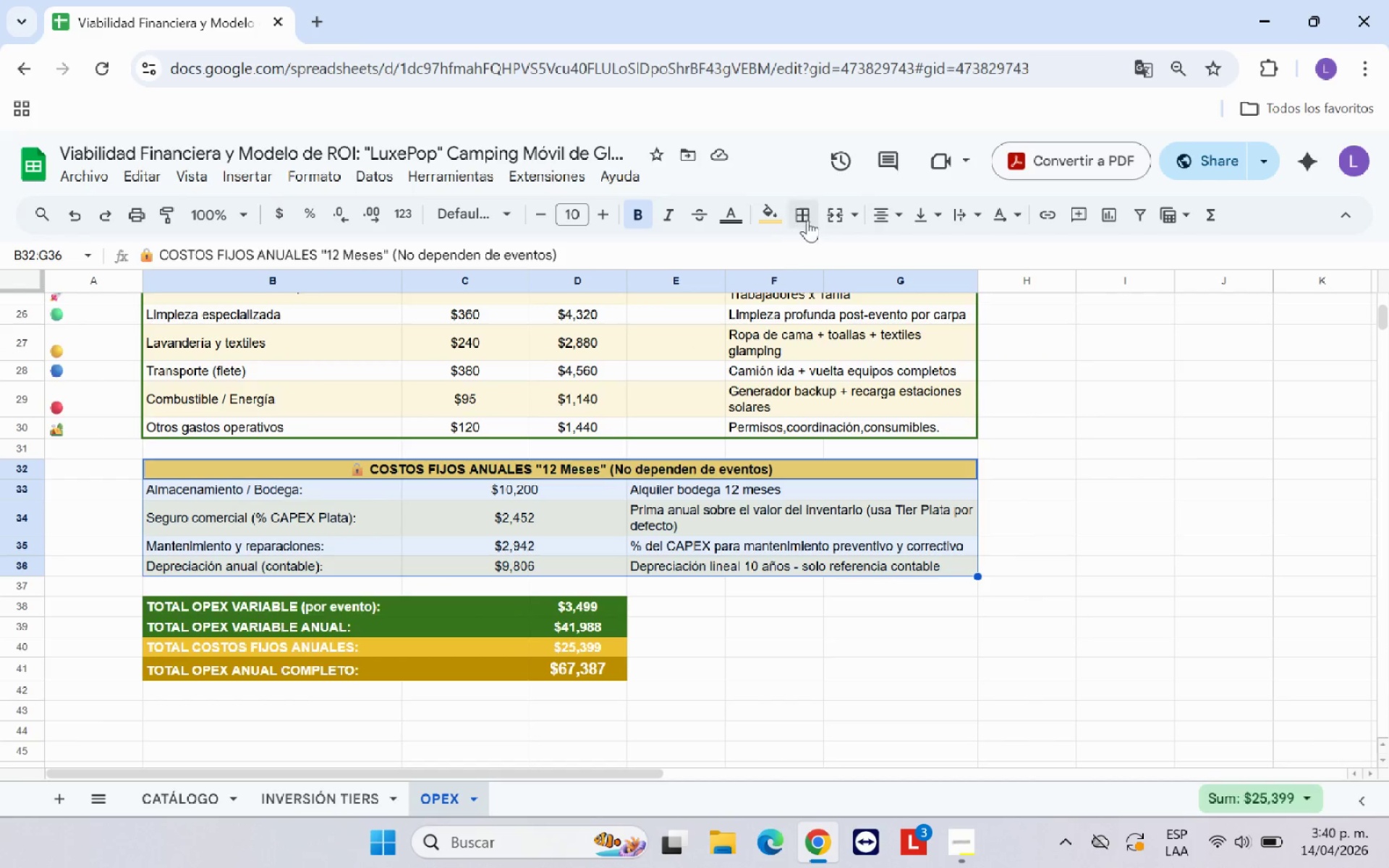 
left_click([833, 210])
 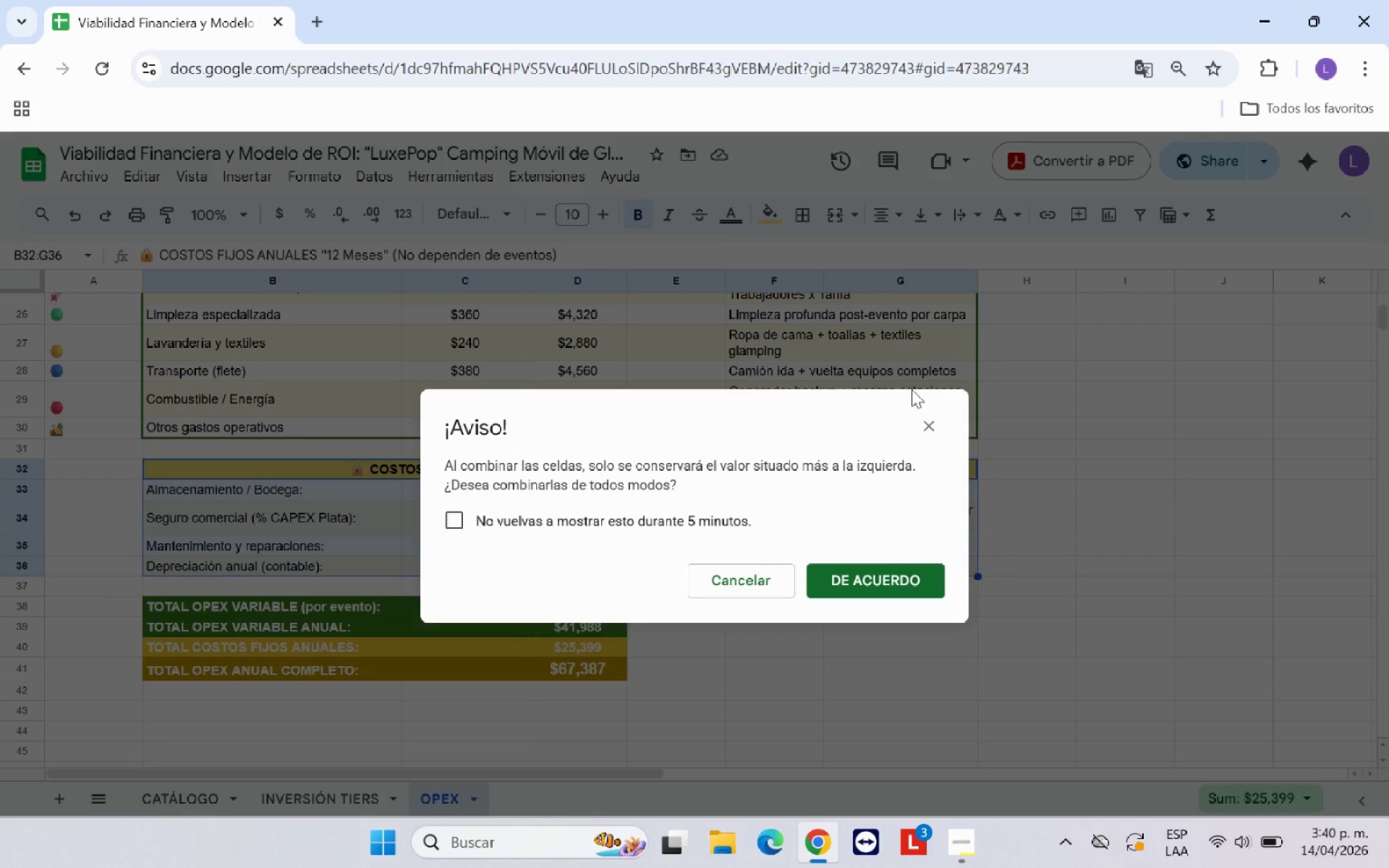 
left_click([919, 425])
 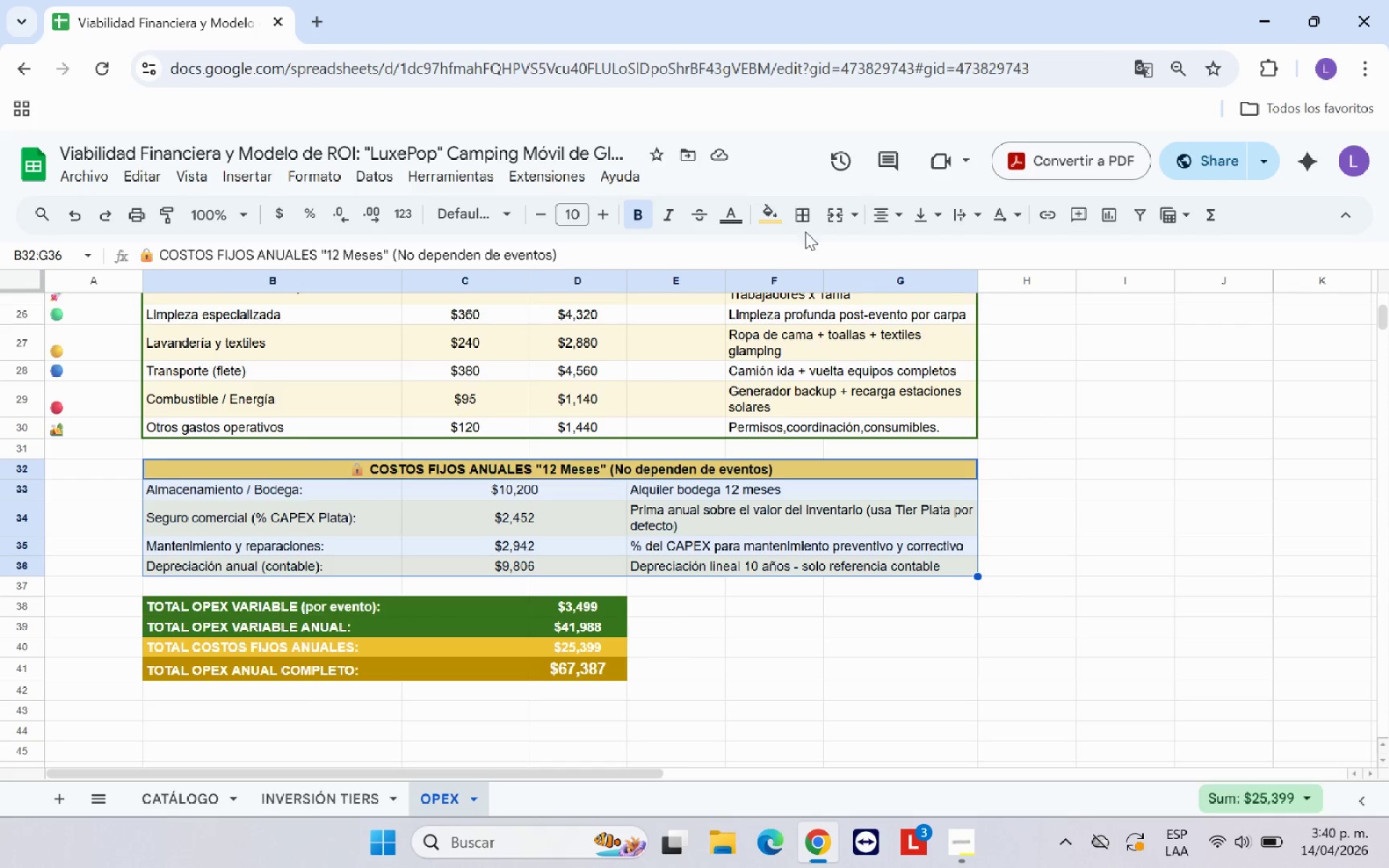 
left_click([806, 226])
 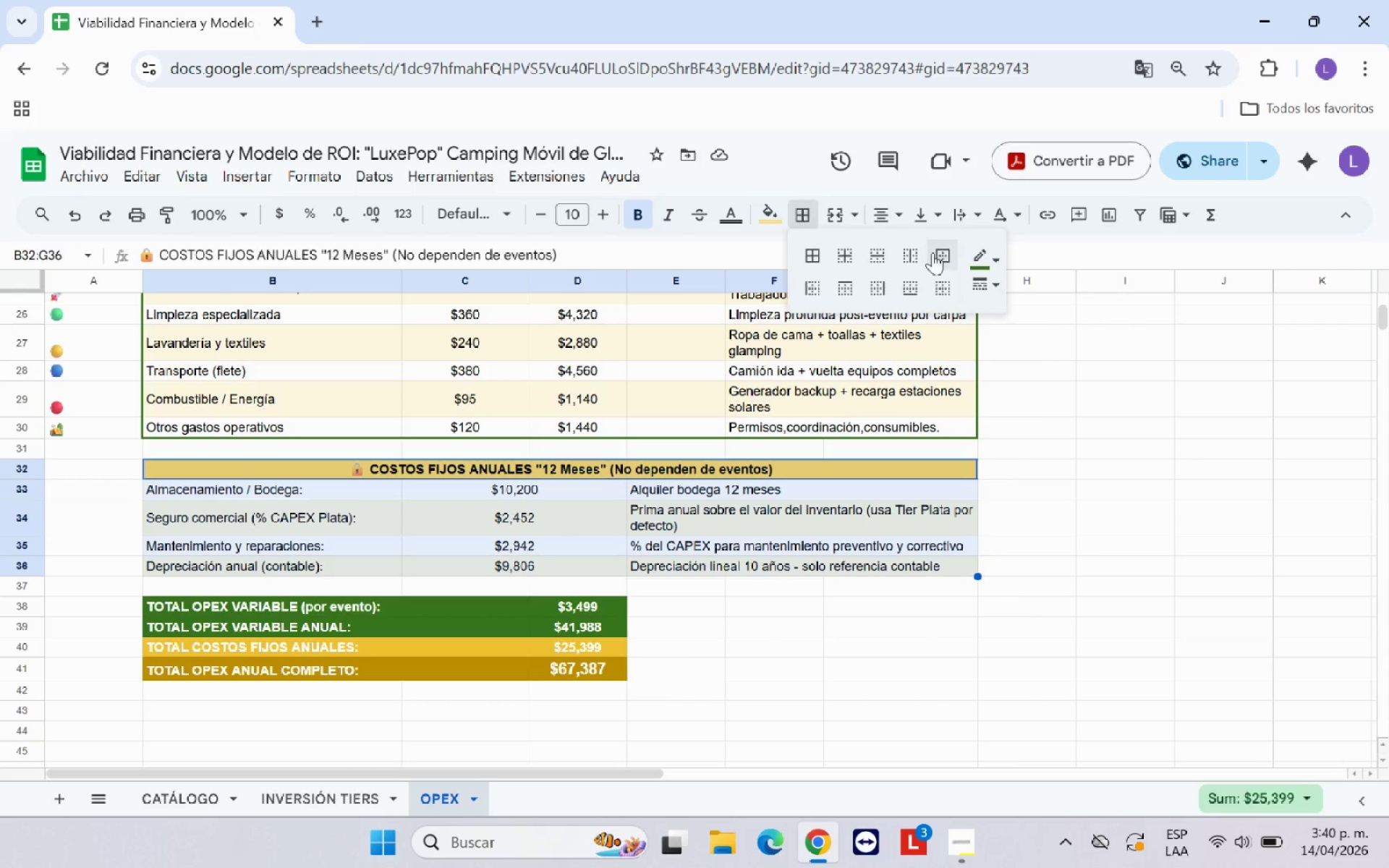 
left_click([933, 252])
 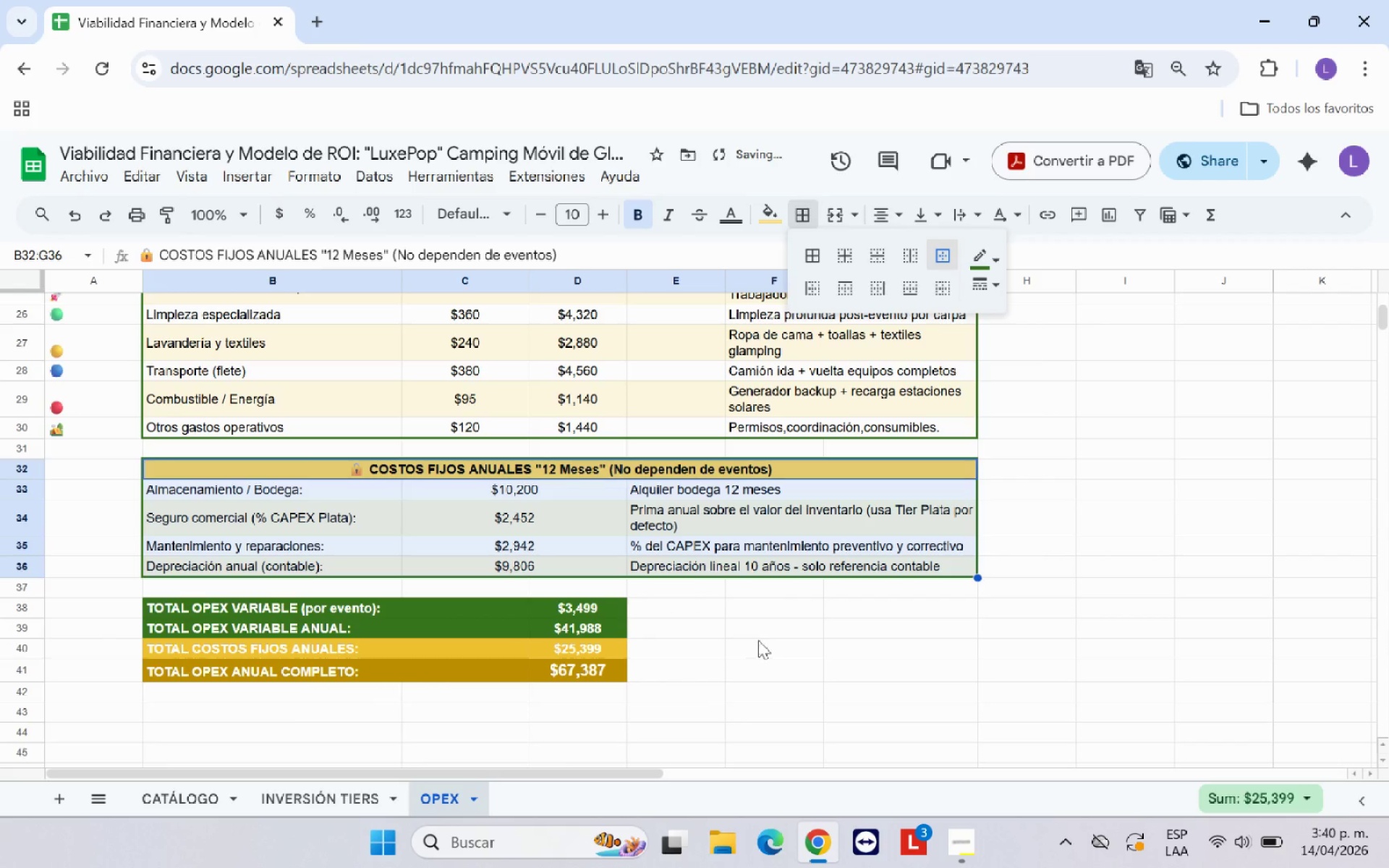 
left_click([754, 644])
 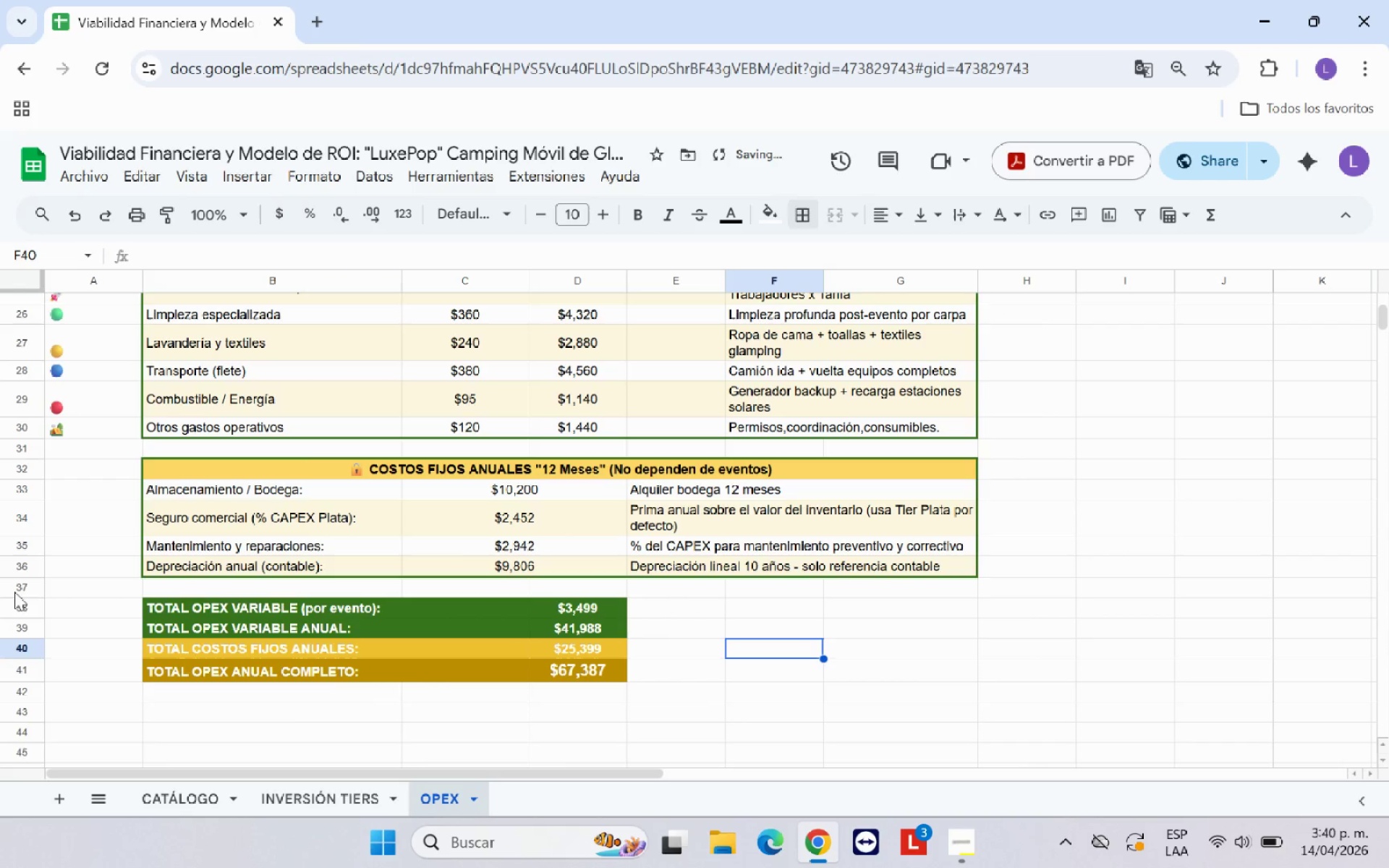 
left_click_drag(start_coordinate=[18, 597], to_coordinate=[18, 588])
 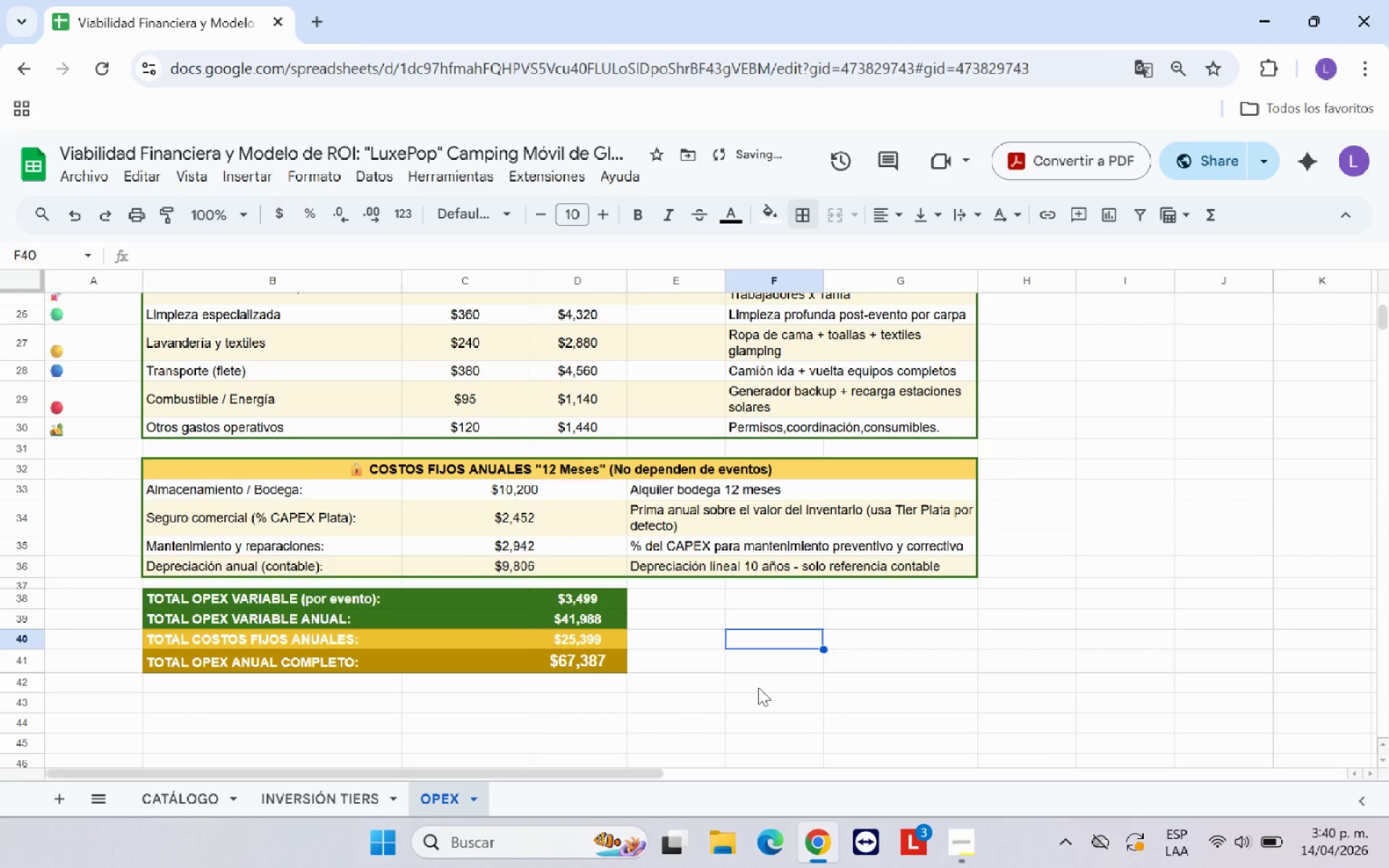 
left_click([762, 687])
 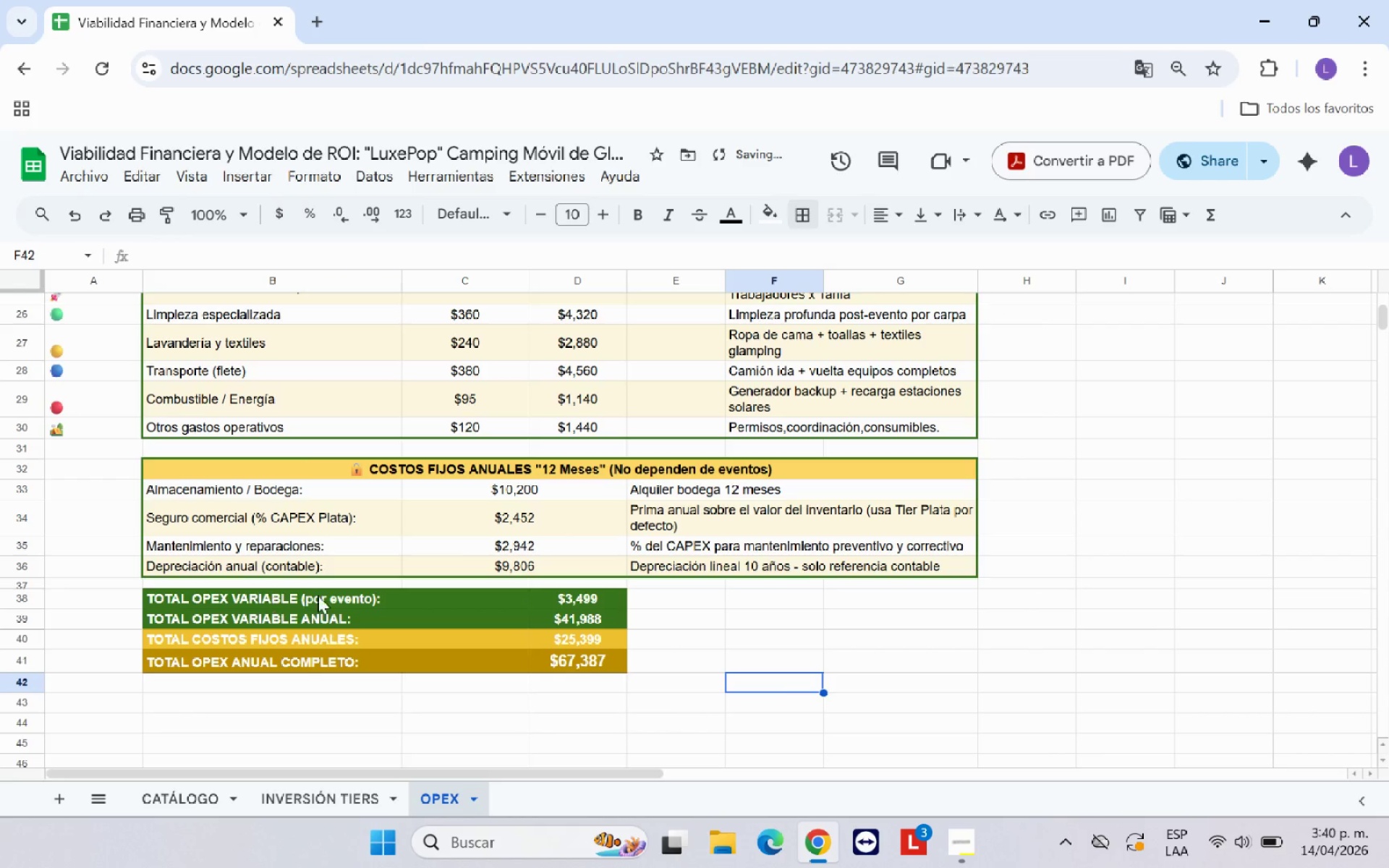 
left_click_drag(start_coordinate=[325, 595], to_coordinate=[556, 667])
 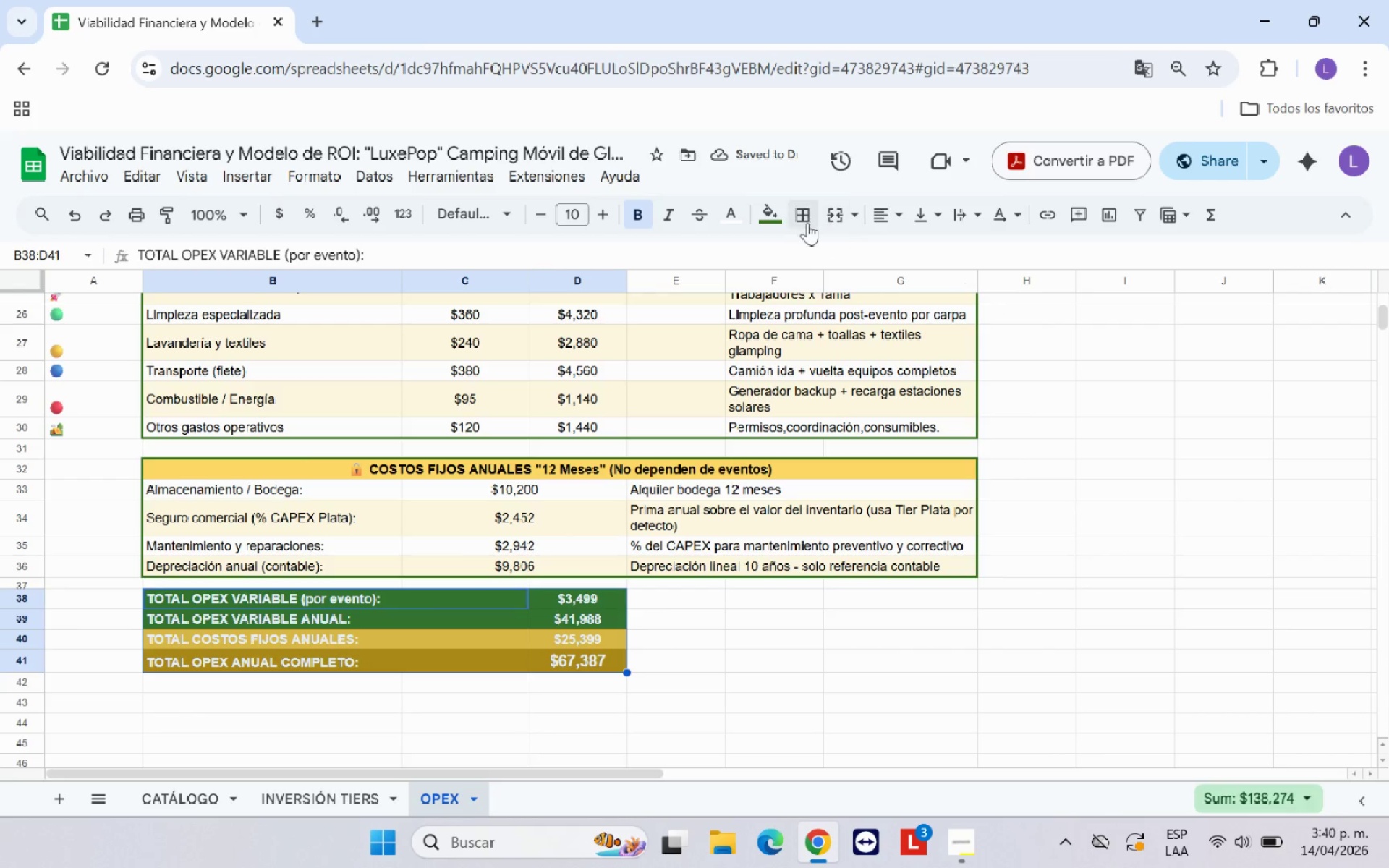 
left_click([798, 224])
 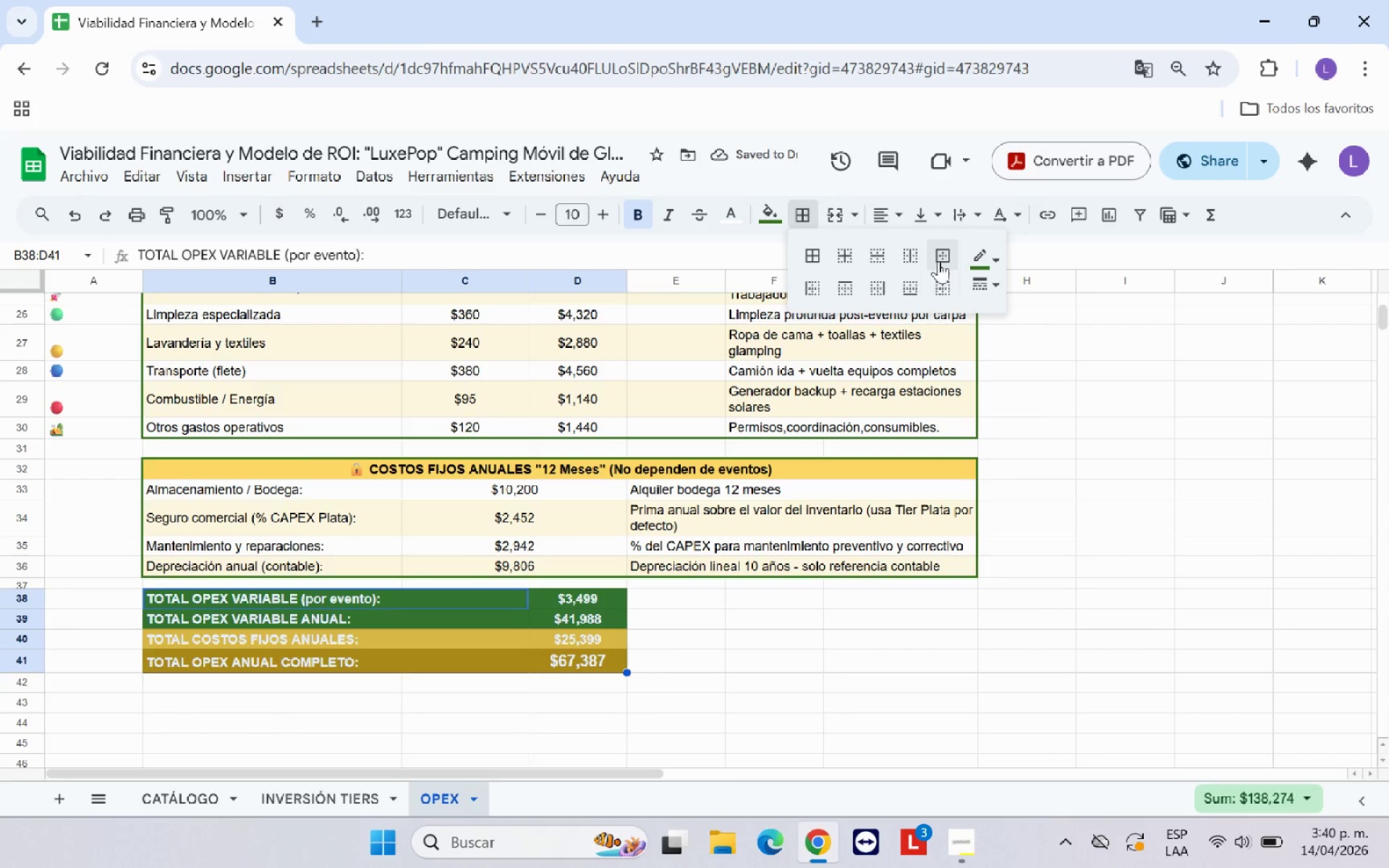 
left_click([942, 260])
 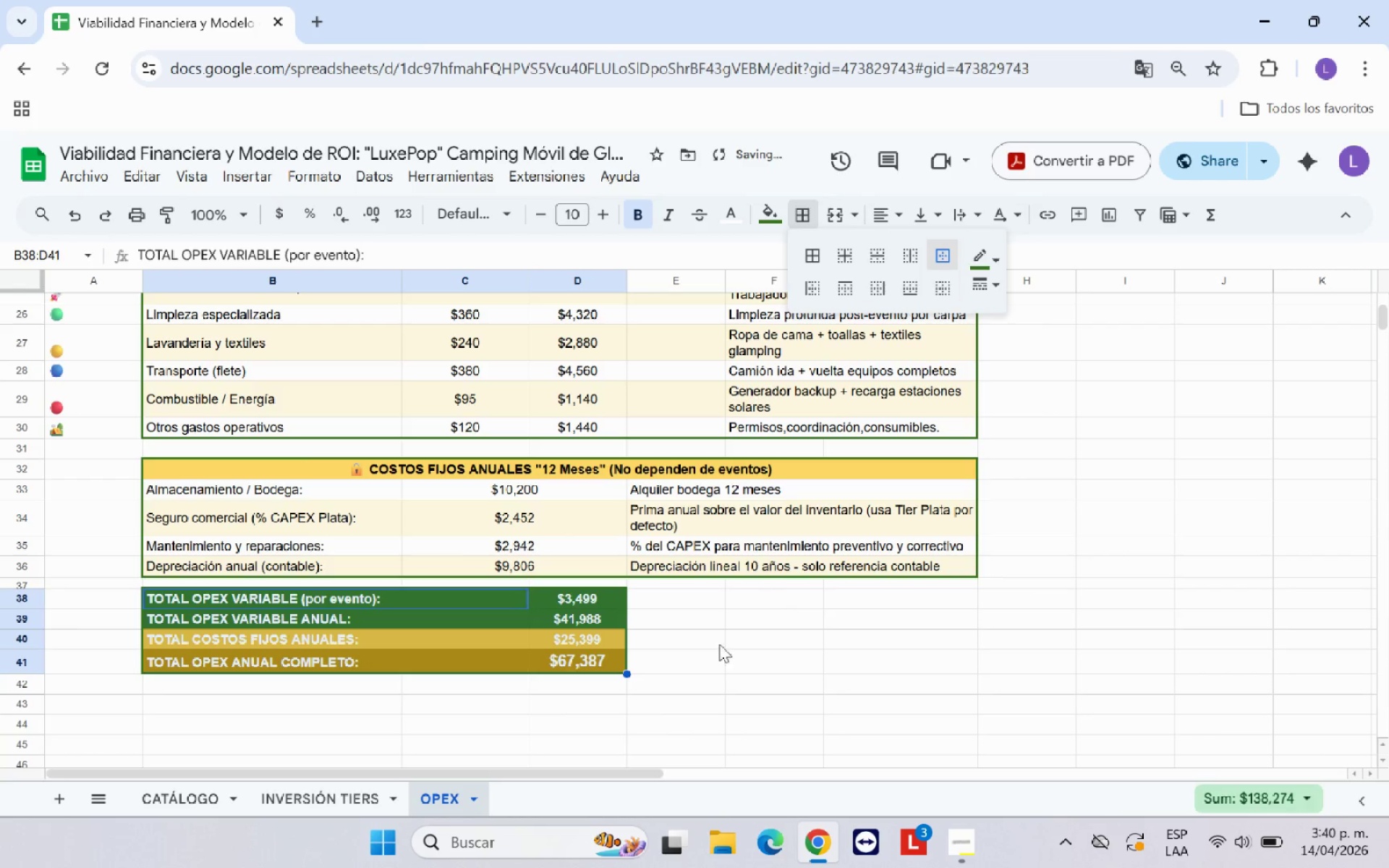 
left_click([700, 676])
 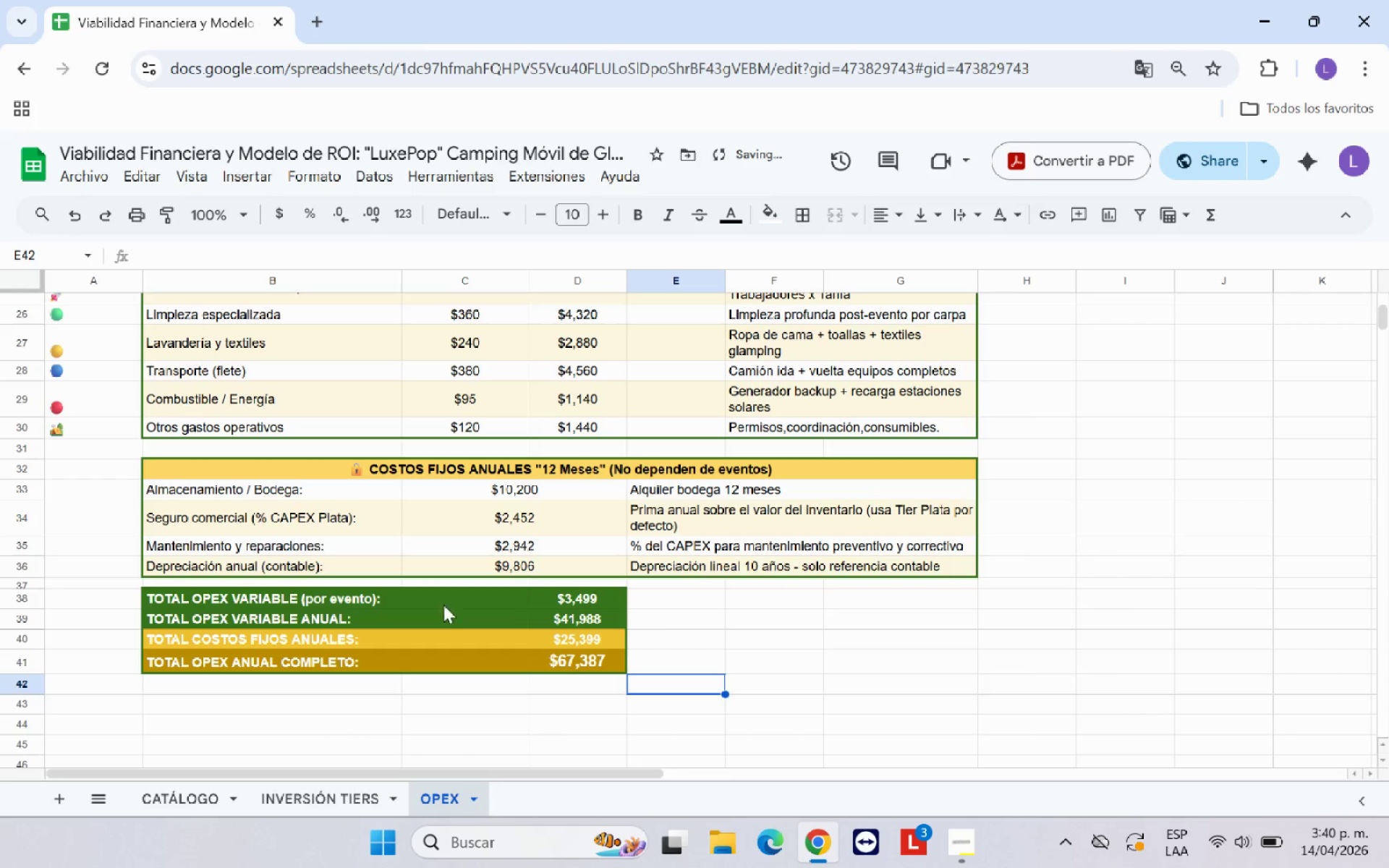 
left_click([404, 600])
 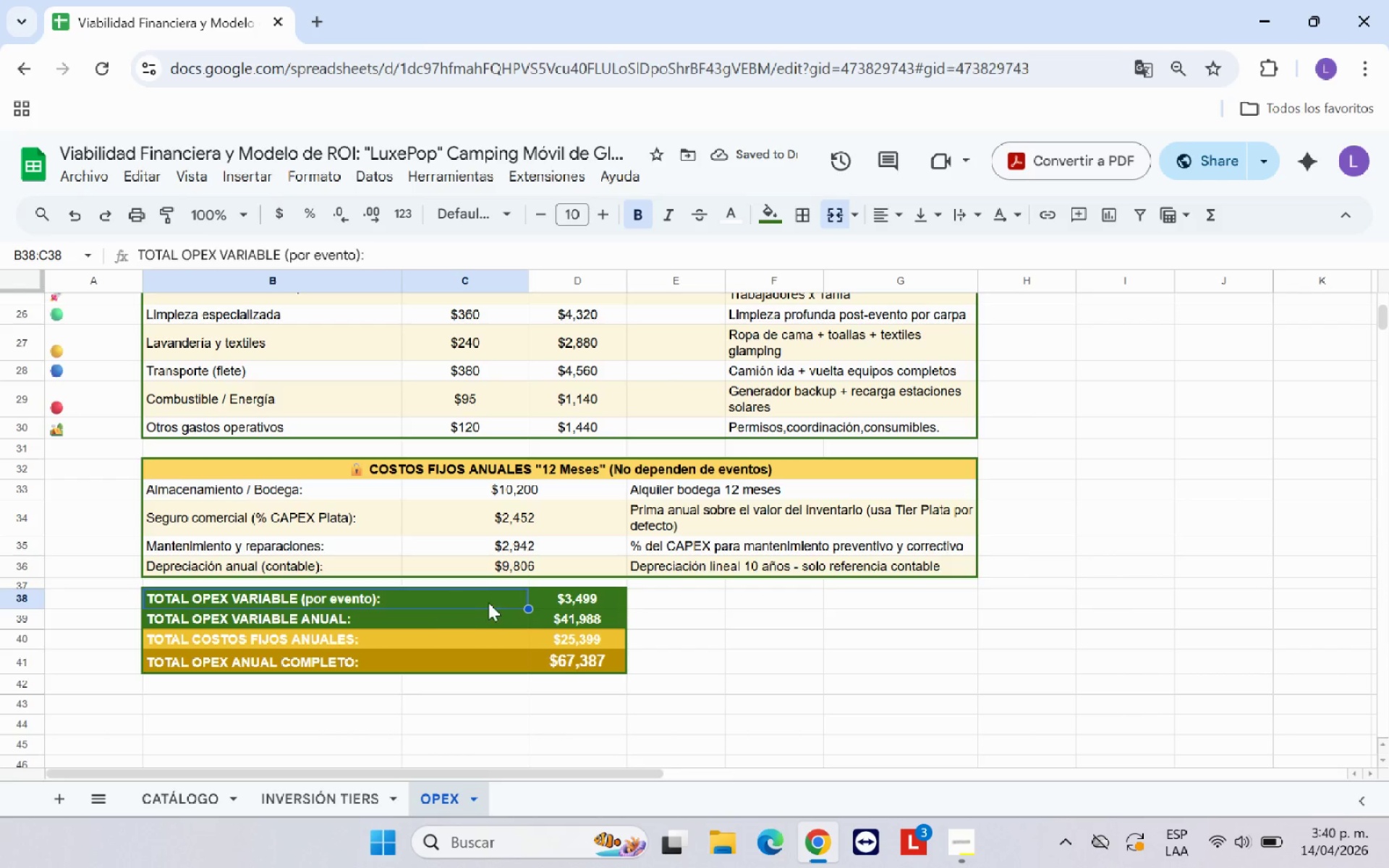 
left_click_drag(start_coordinate=[493, 603], to_coordinate=[567, 663])
 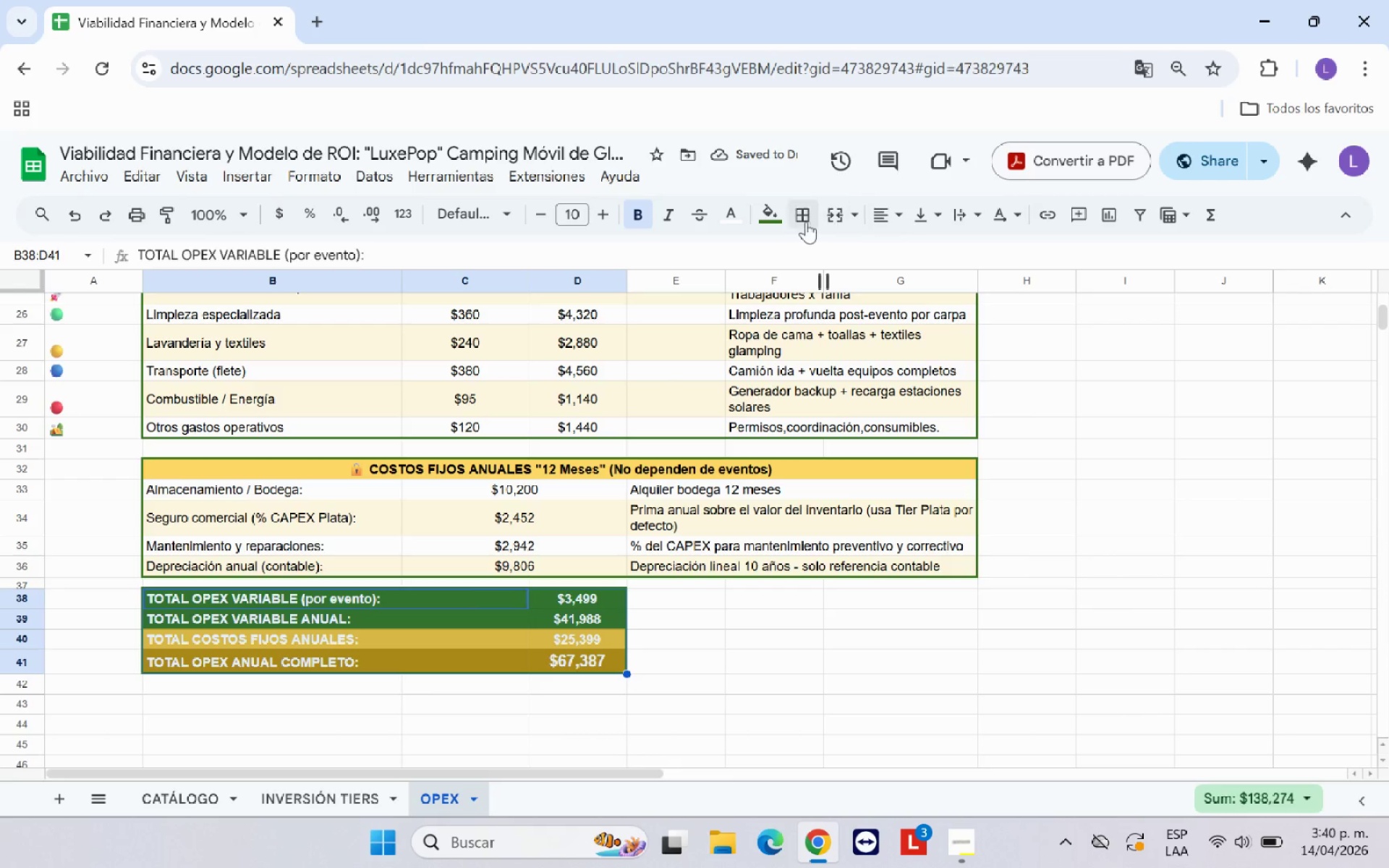 
left_click([800, 221])
 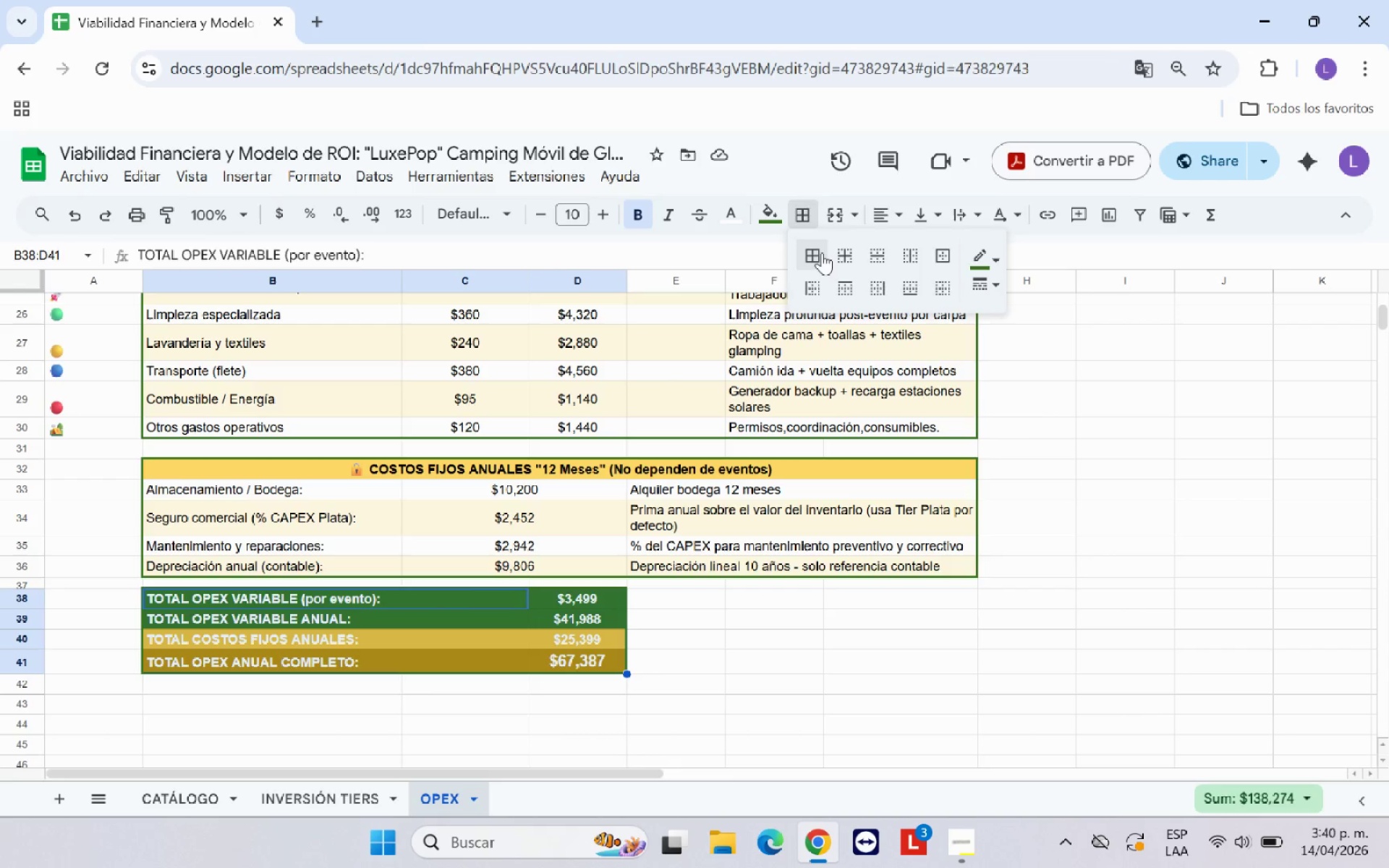 
left_click([821, 253])
 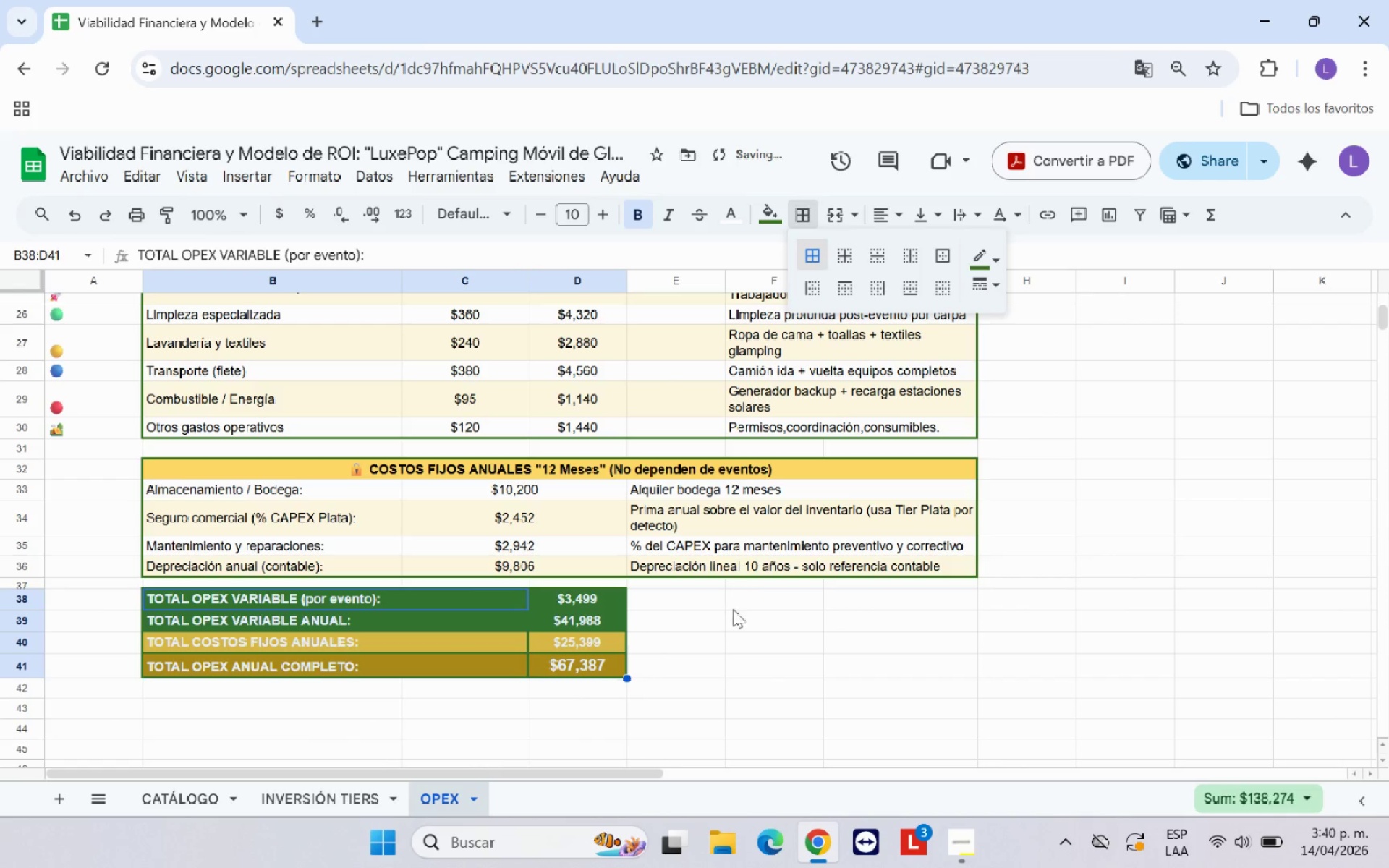 
left_click([731, 616])
 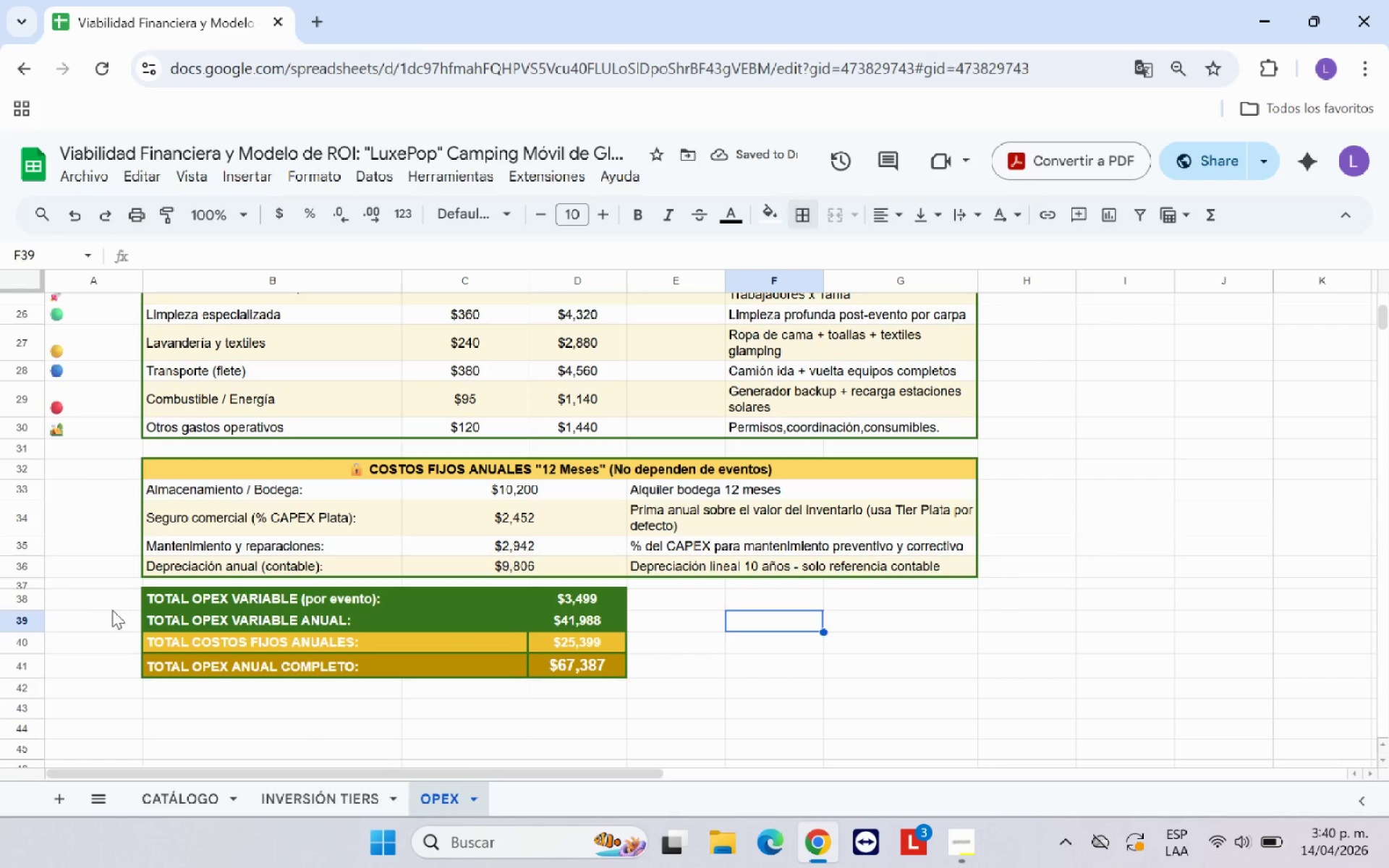 
left_click_drag(start_coordinate=[23, 611], to_coordinate=[22, 619])
 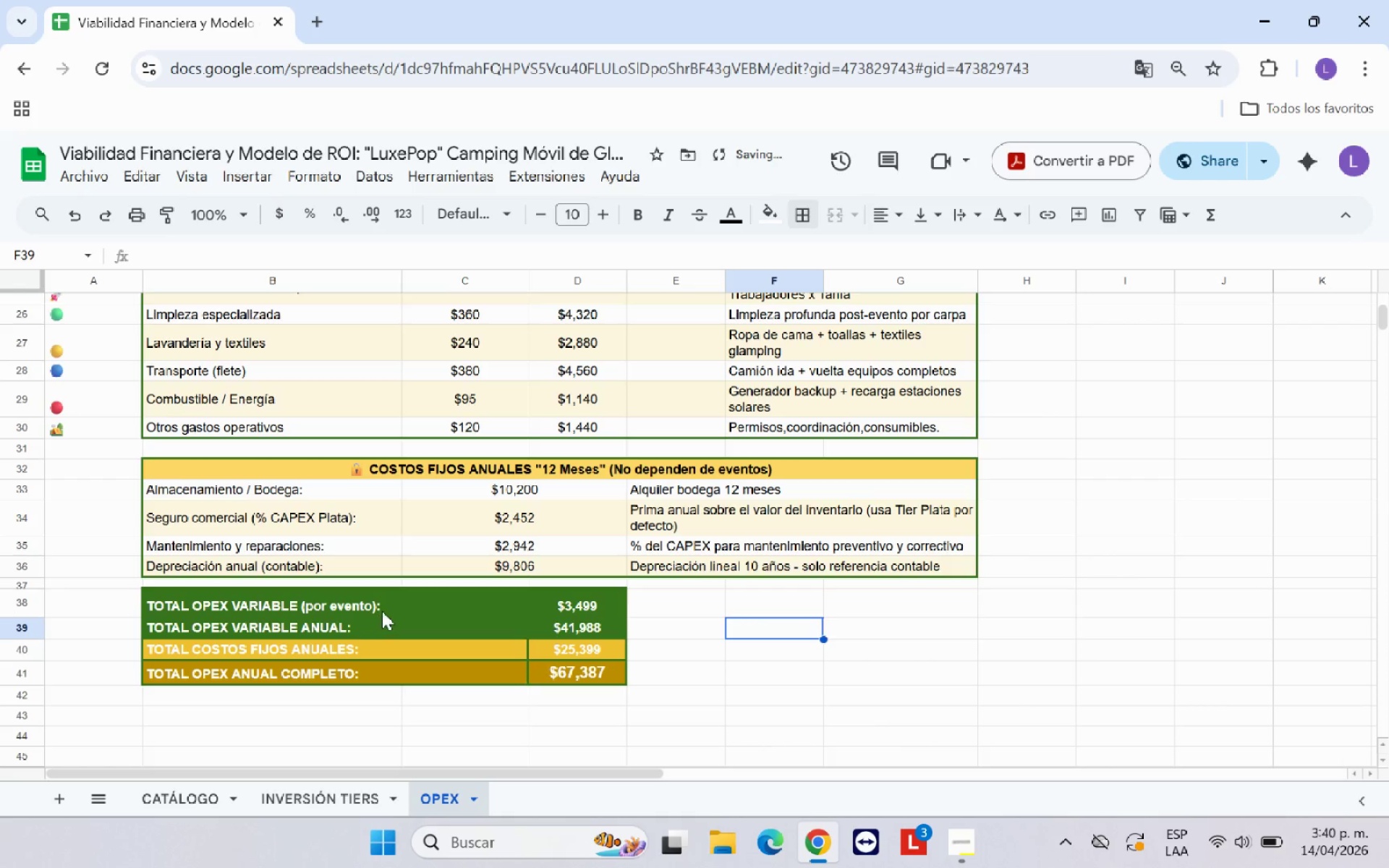 
left_click([388, 605])
 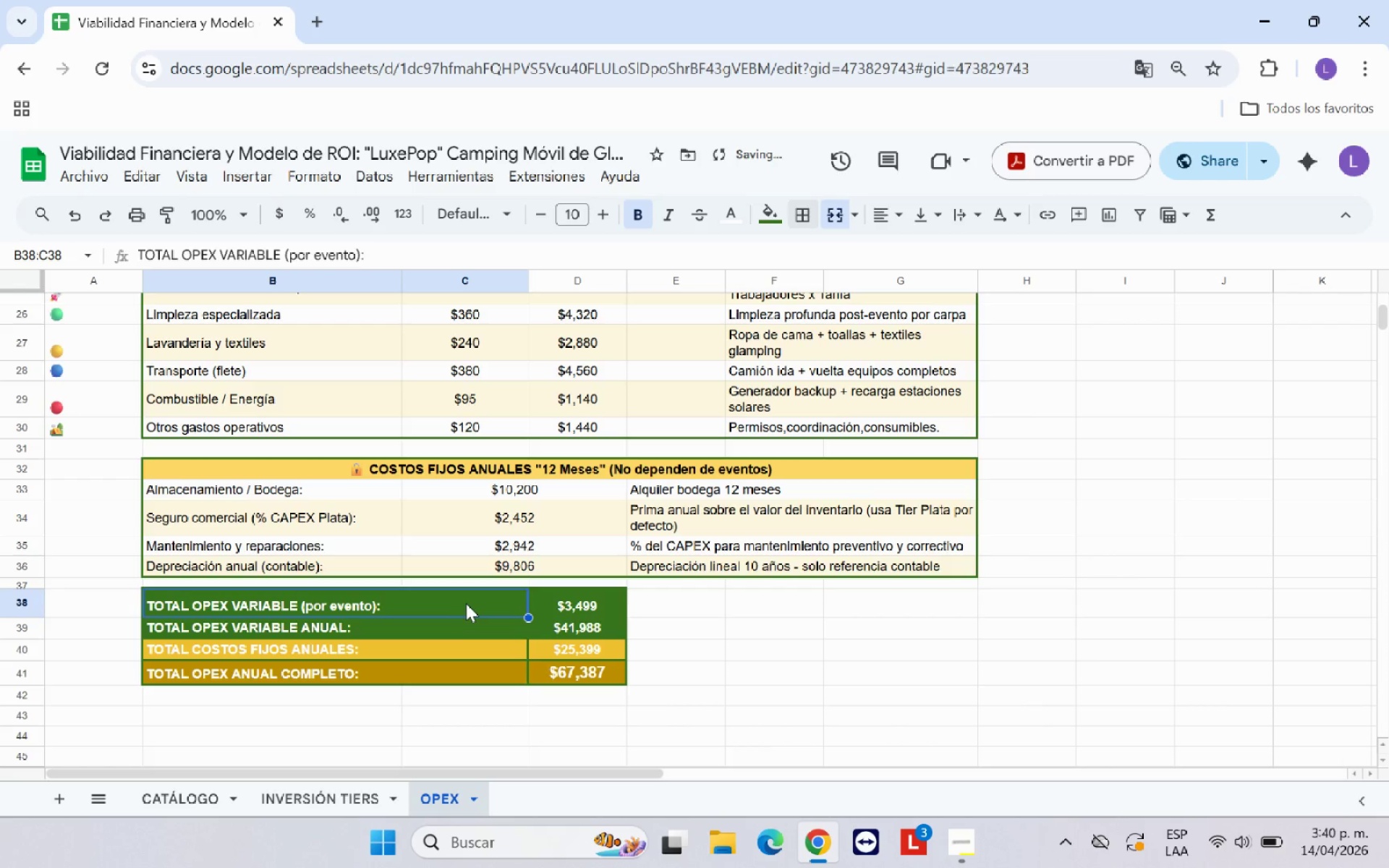 
left_click_drag(start_coordinate=[466, 603], to_coordinate=[600, 629])
 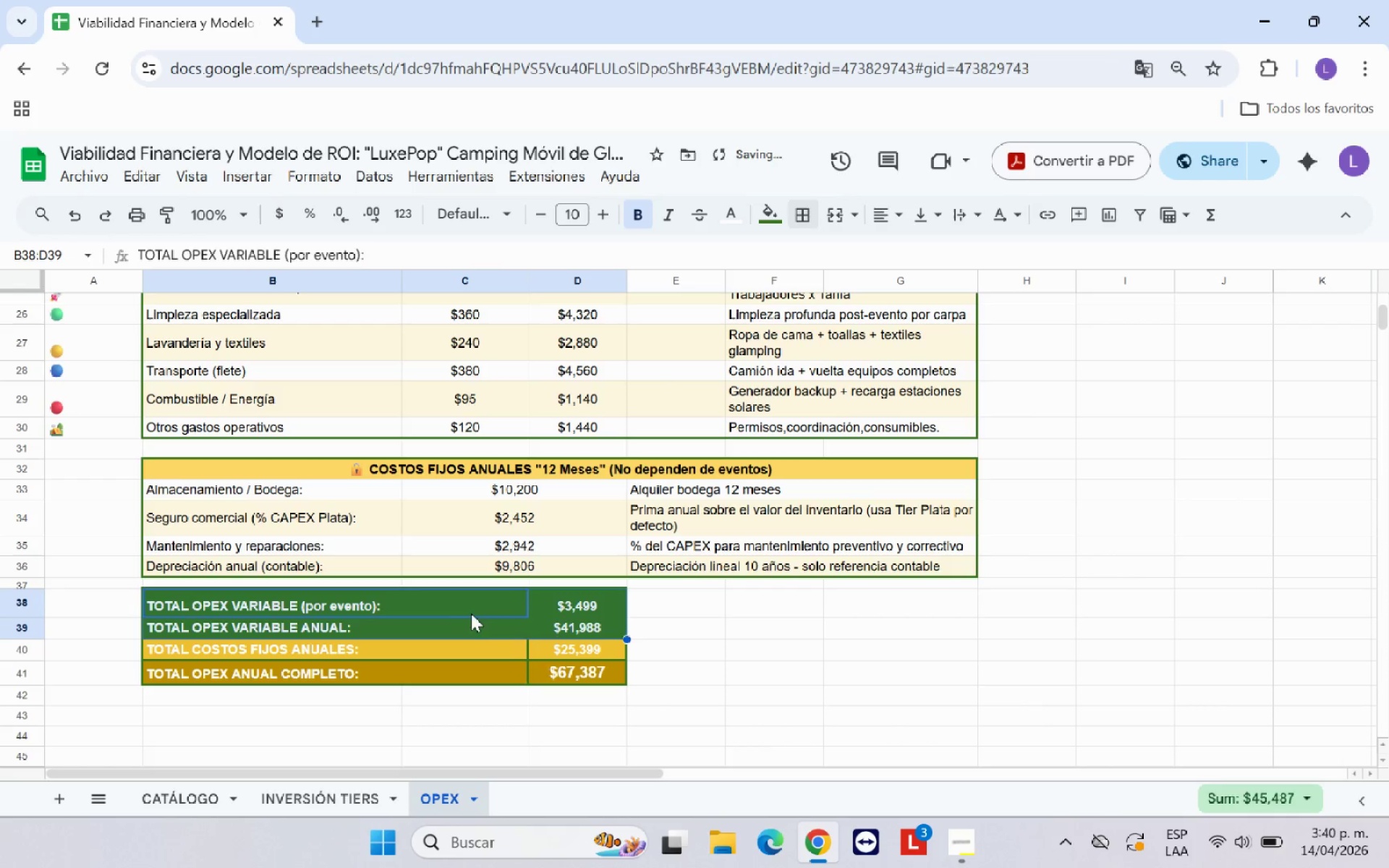 
left_click_drag(start_coordinate=[479, 600], to_coordinate=[557, 618])
 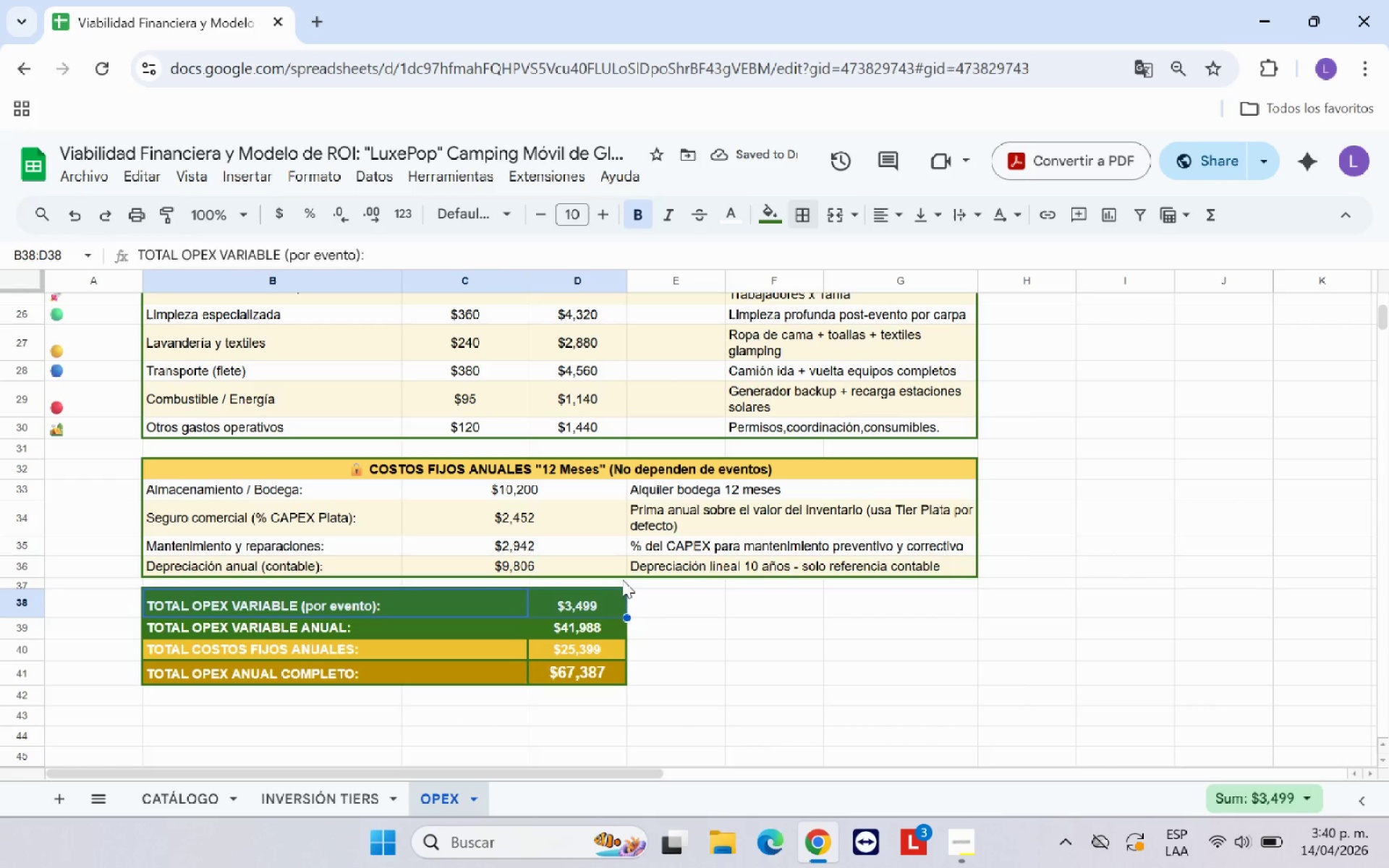 
left_click([731, 663])
 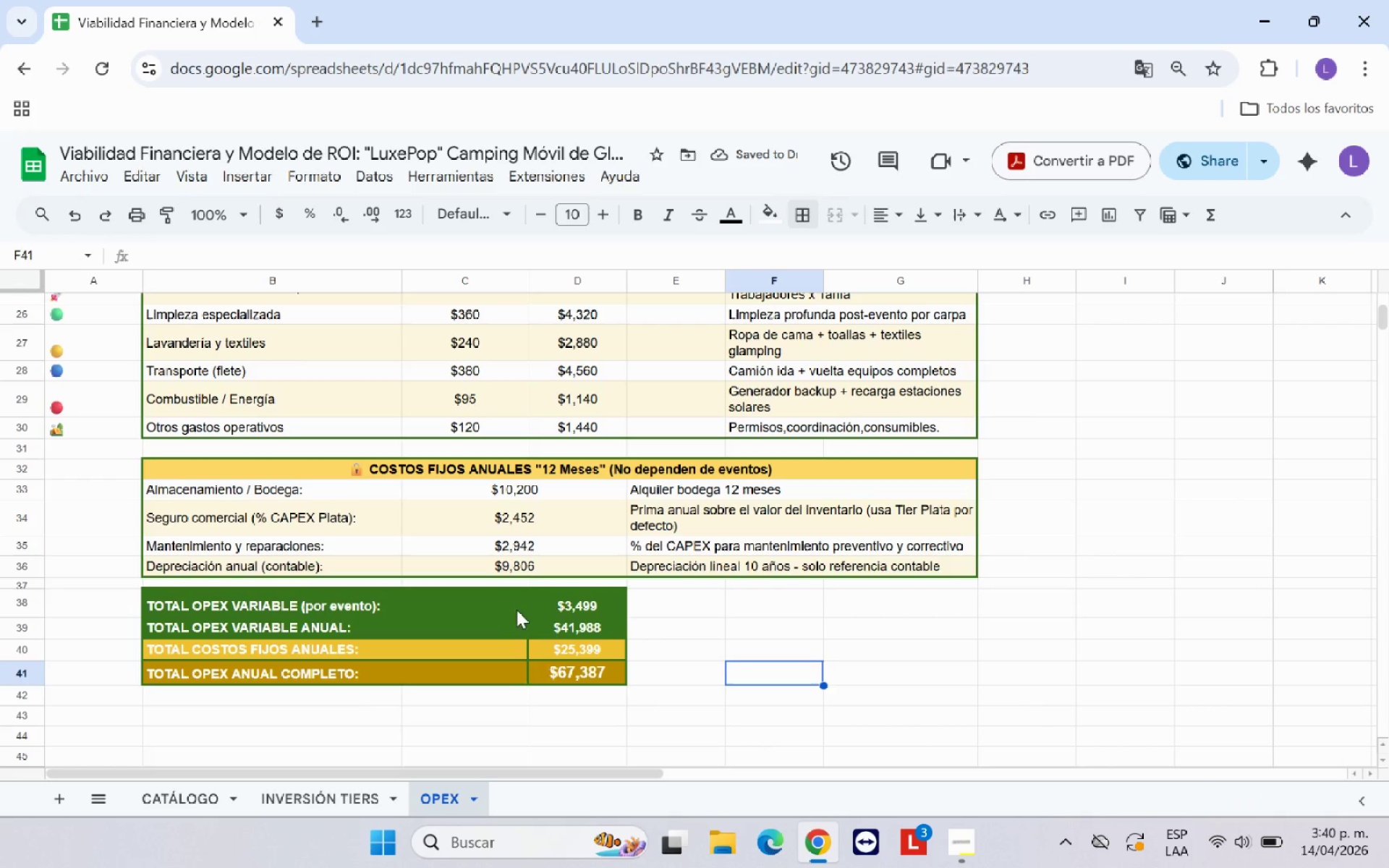 
left_click_drag(start_coordinate=[511, 605], to_coordinate=[562, 628])
 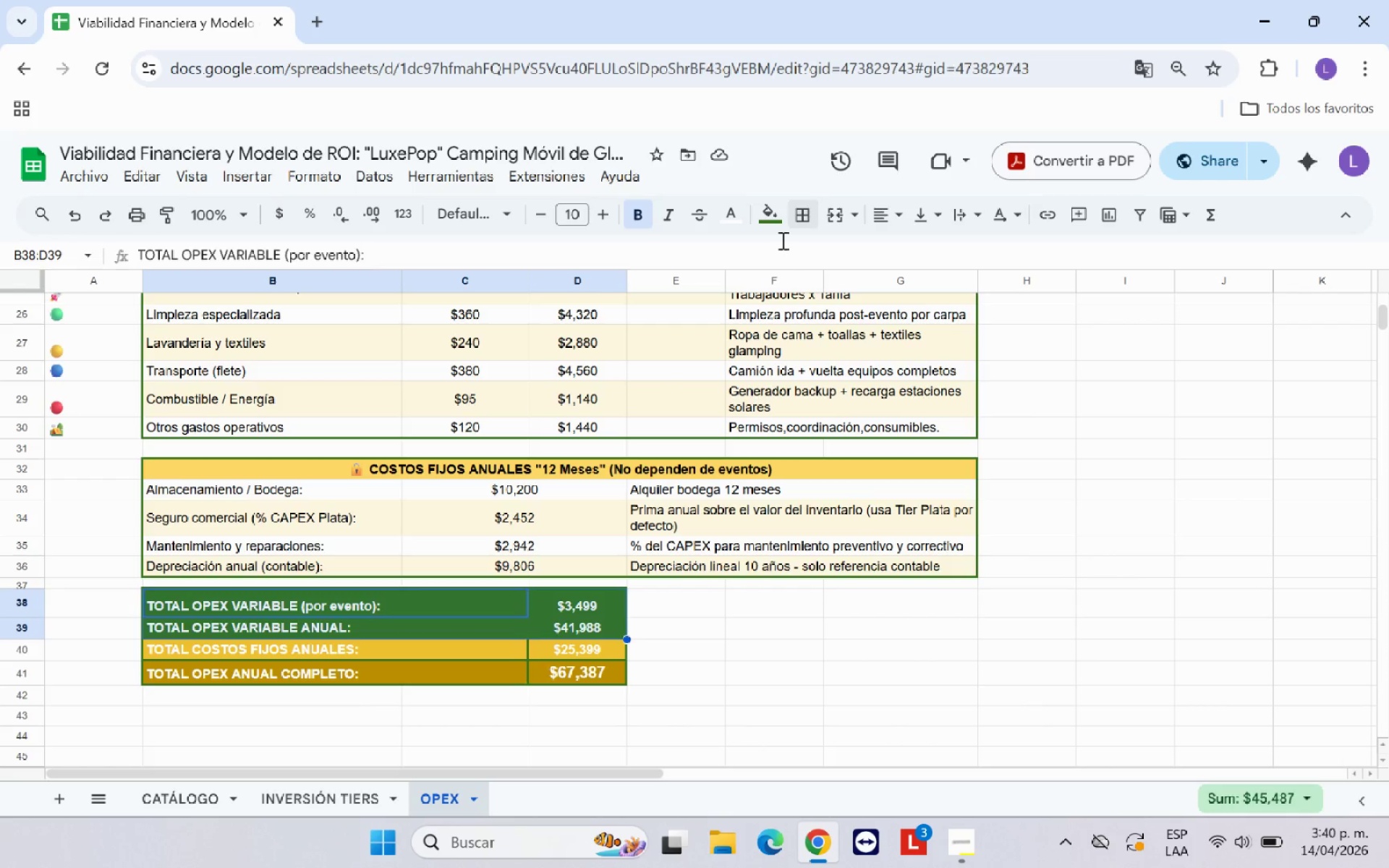 
left_click([780, 221])
 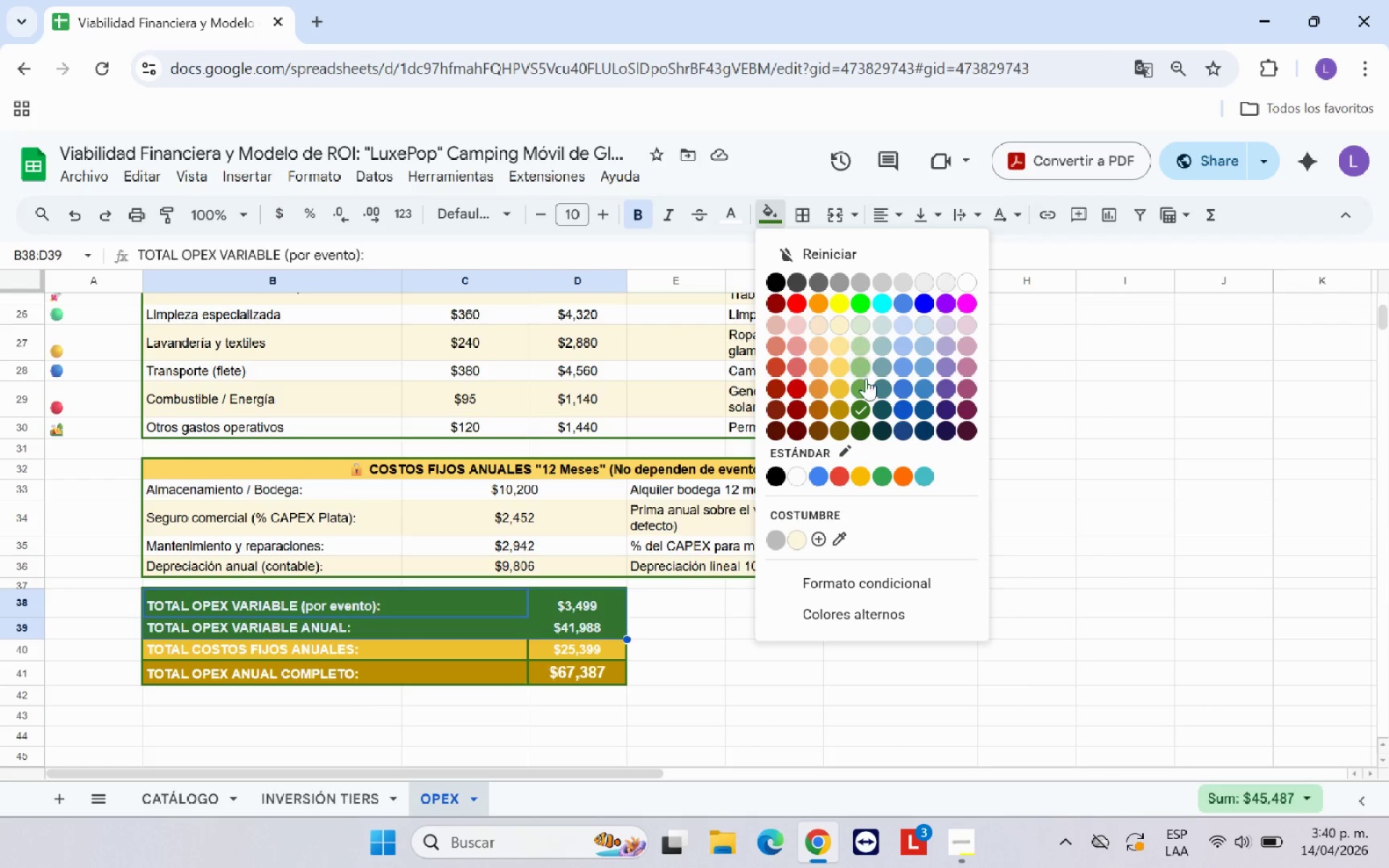 
left_click([866, 383])
 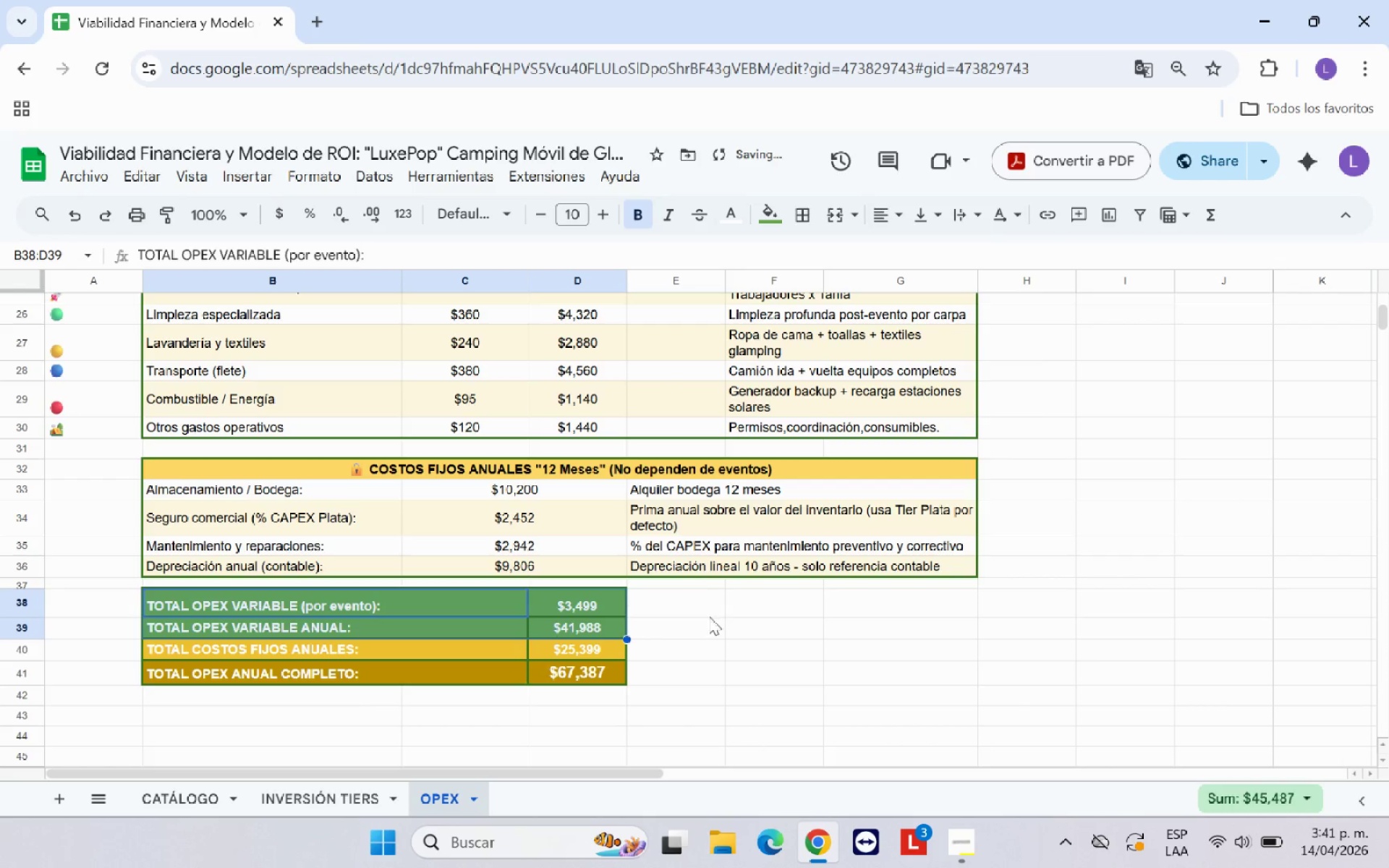 
left_click([707, 646])
 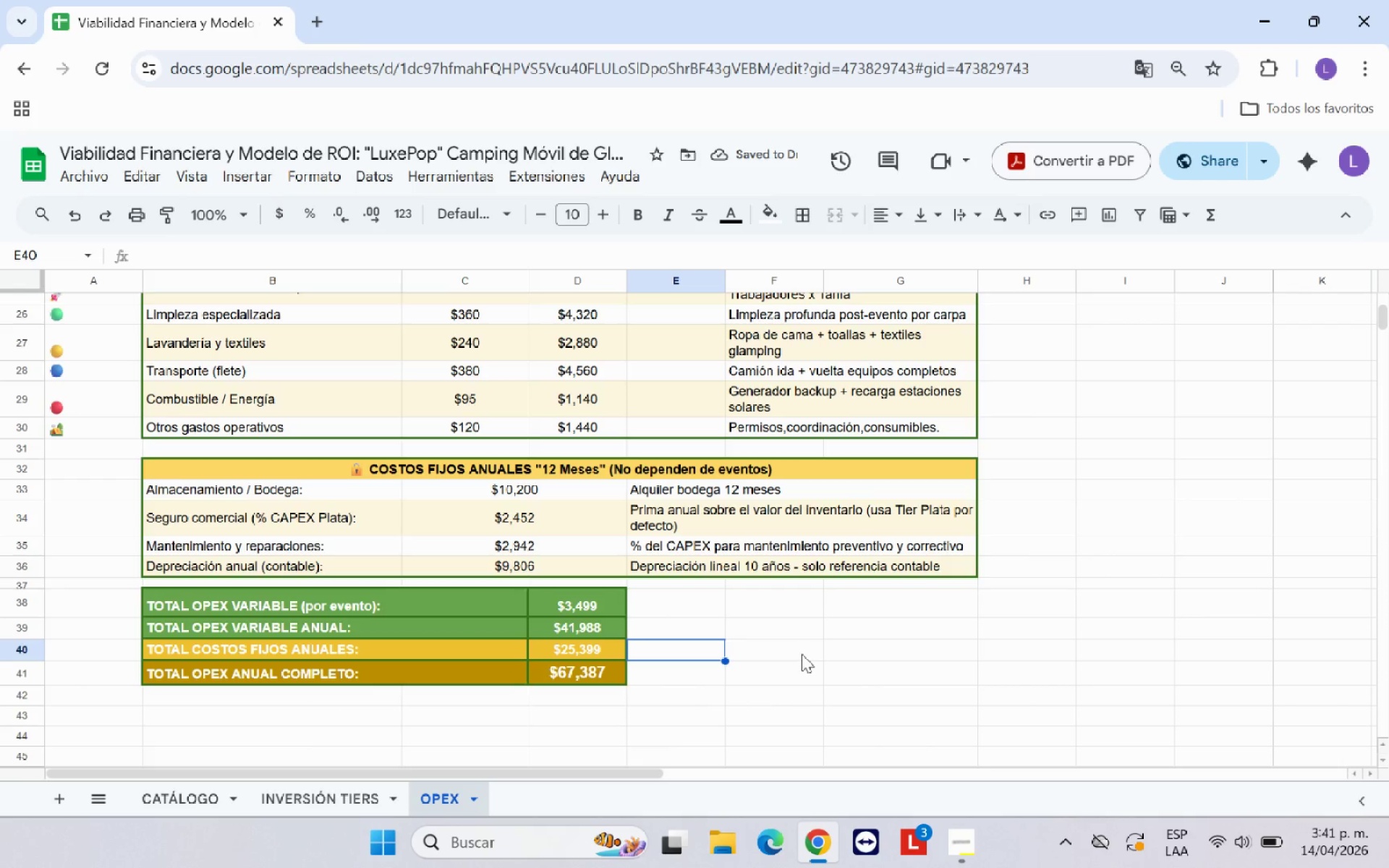 
scroll: coordinate [778, 666], scroll_direction: up, amount: 5.0
 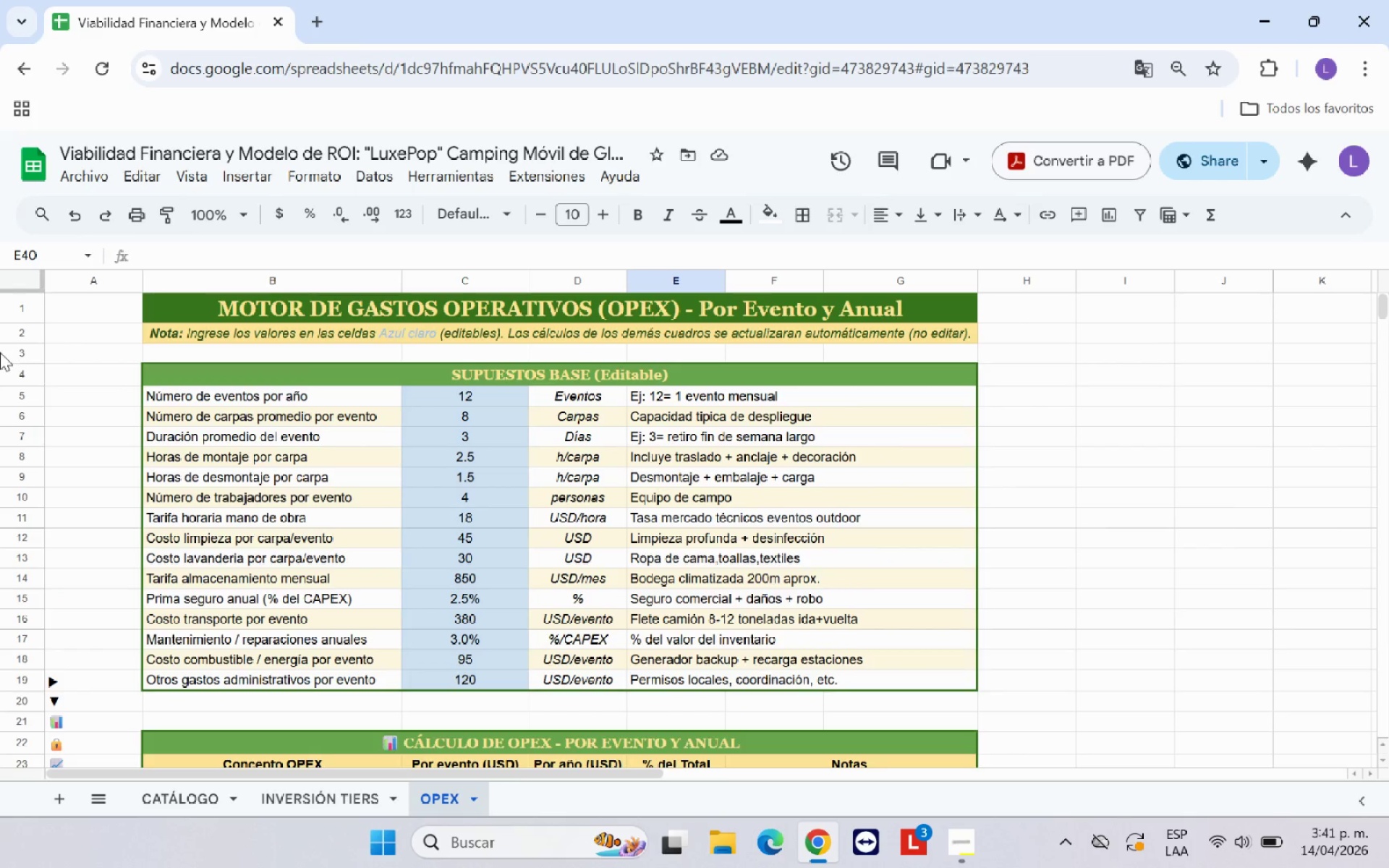 
left_click_drag(start_coordinate=[25, 360], to_coordinate=[23, 350])
 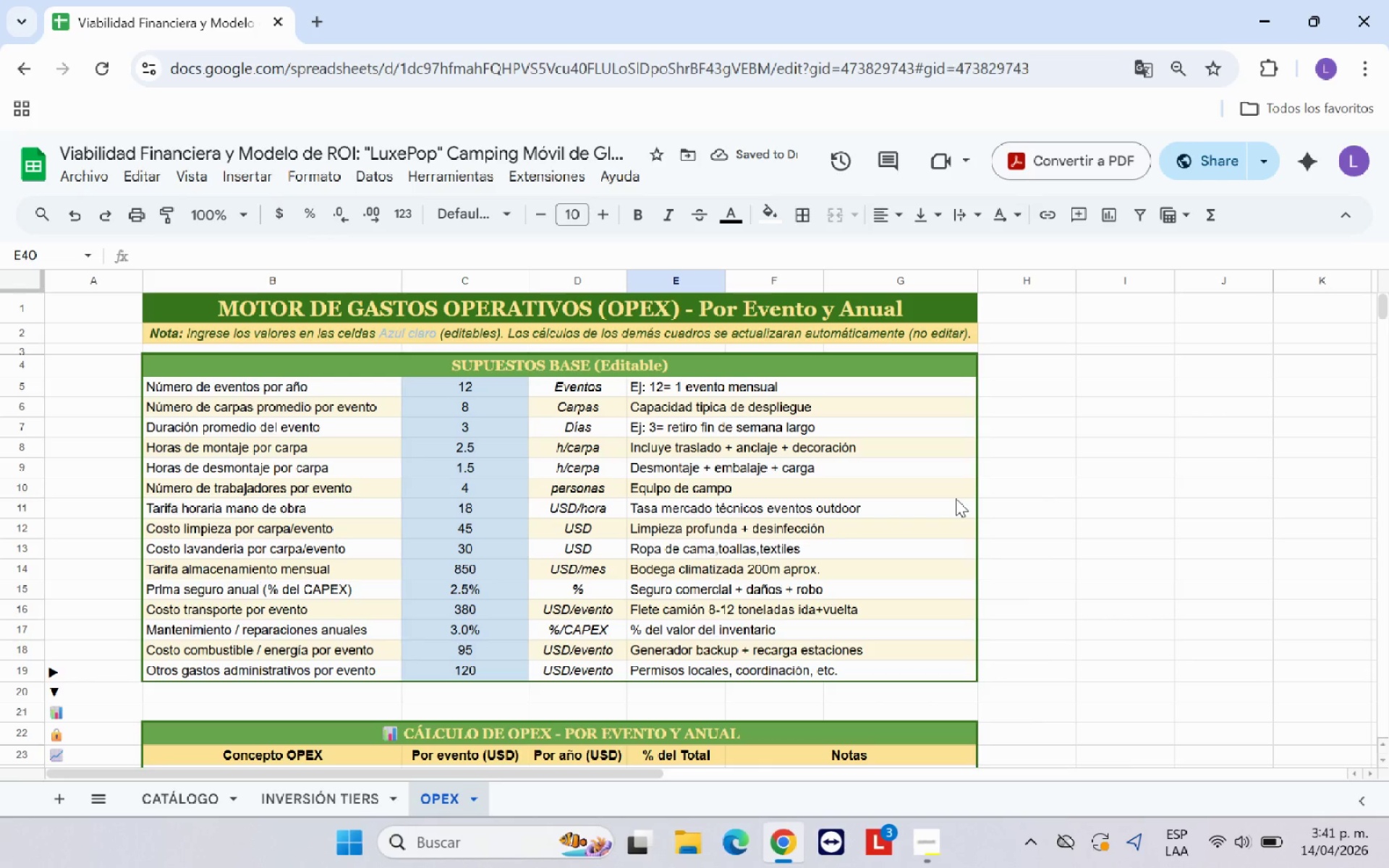 
wait(8.3)
 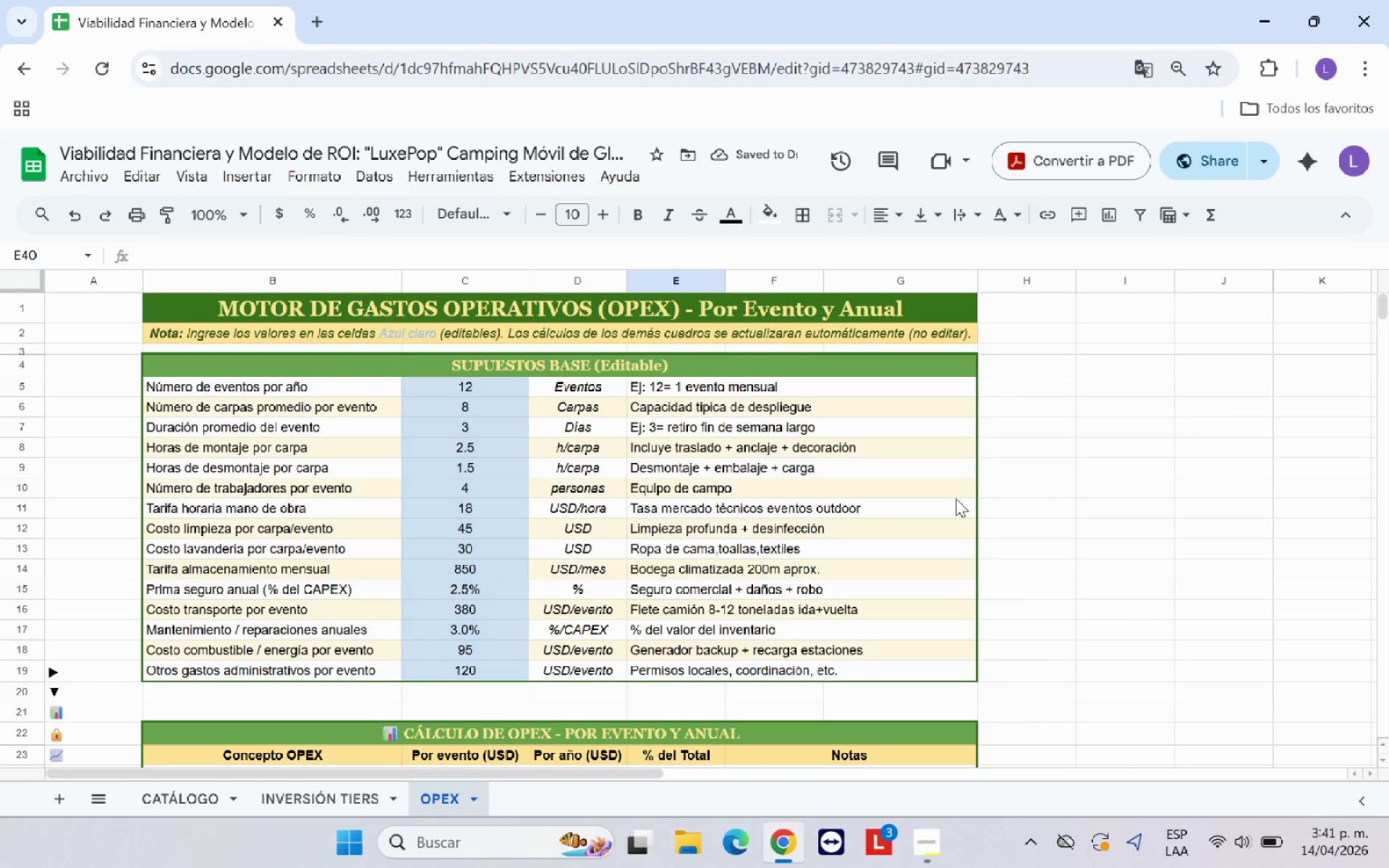 
left_click([1107, 472])
 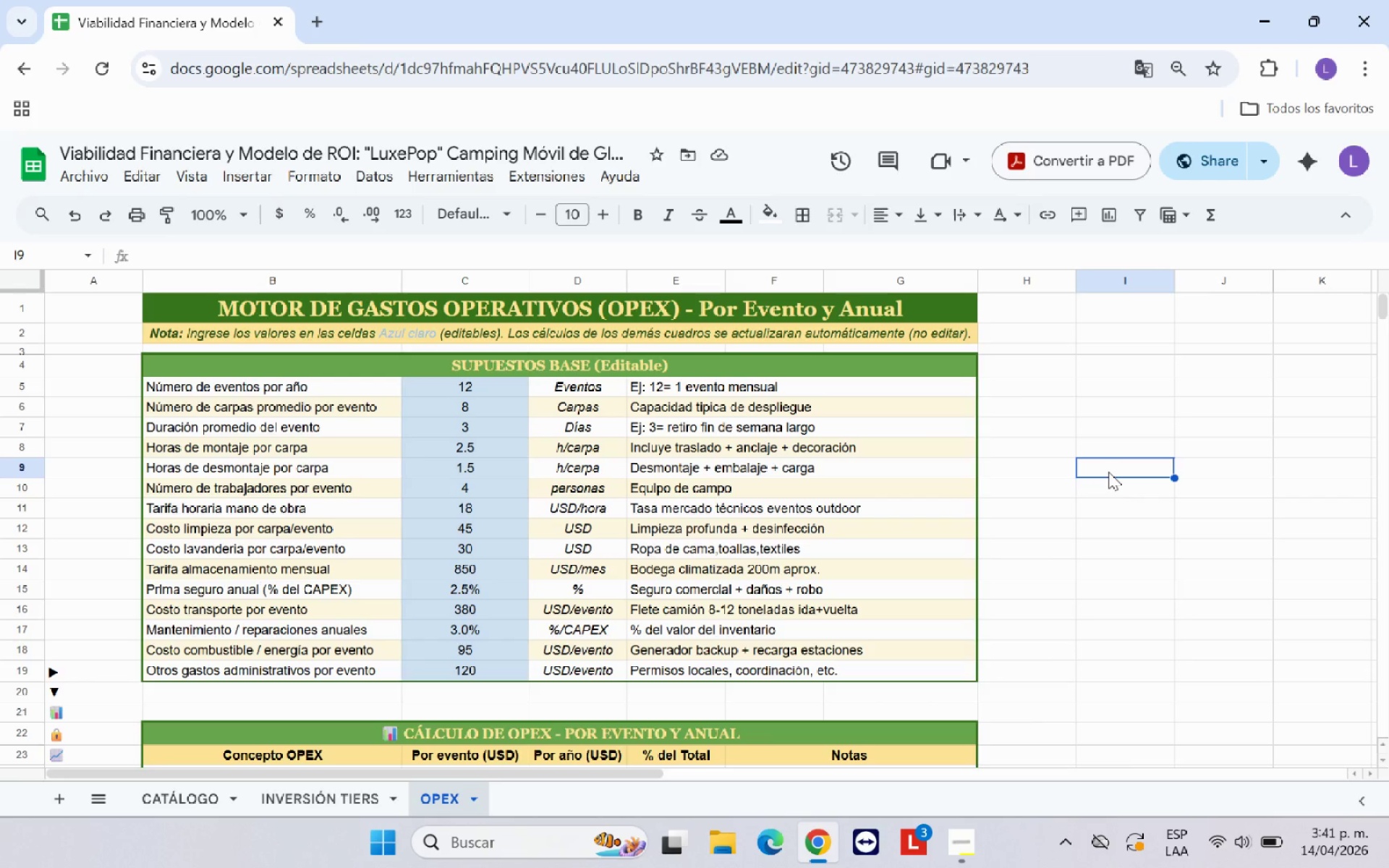 
wait(6.23)
 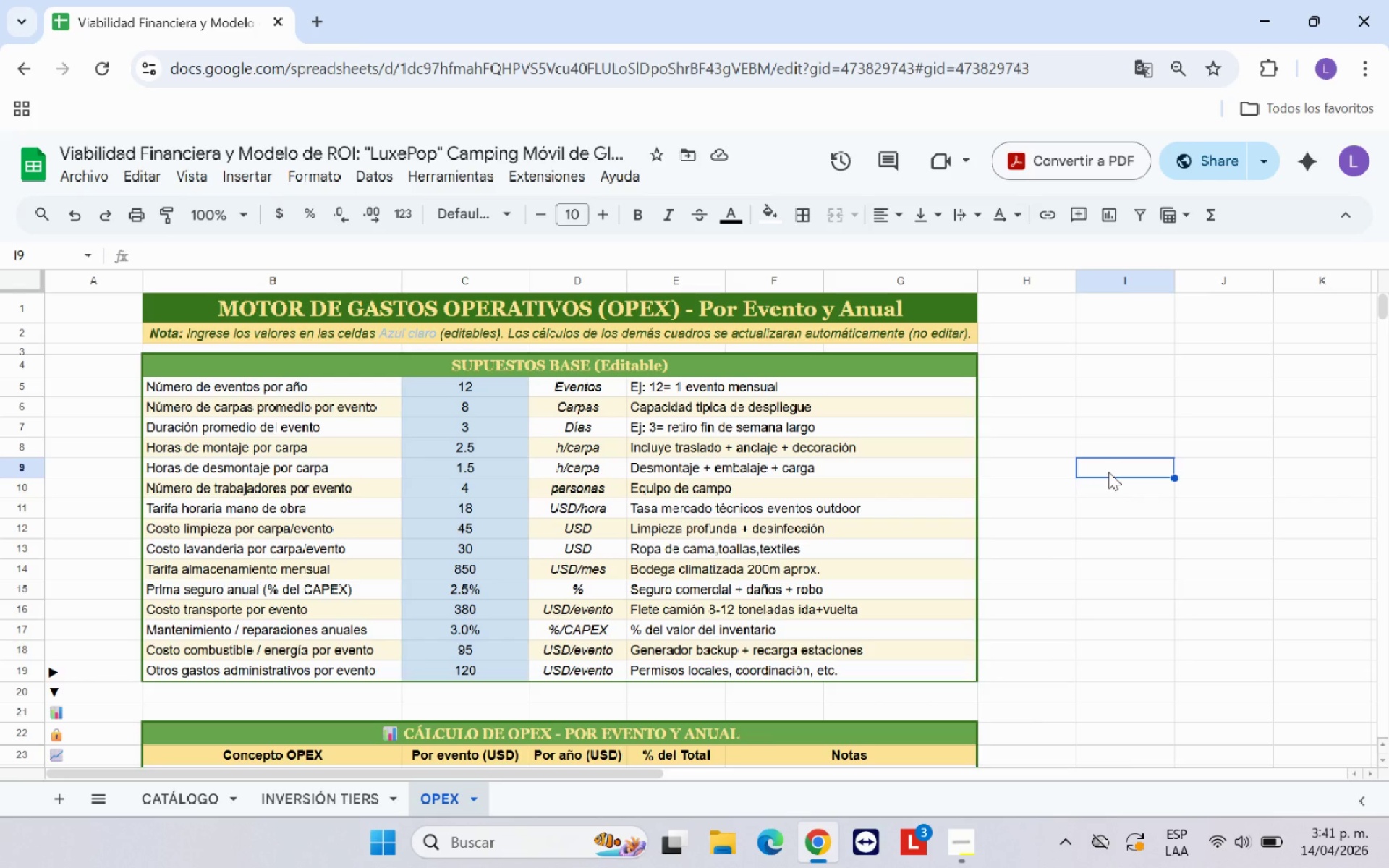 
left_click([854, 336])
 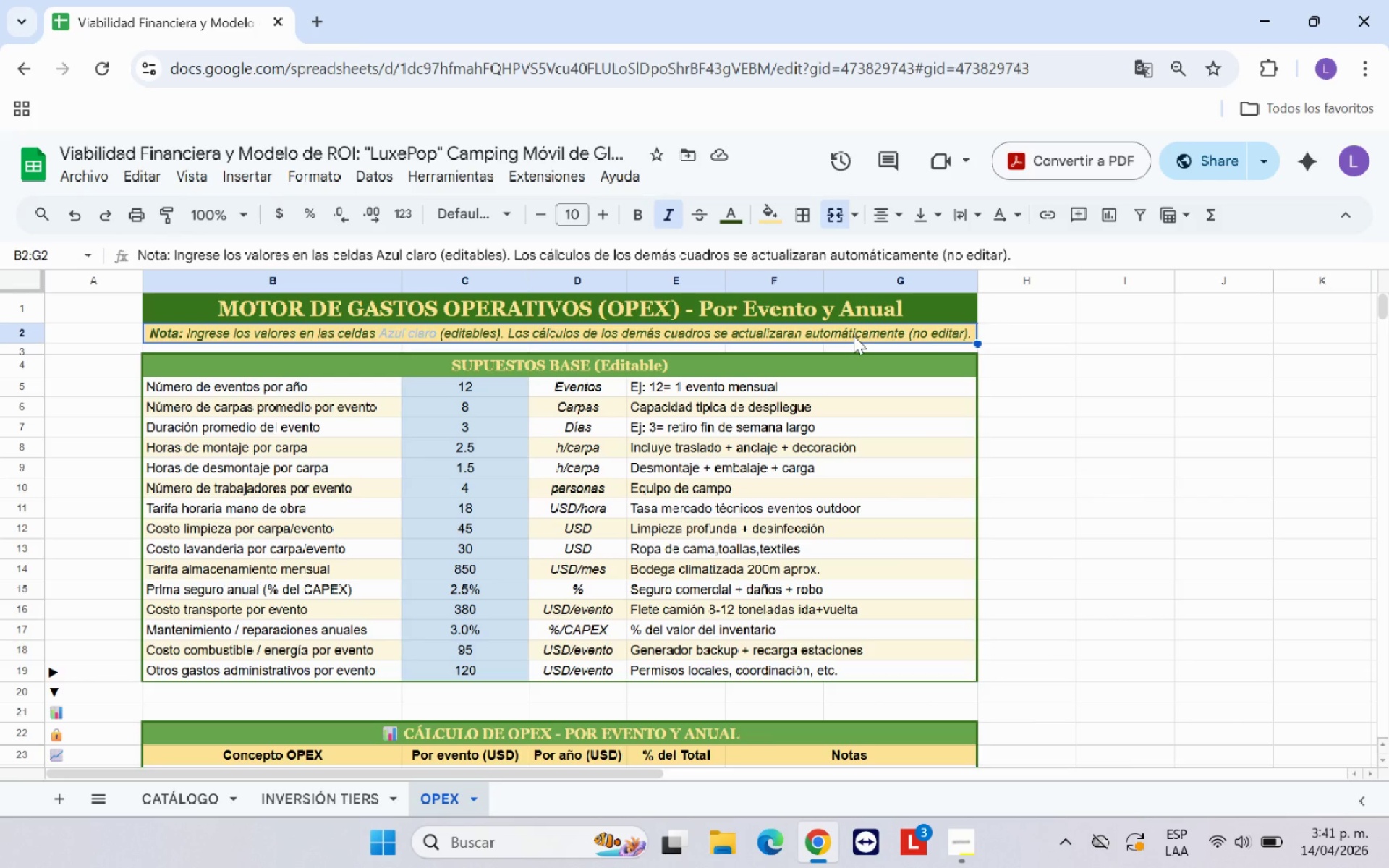 
key(Control+X)
 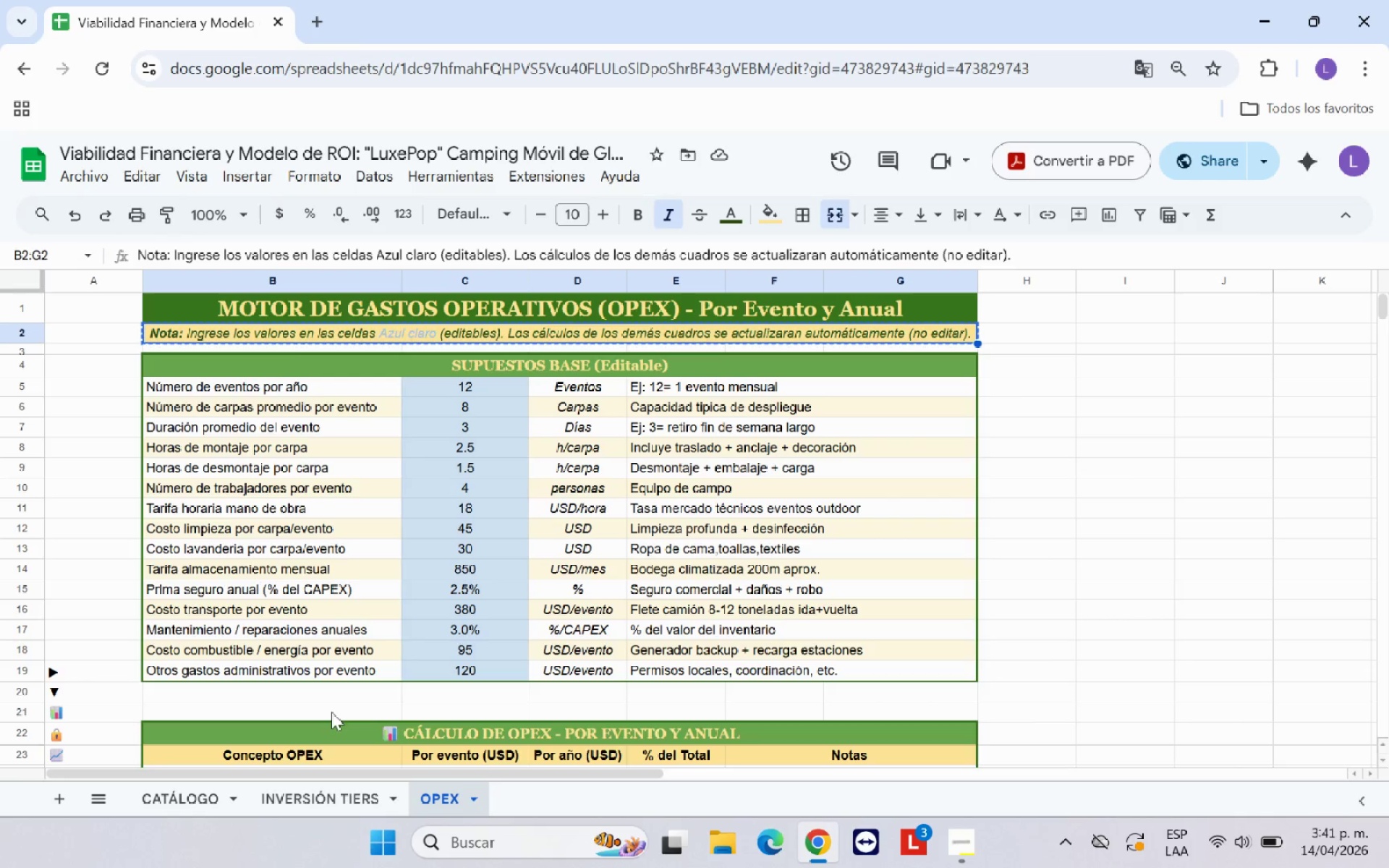 
left_click([313, 693])
 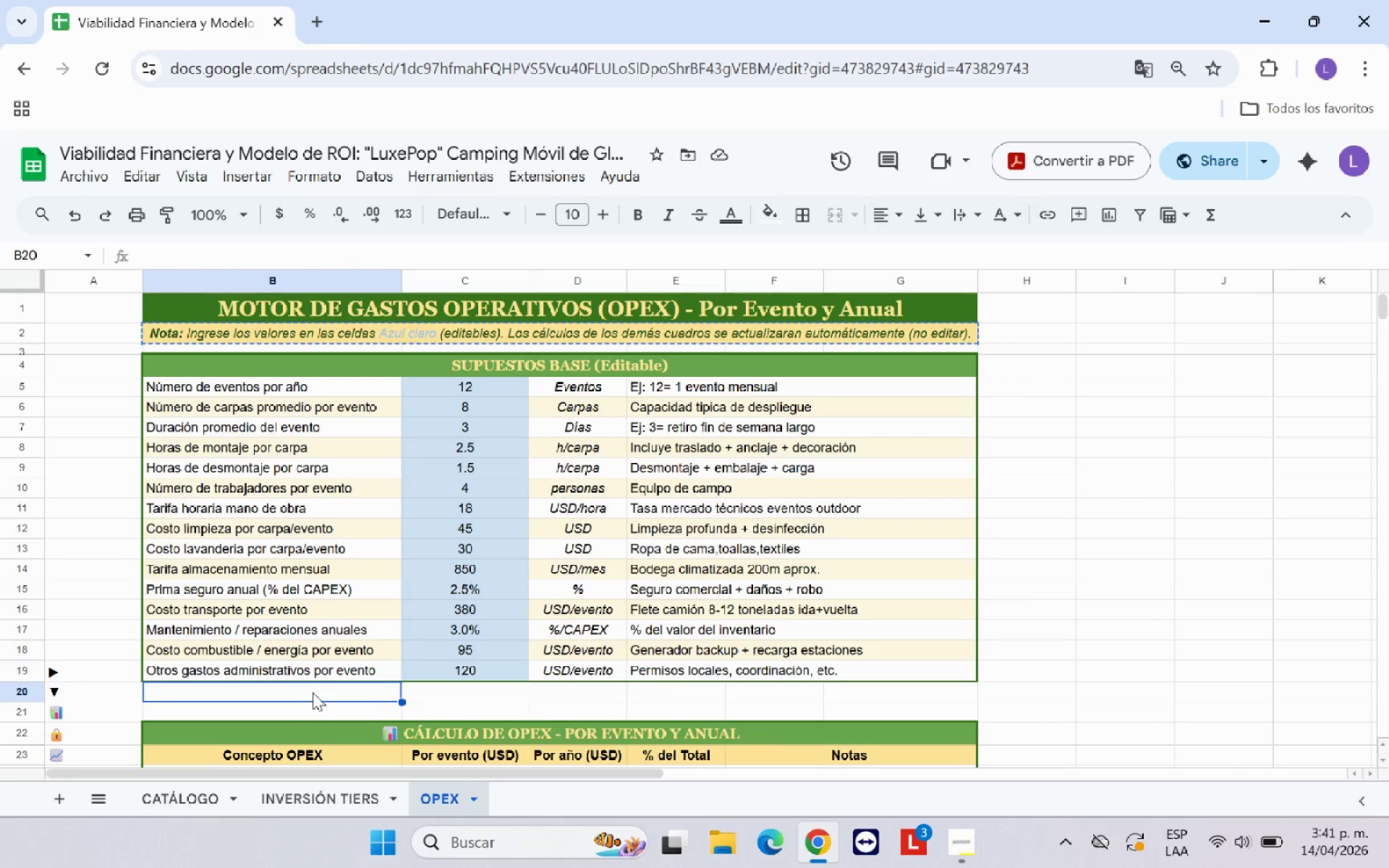 
key(Control+V)
 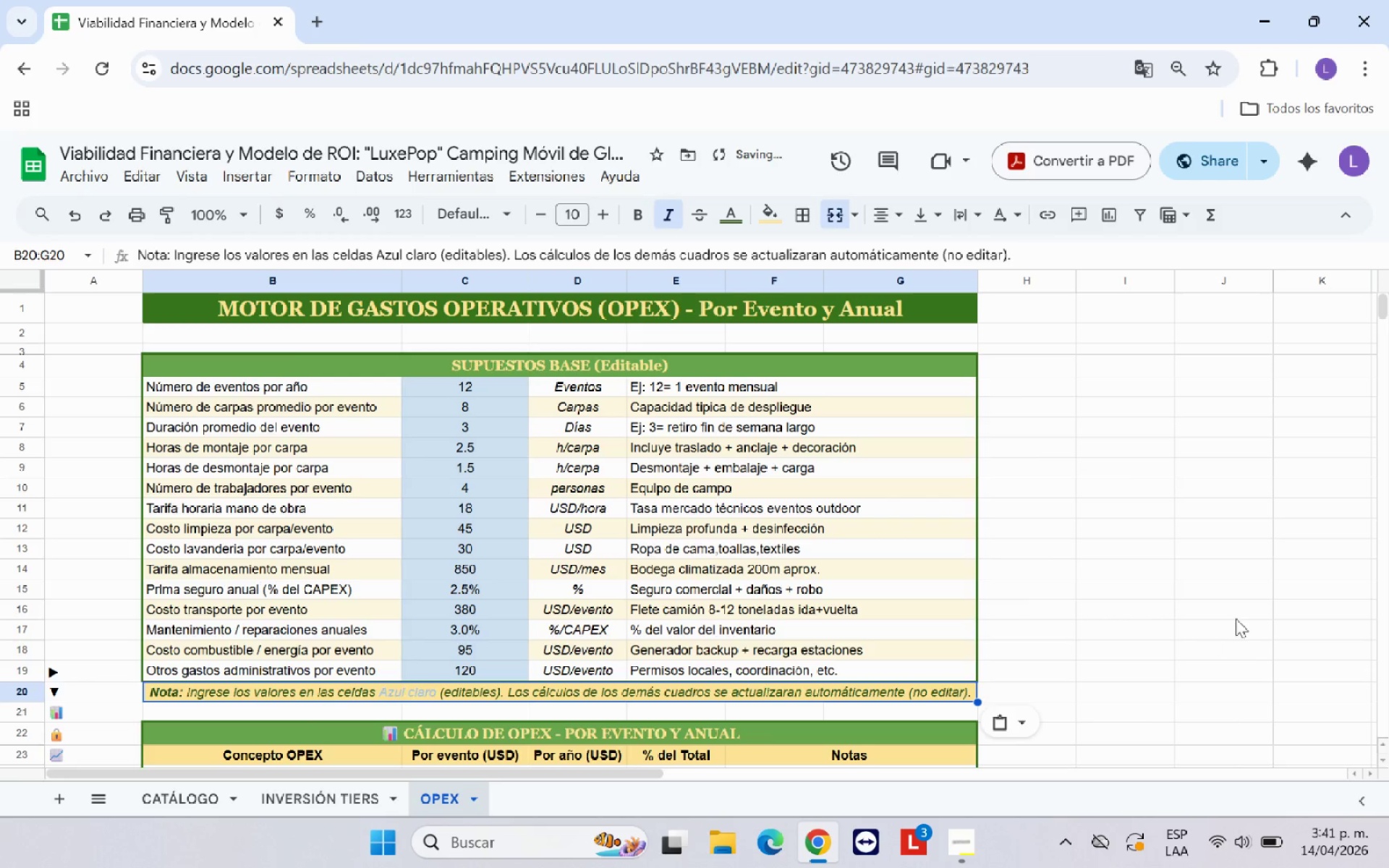 
left_click([1189, 608])
 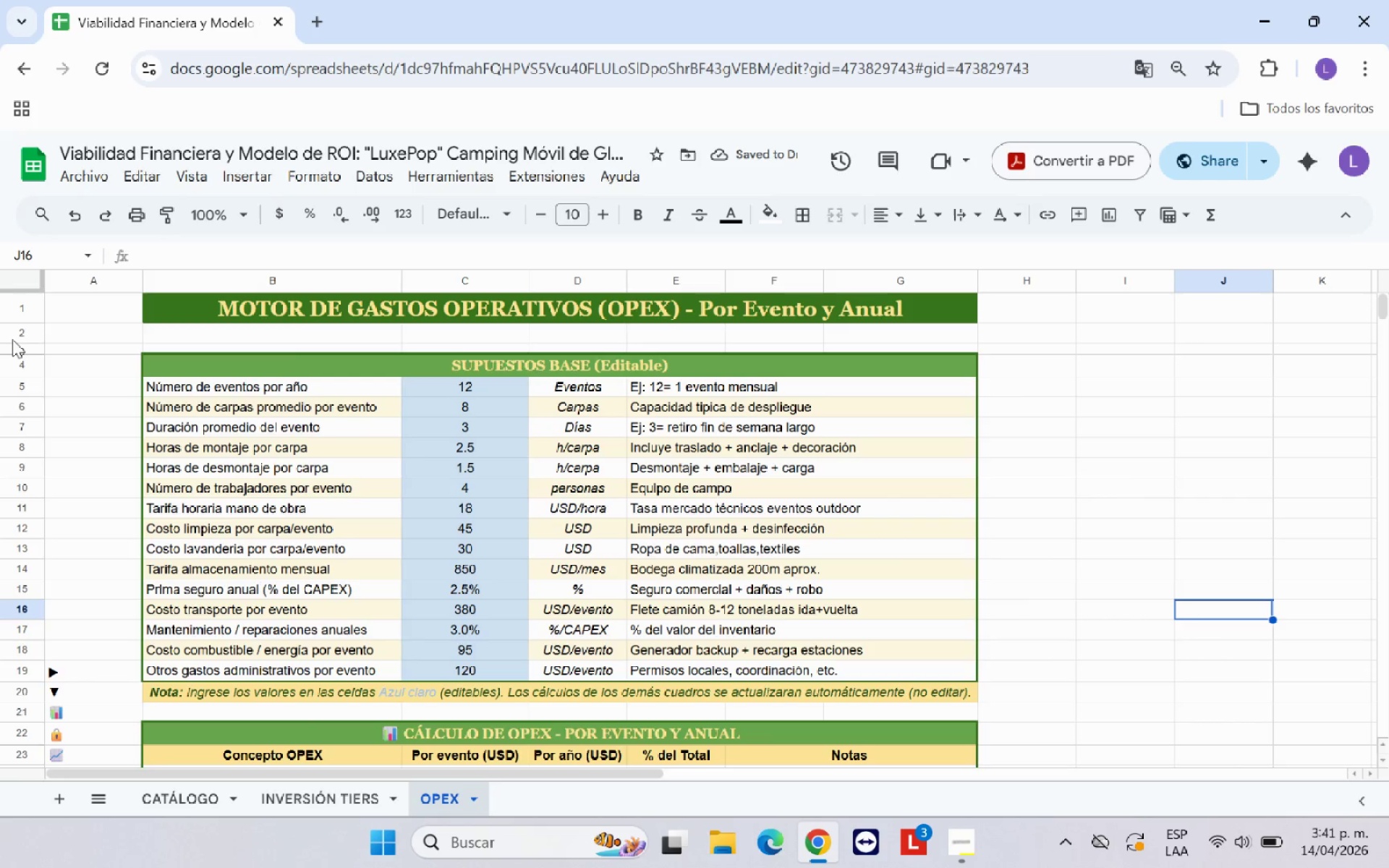 
left_click_drag(start_coordinate=[23, 344], to_coordinate=[23, 333])
 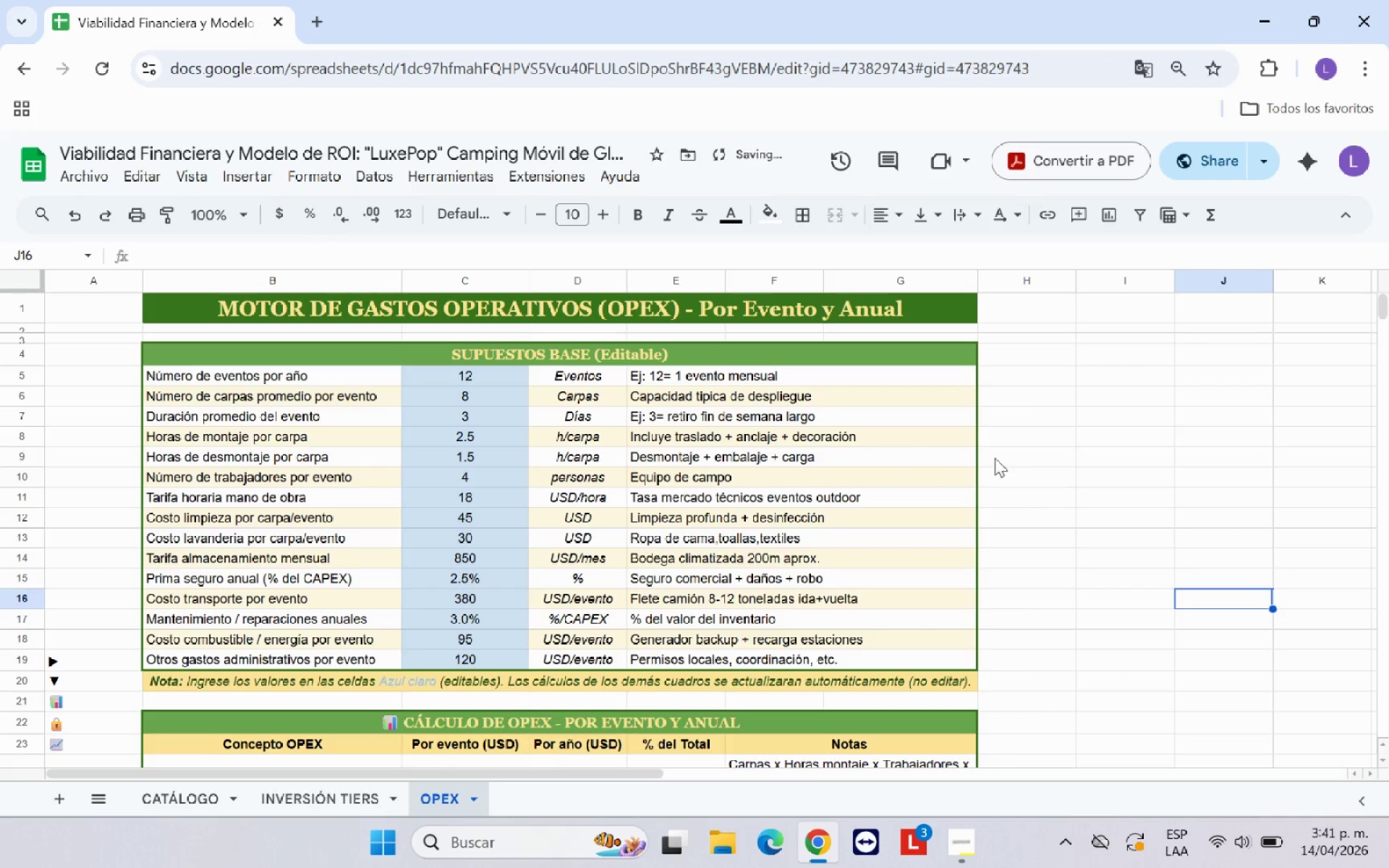 
scroll: coordinate [1066, 458], scroll_direction: none, amount: 0.0
 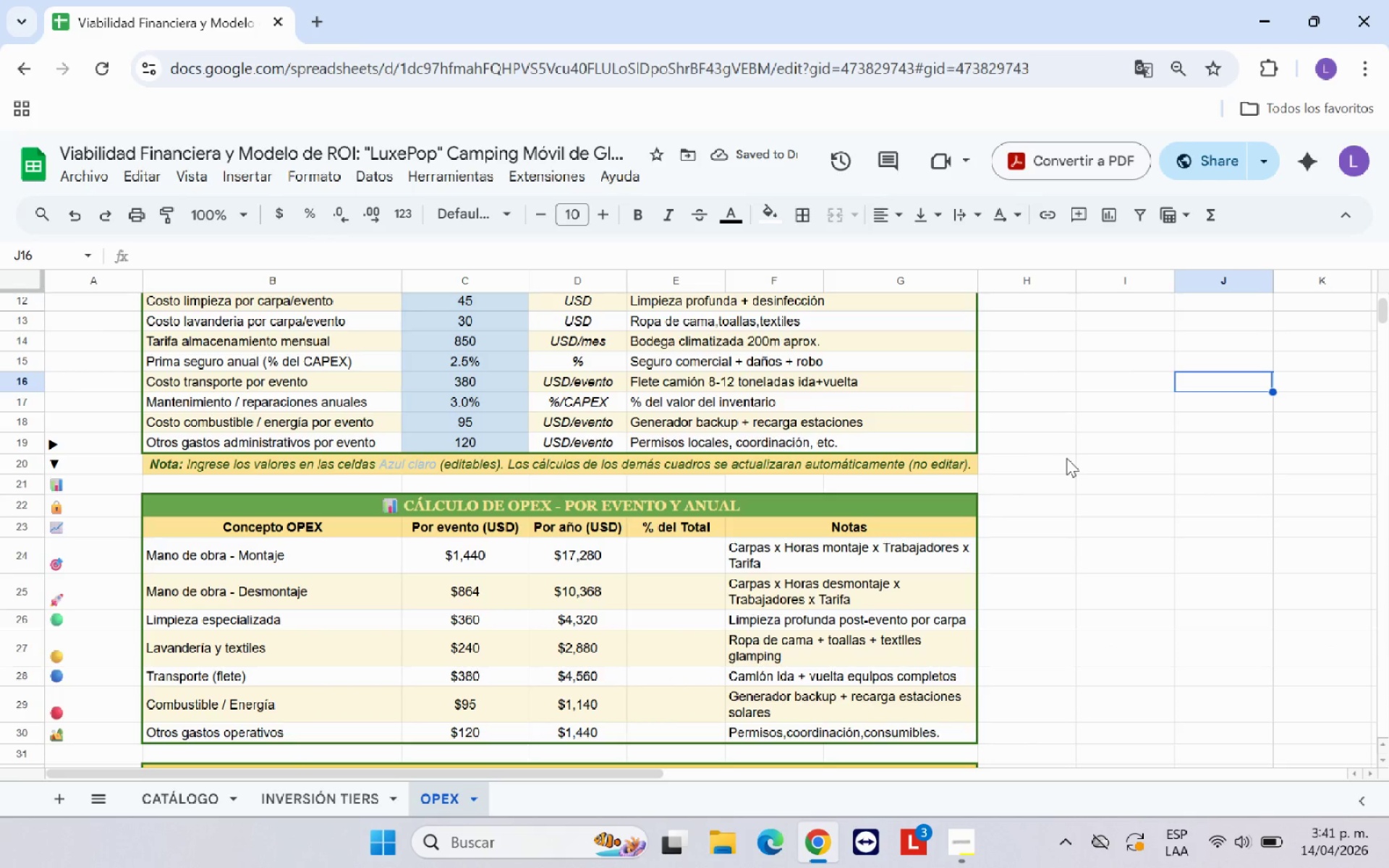 
scroll: coordinate [1066, 457], scroll_direction: down, amount: 1.0
 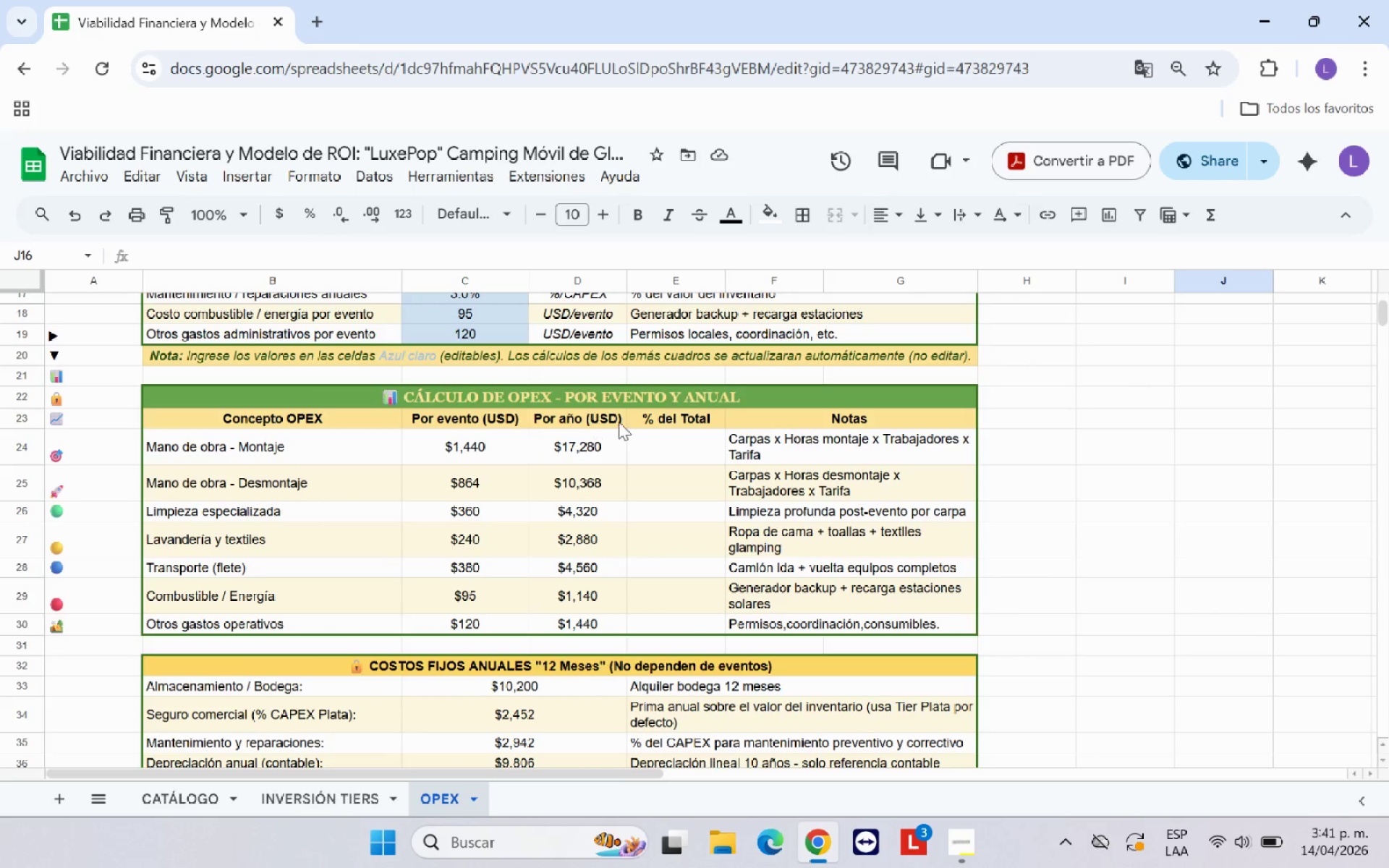 
left_click_drag(start_coordinate=[669, 418], to_coordinate=[677, 578])
 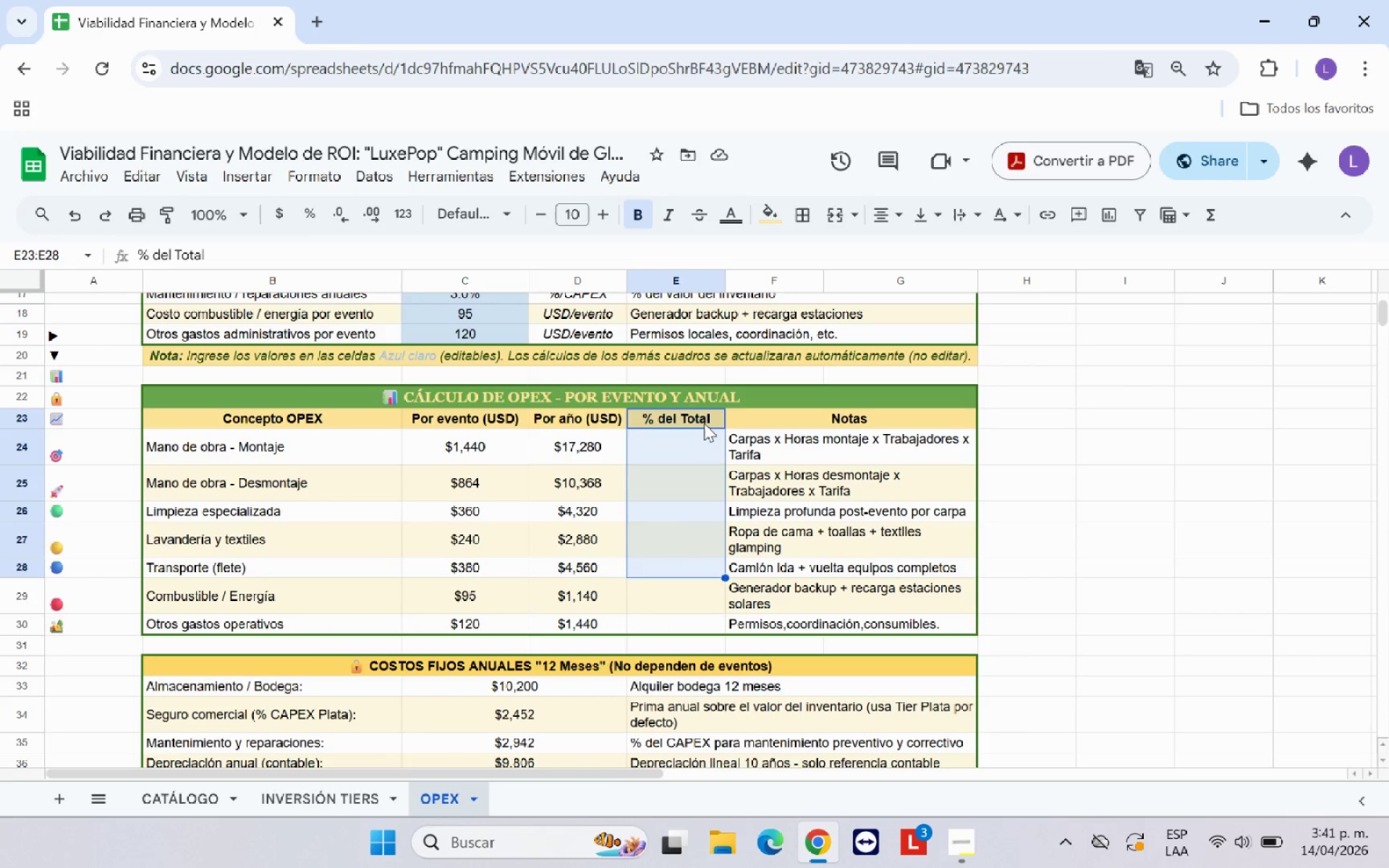 
left_click([703, 422])
 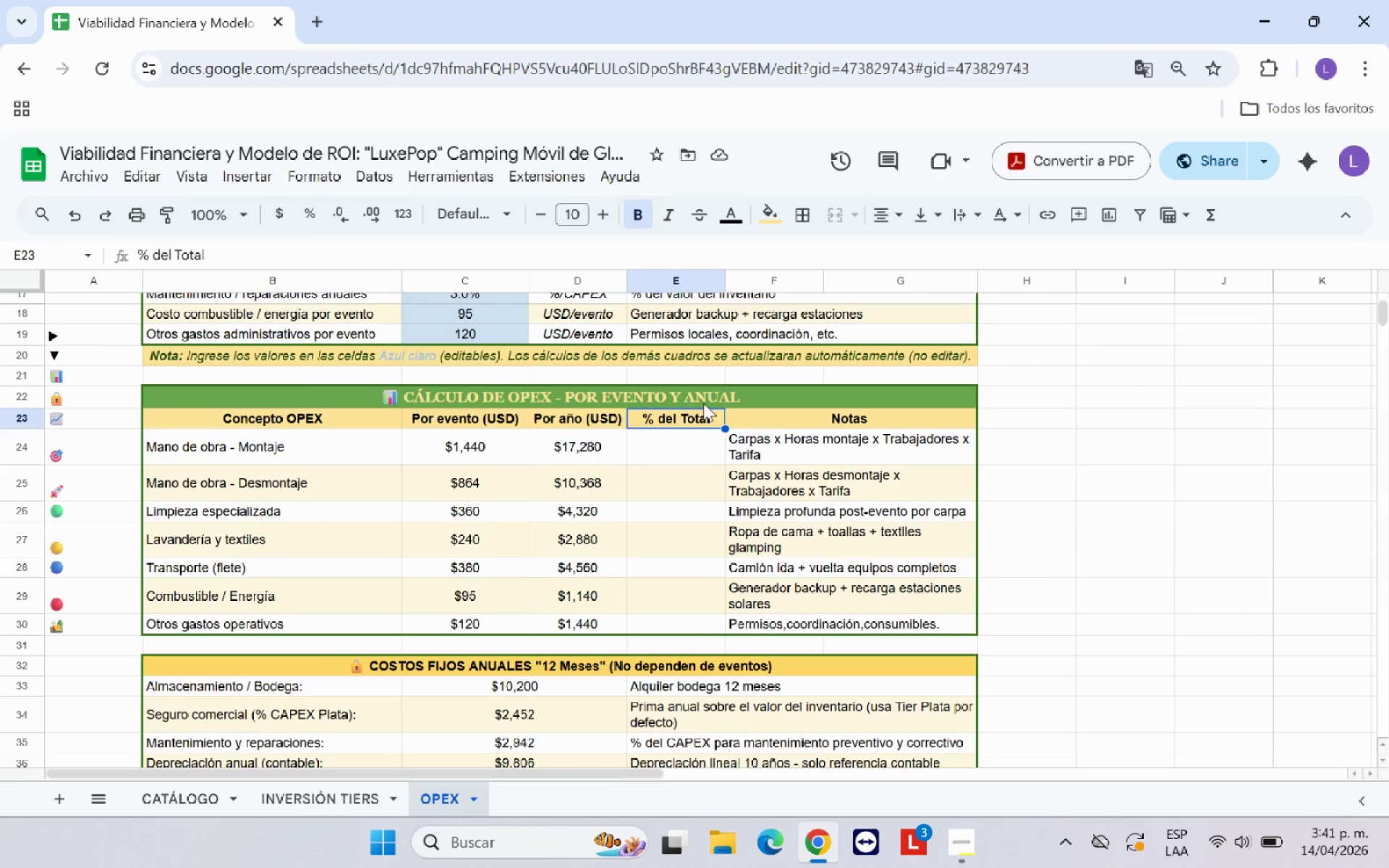 
key(Backspace)
 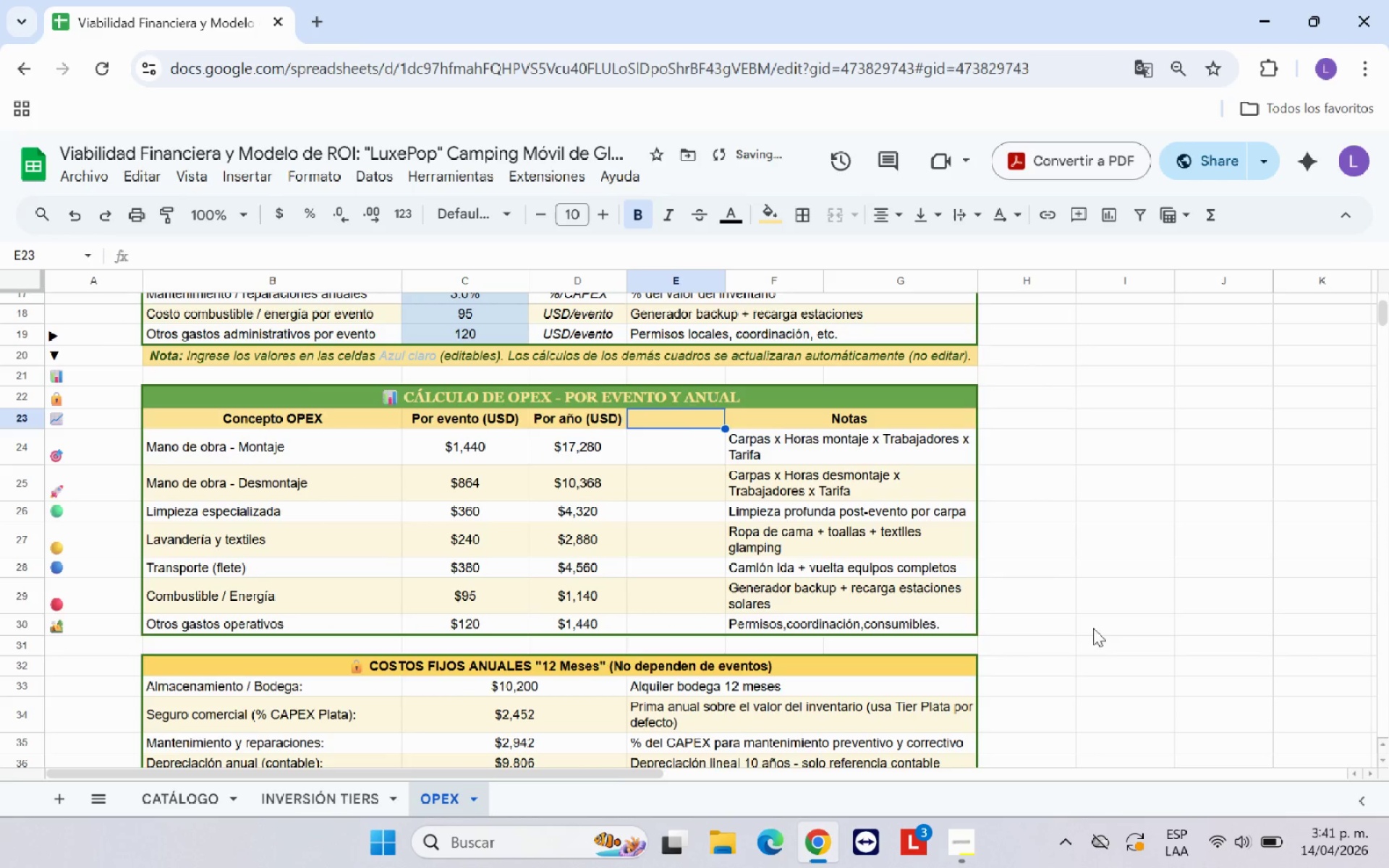 
left_click([1092, 540])
 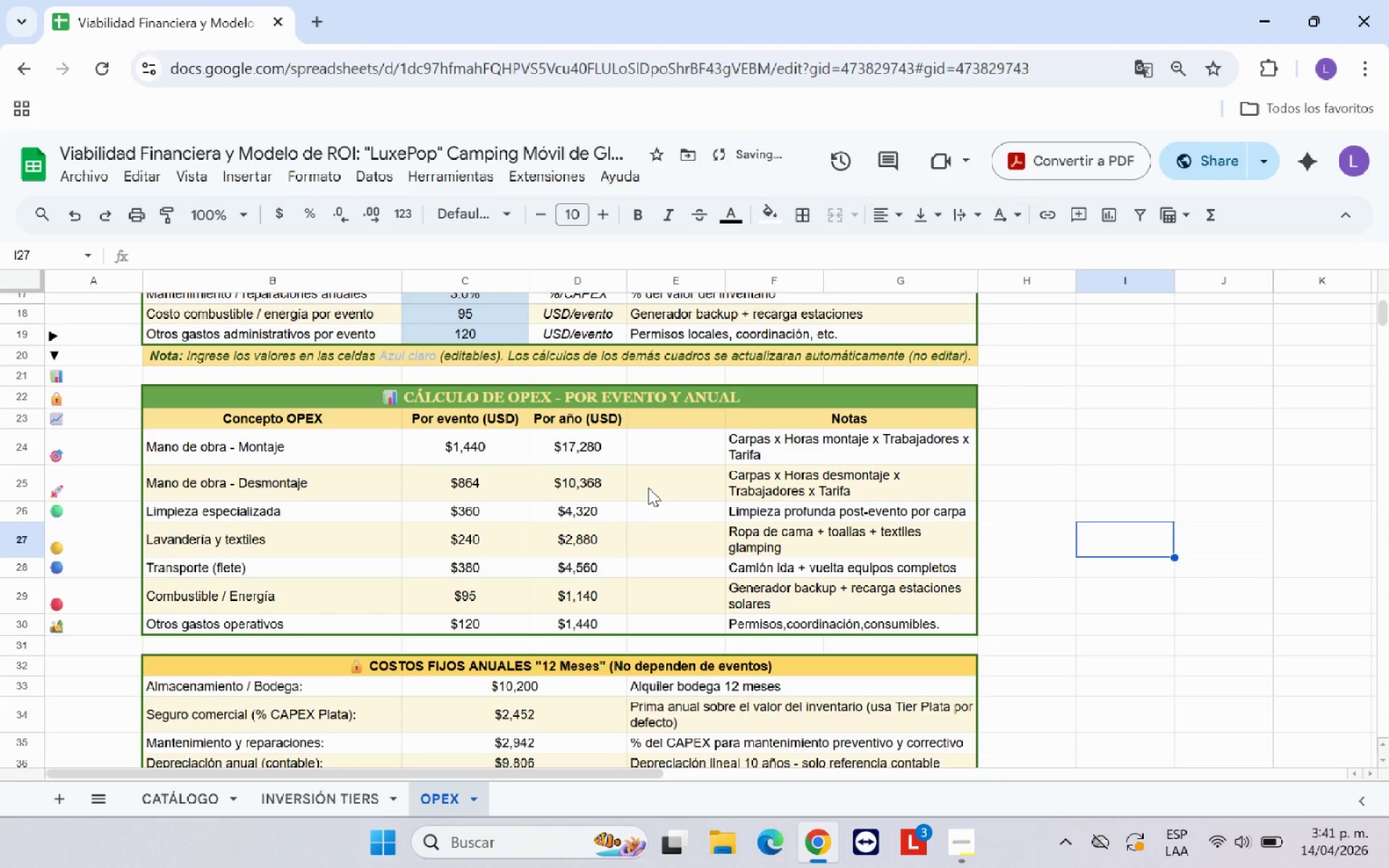 
scroll: coordinate [653, 485], scroll_direction: down, amount: 1.0
 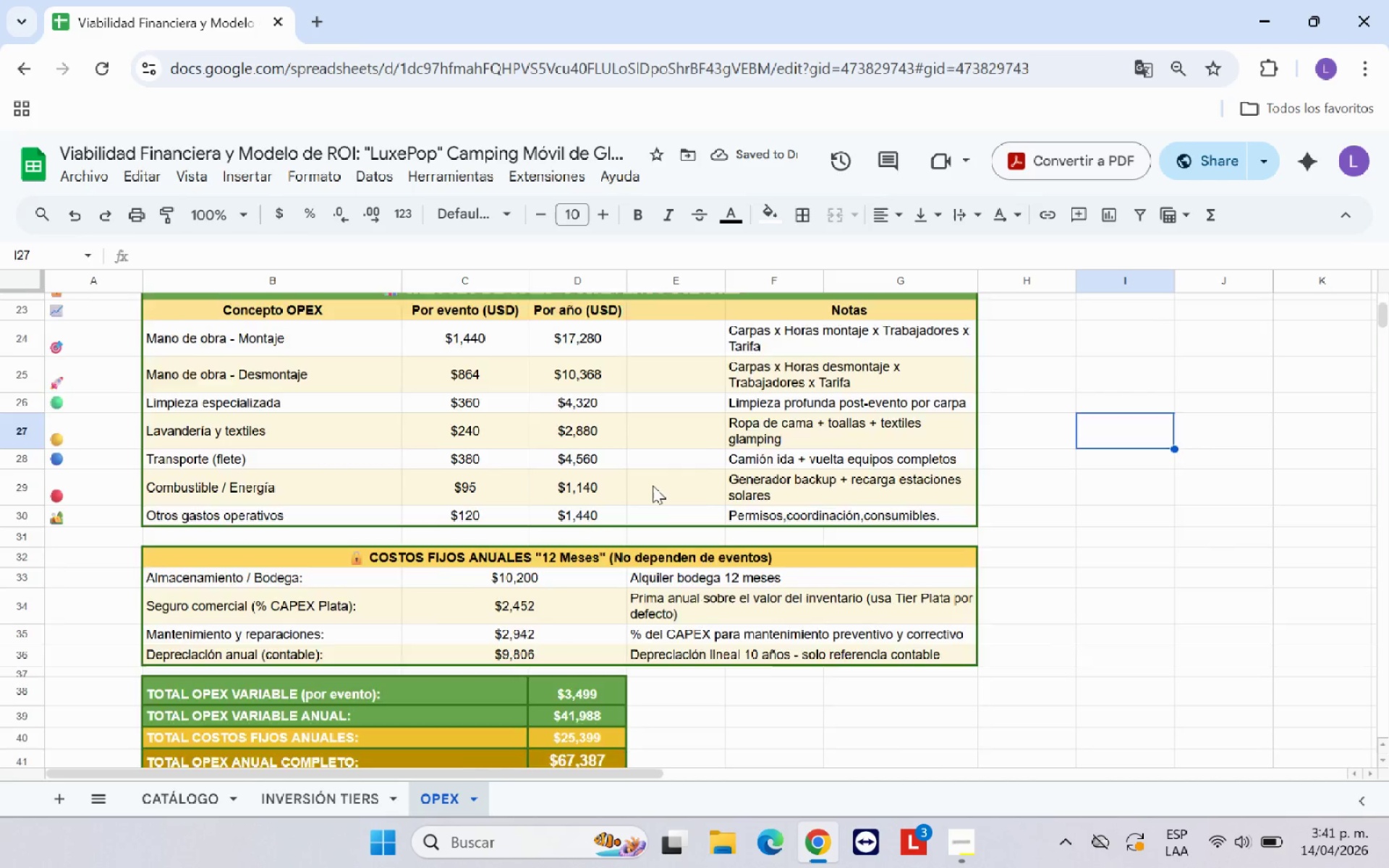 
scroll: coordinate [653, 485], scroll_direction: up, amount: 1.0
 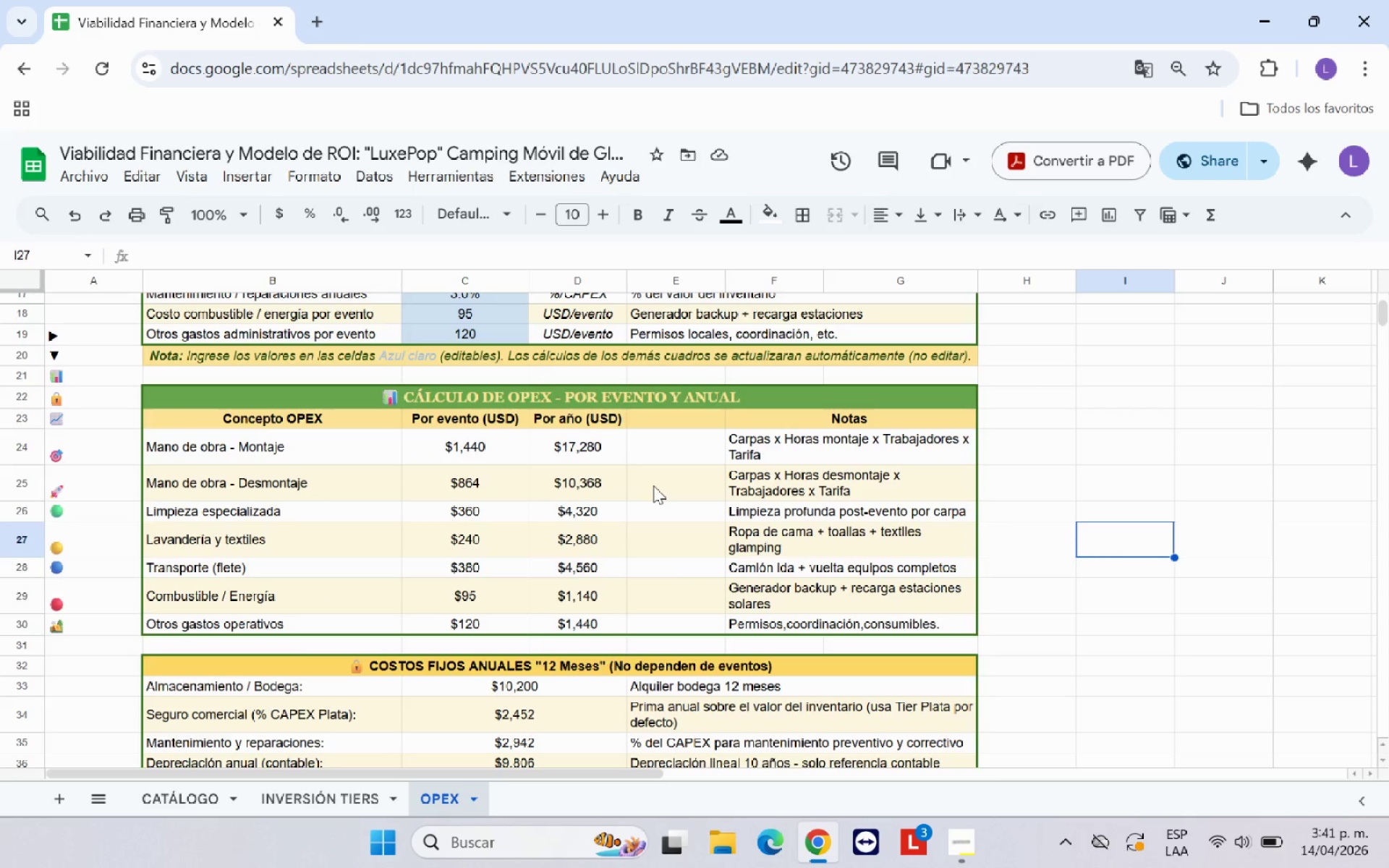 
scroll: coordinate [653, 485], scroll_direction: down, amount: 2.0
 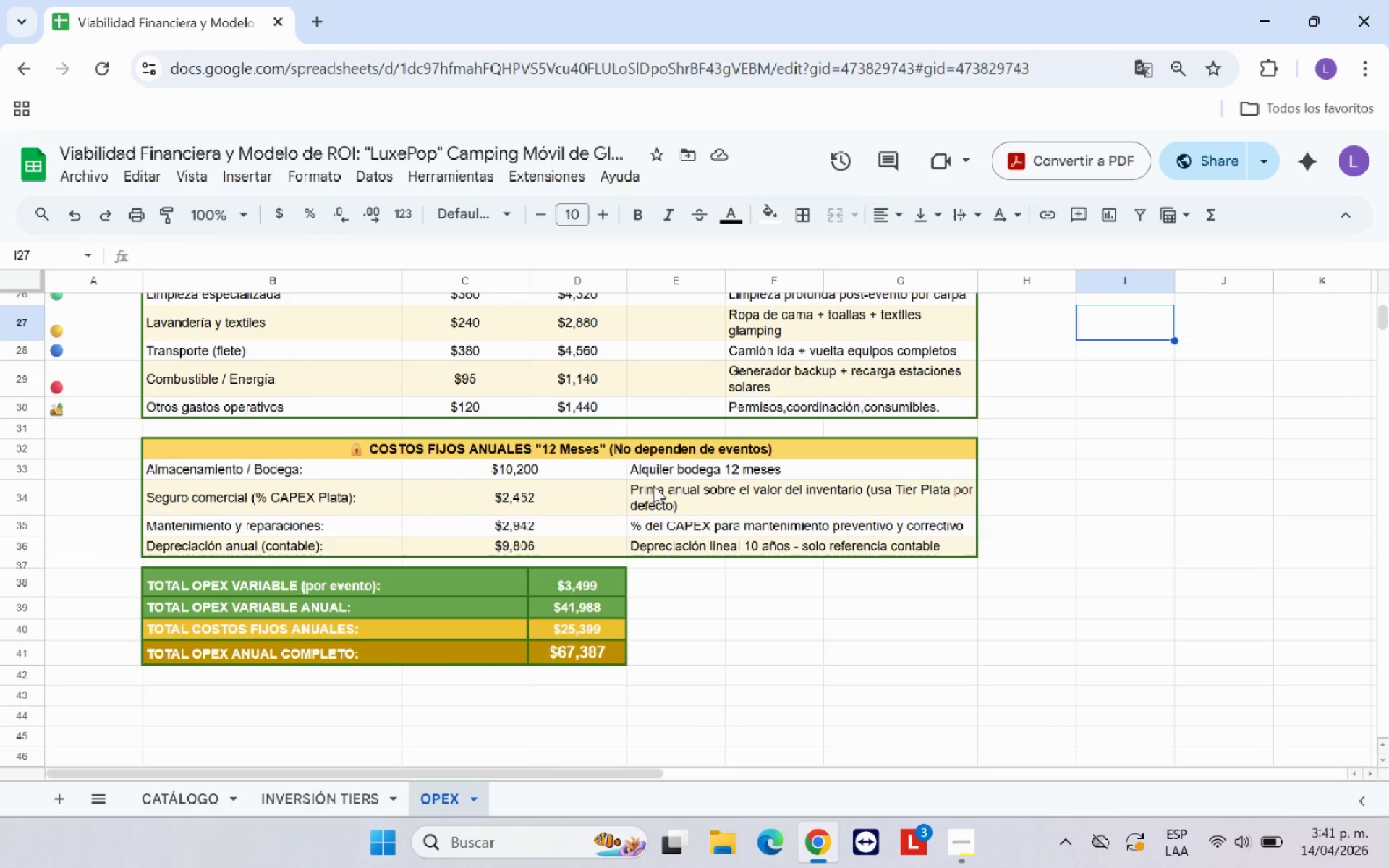 
scroll: coordinate [653, 485], scroll_direction: up, amount: 1.0
 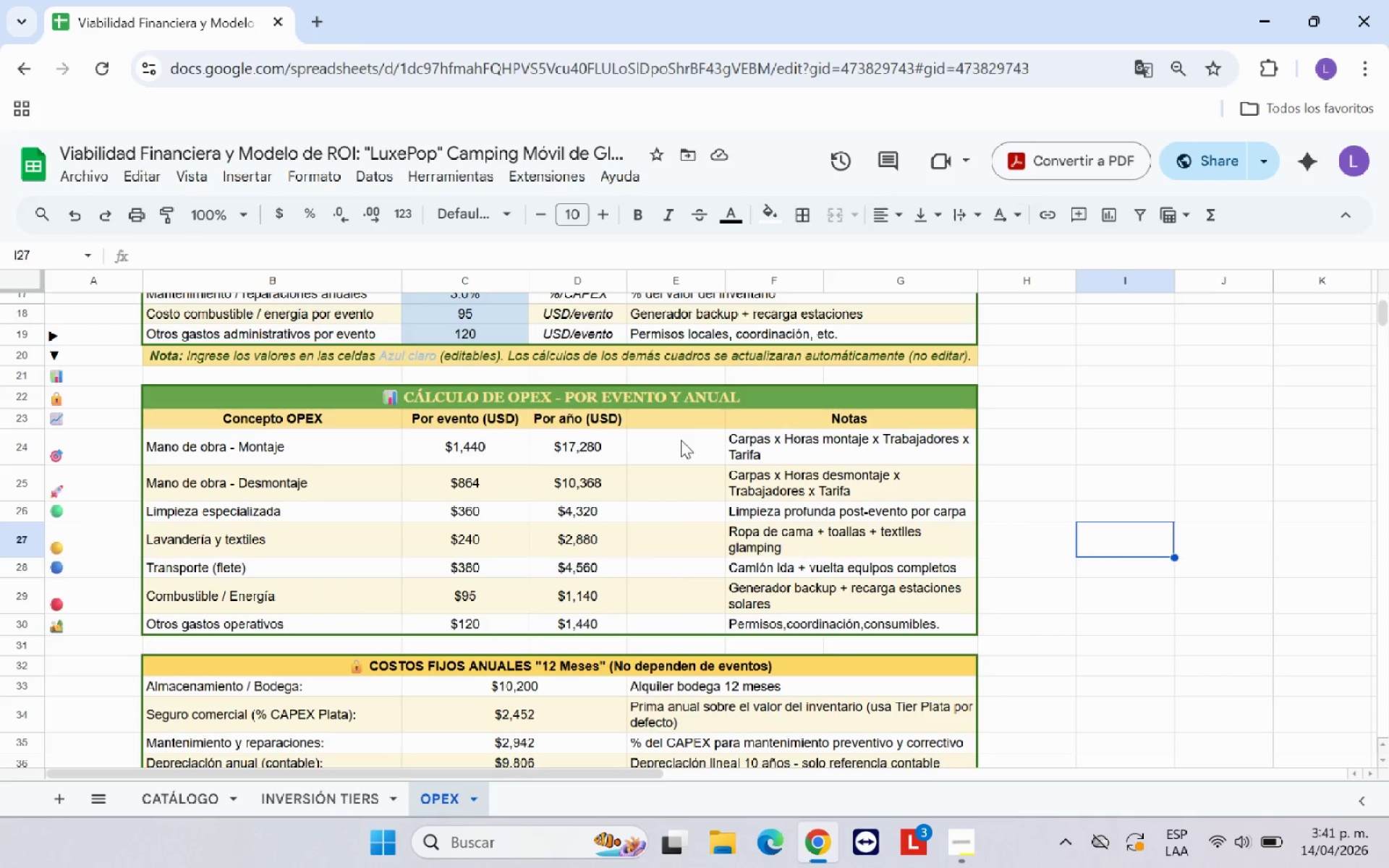 
left_click_drag(start_coordinate=[685, 420], to_coordinate=[705, 624])
 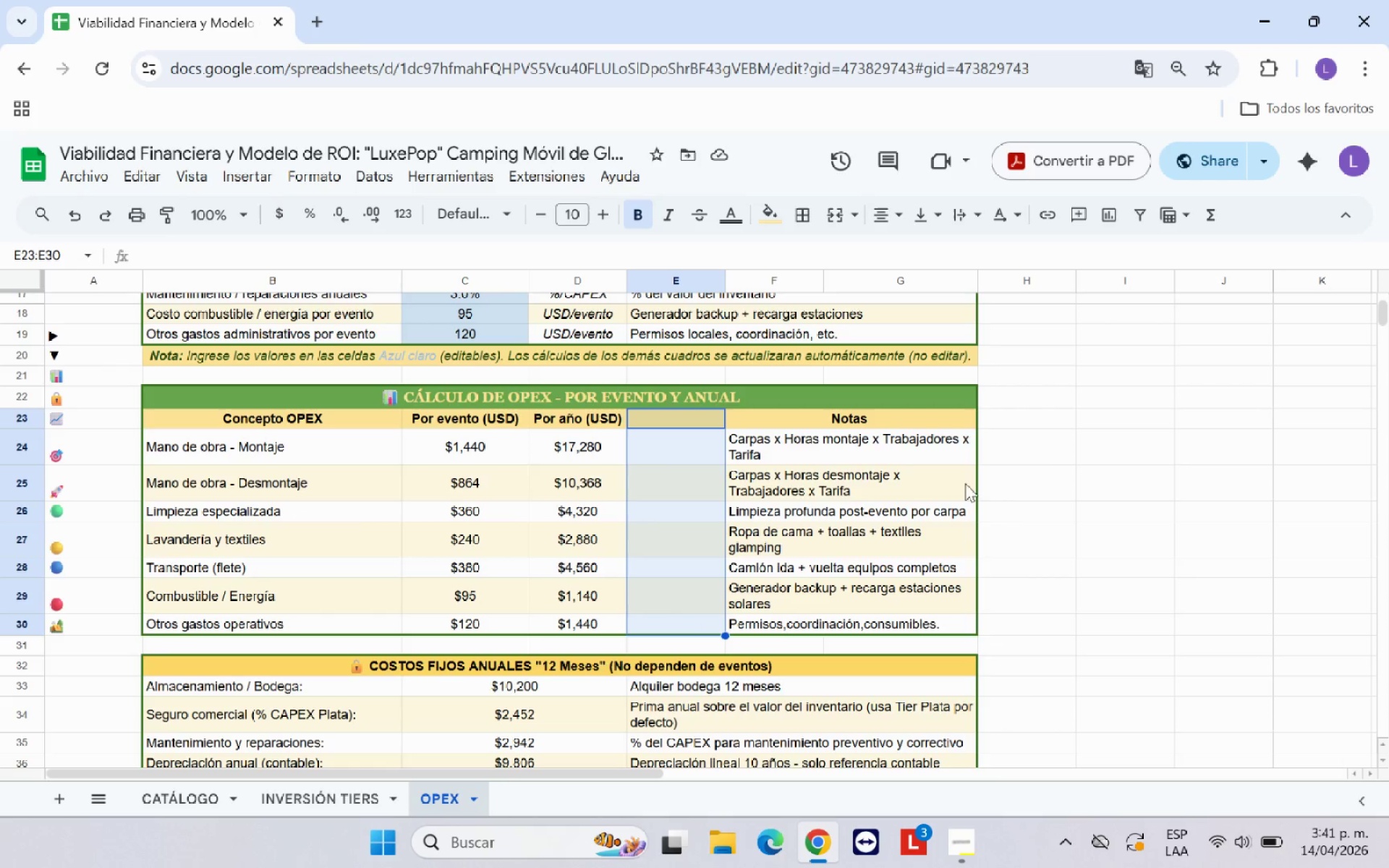 
left_click([1135, 466])
 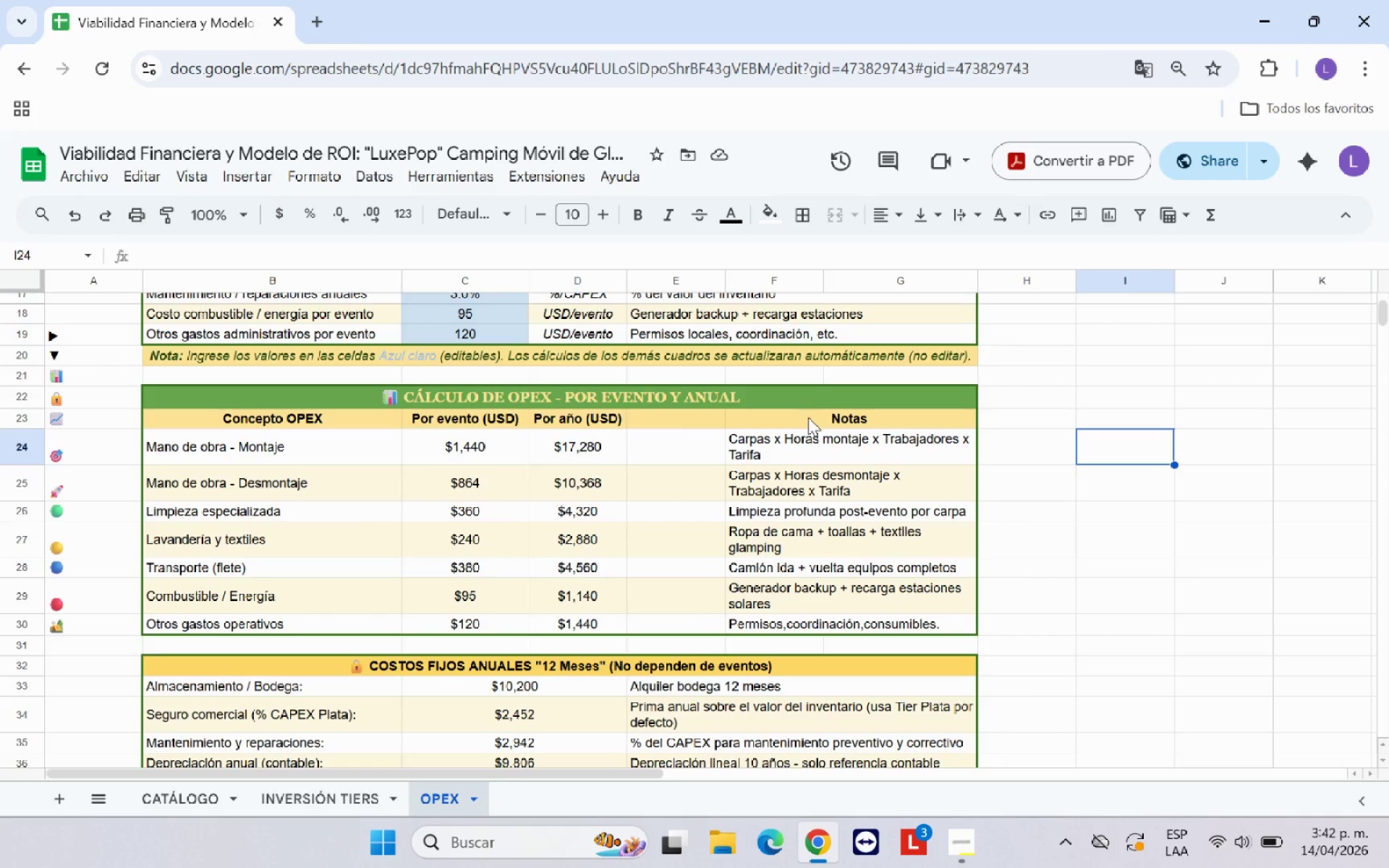 
left_click_drag(start_coordinate=[808, 417], to_coordinate=[811, 632])
 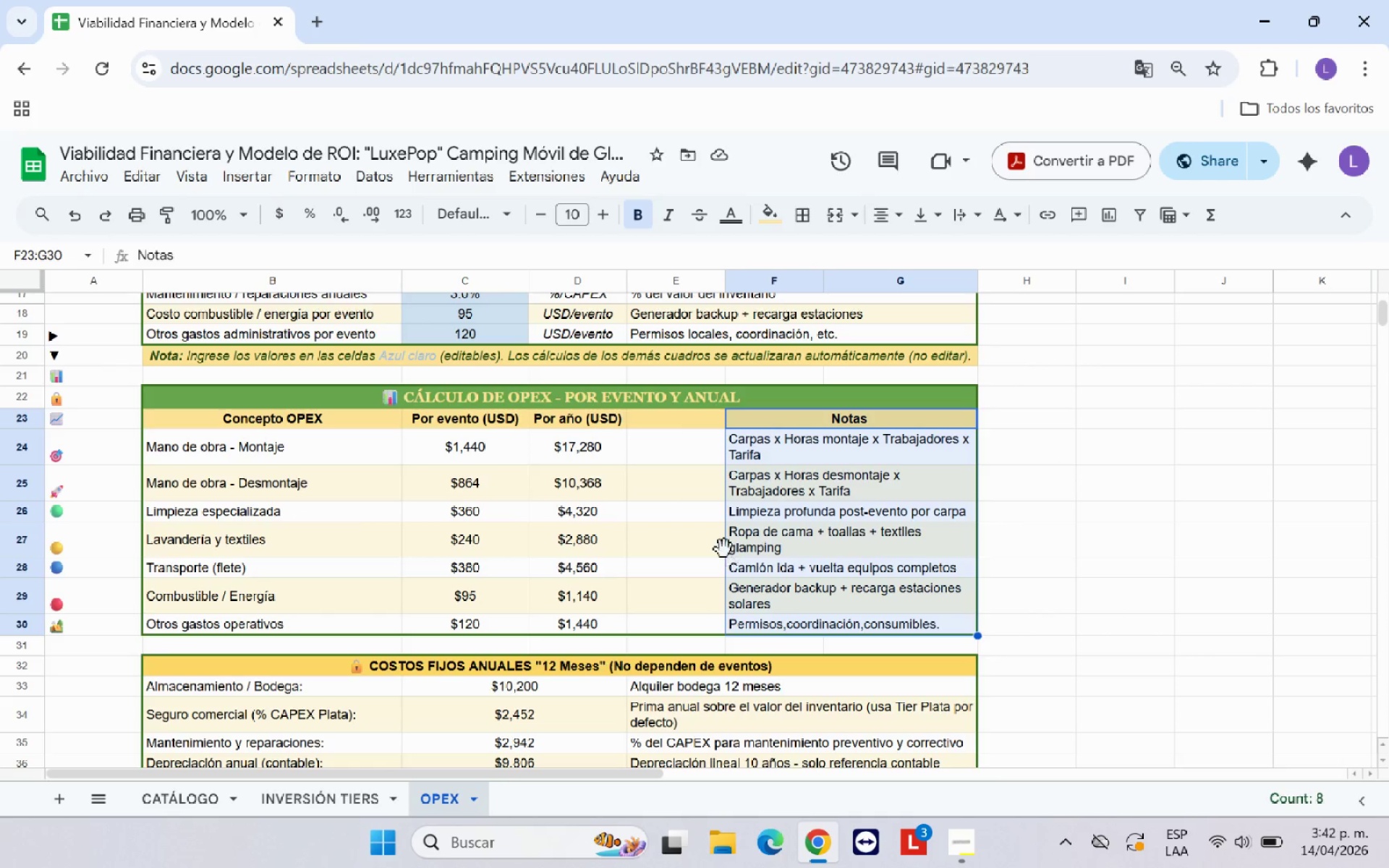 
left_click_drag(start_coordinate=[723, 548], to_coordinate=[702, 537])
 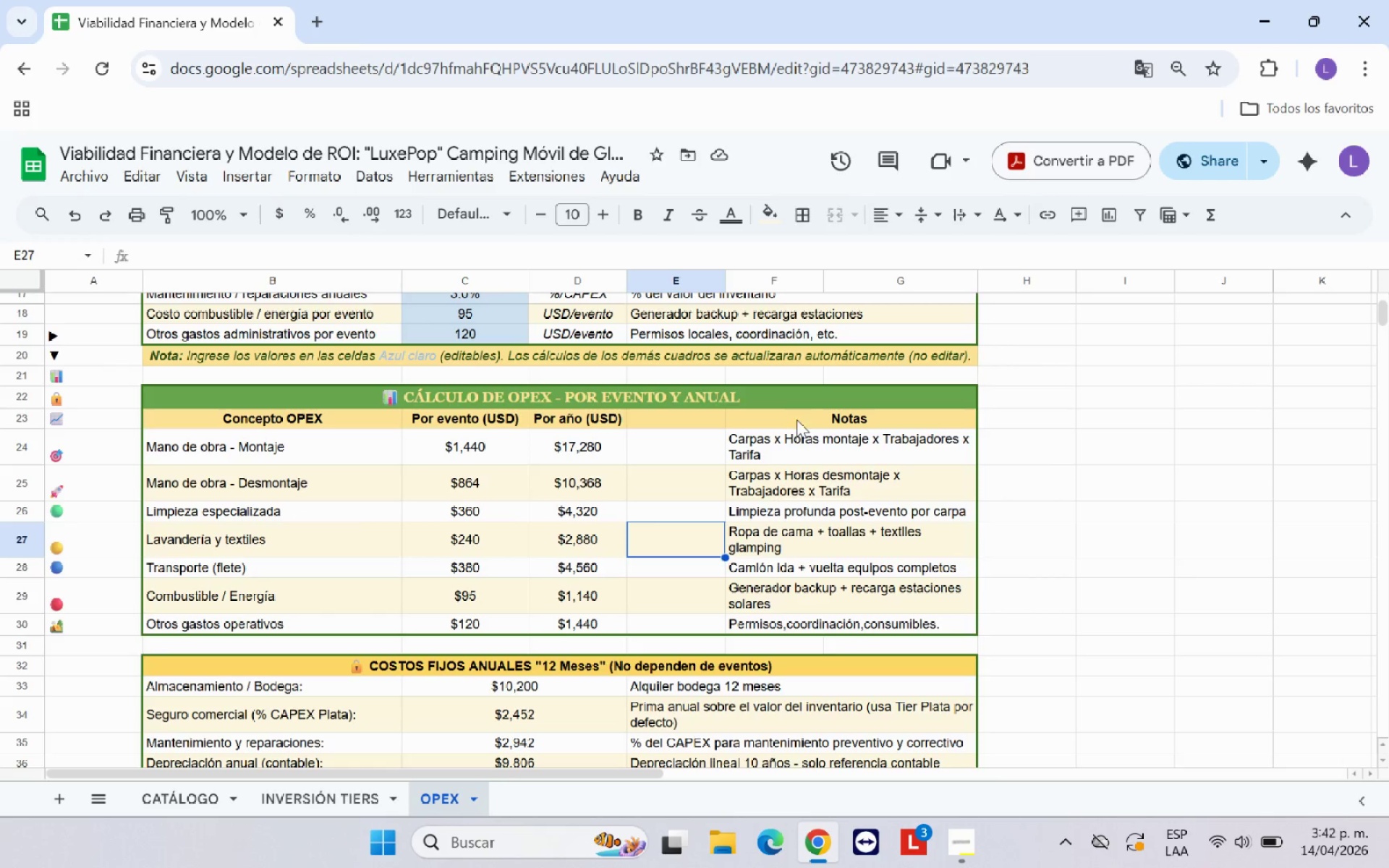 
left_click_drag(start_coordinate=[797, 420], to_coordinate=[809, 624])
 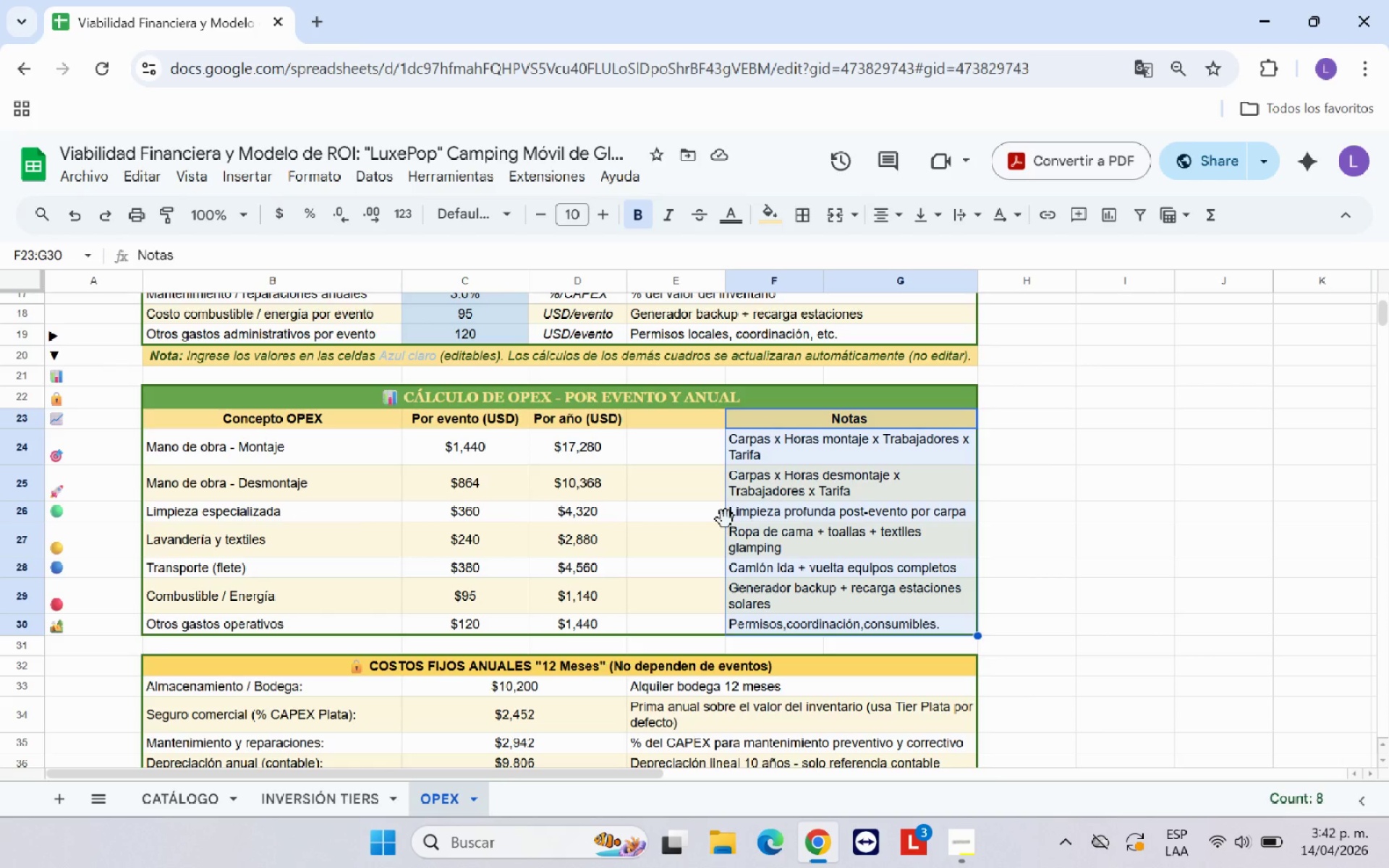 
left_click_drag(start_coordinate=[726, 519], to_coordinate=[658, 514])
 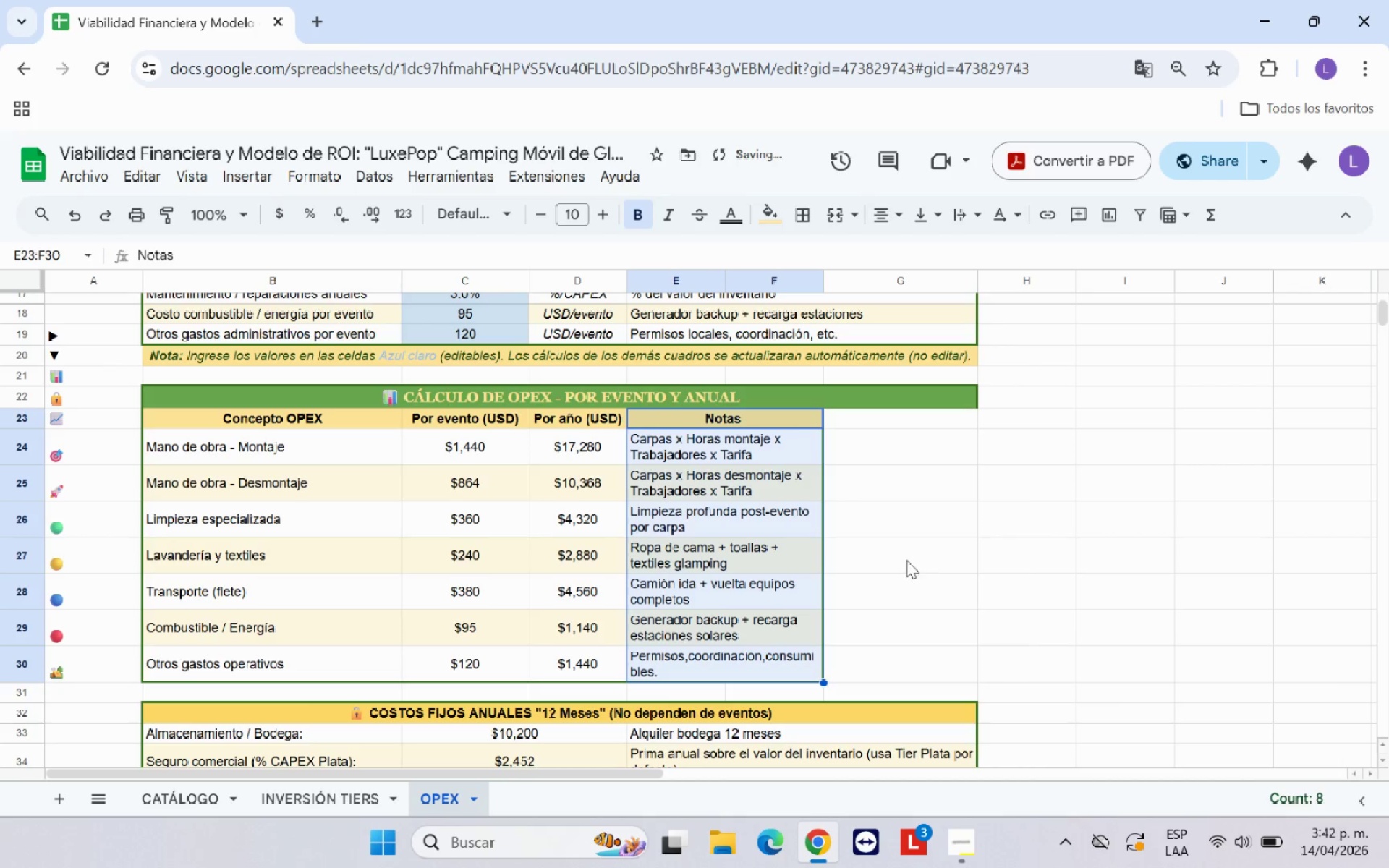 
left_click([899, 563])
 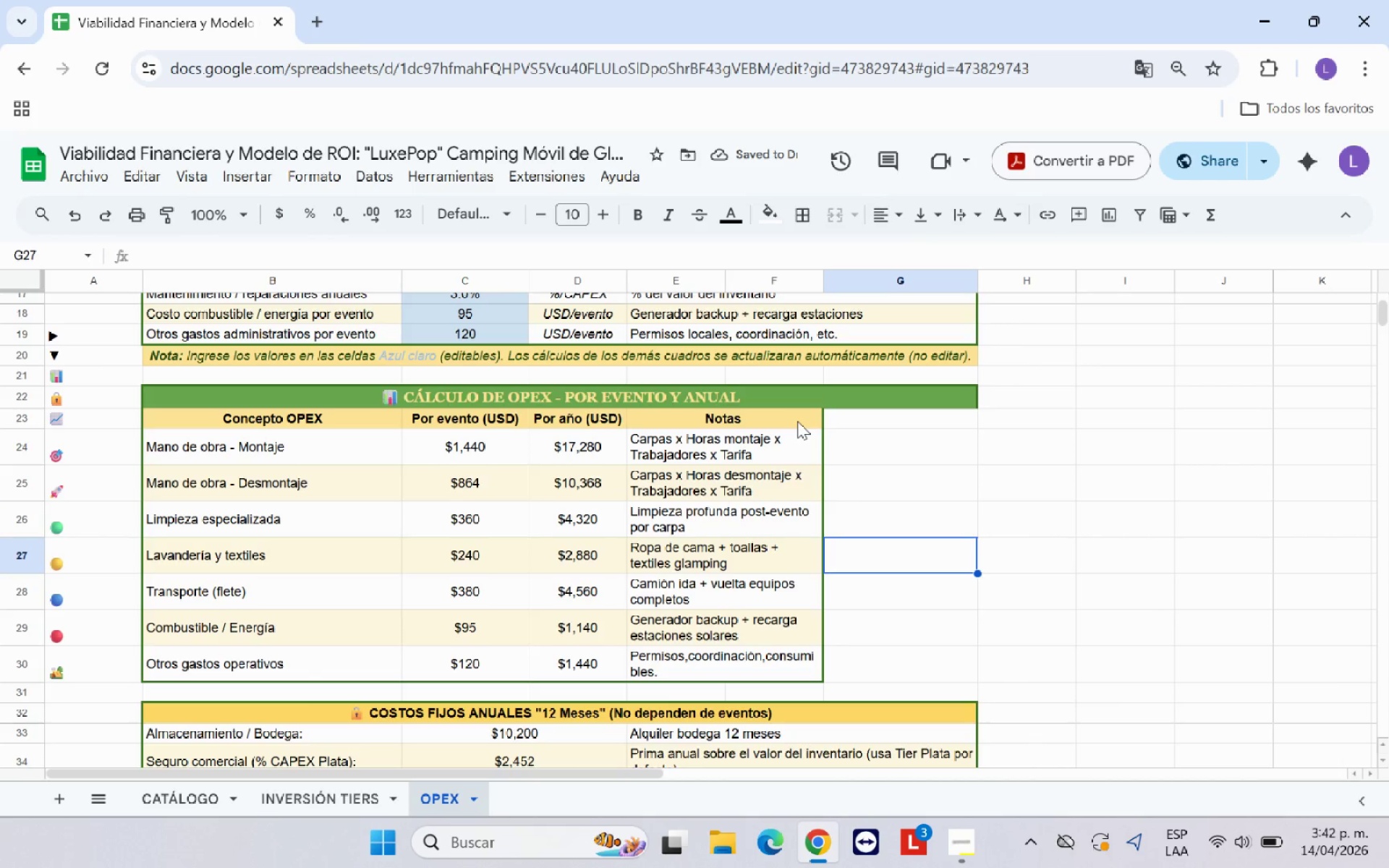 
left_click_drag(start_coordinate=[797, 421], to_coordinate=[866, 493])
 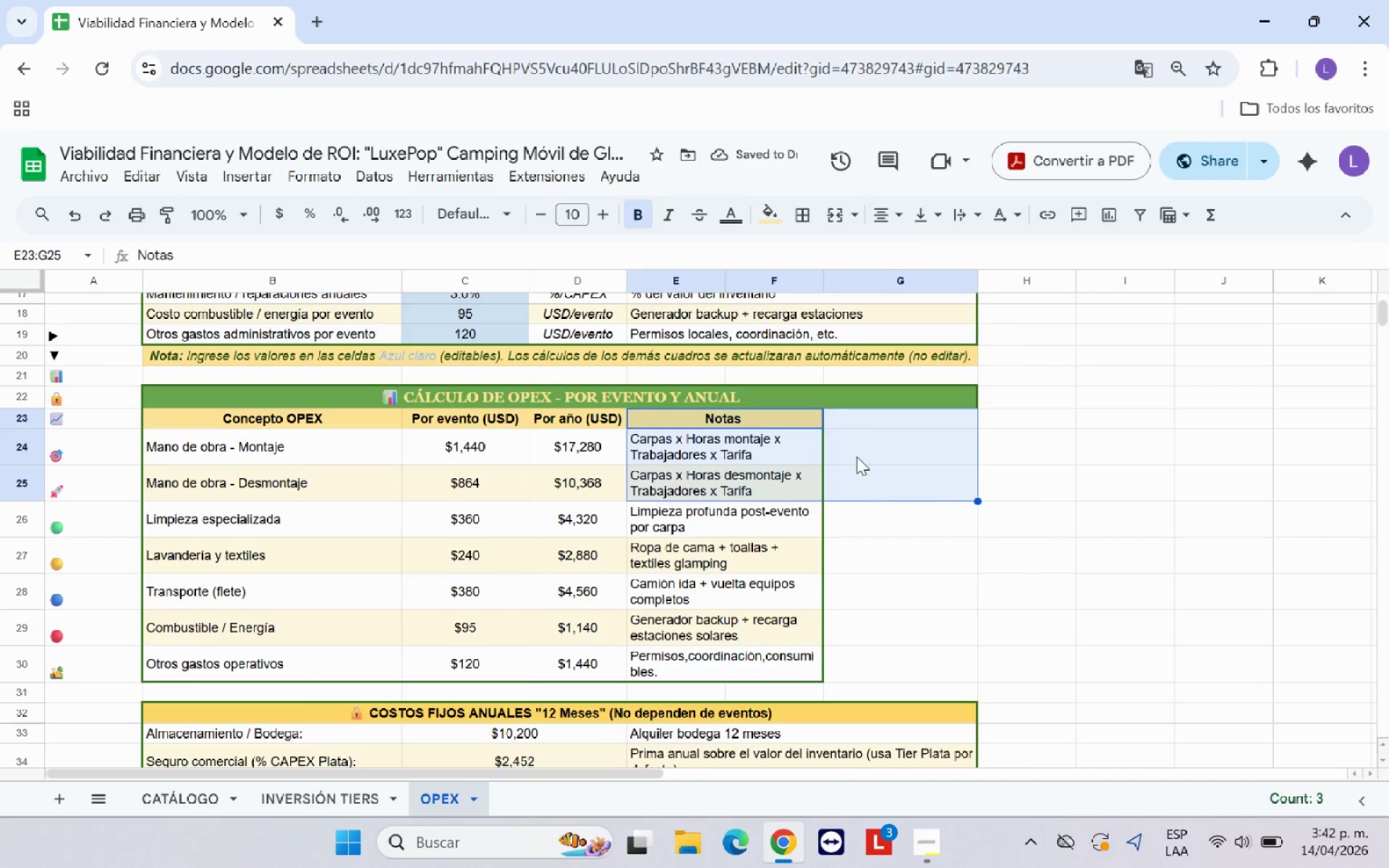 
left_click([857, 456])
 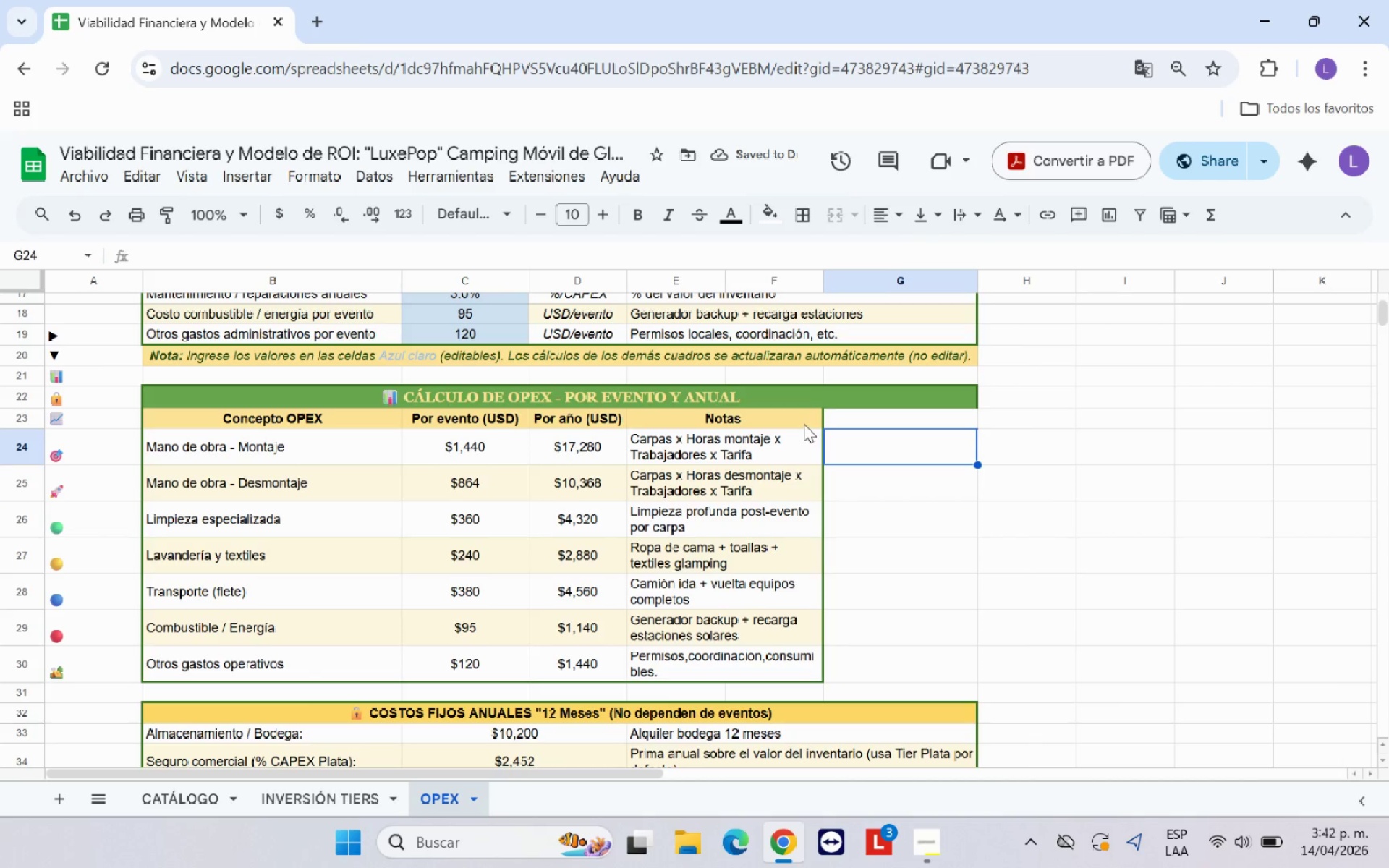 
left_click_drag(start_coordinate=[804, 423], to_coordinate=[914, 427])
 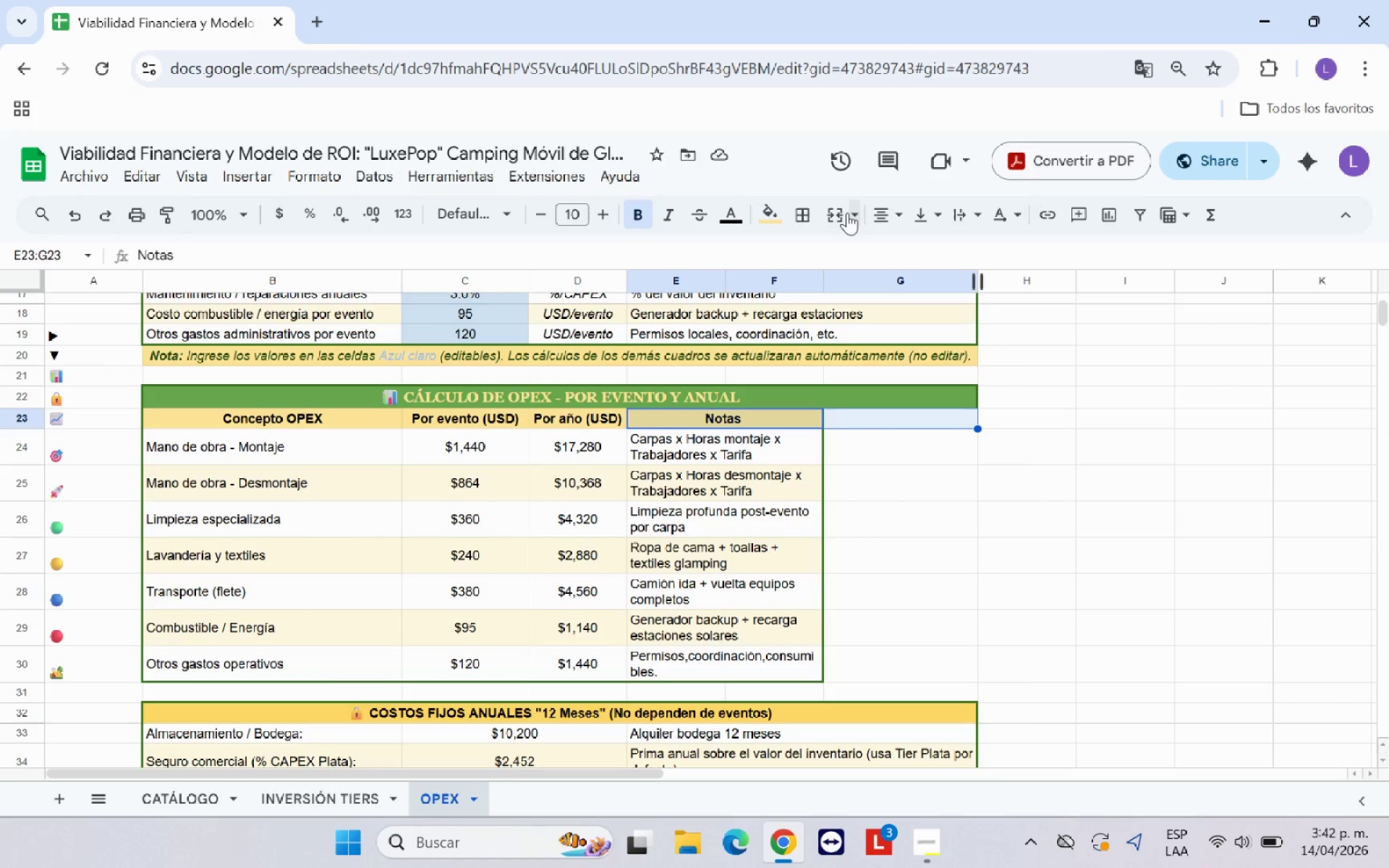 
left_click([841, 211])
 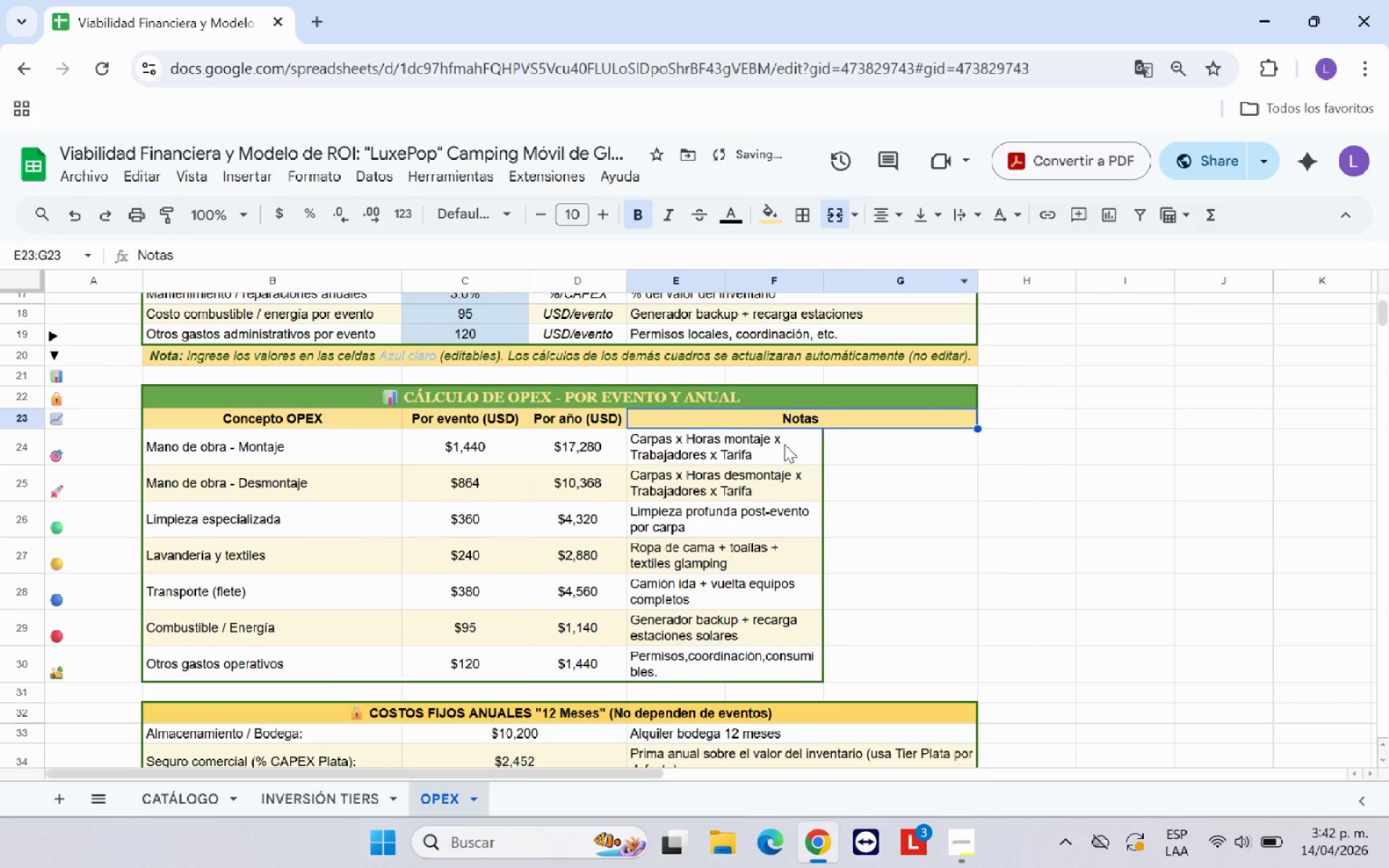 
left_click_drag(start_coordinate=[780, 448], to_coordinate=[863, 447])
 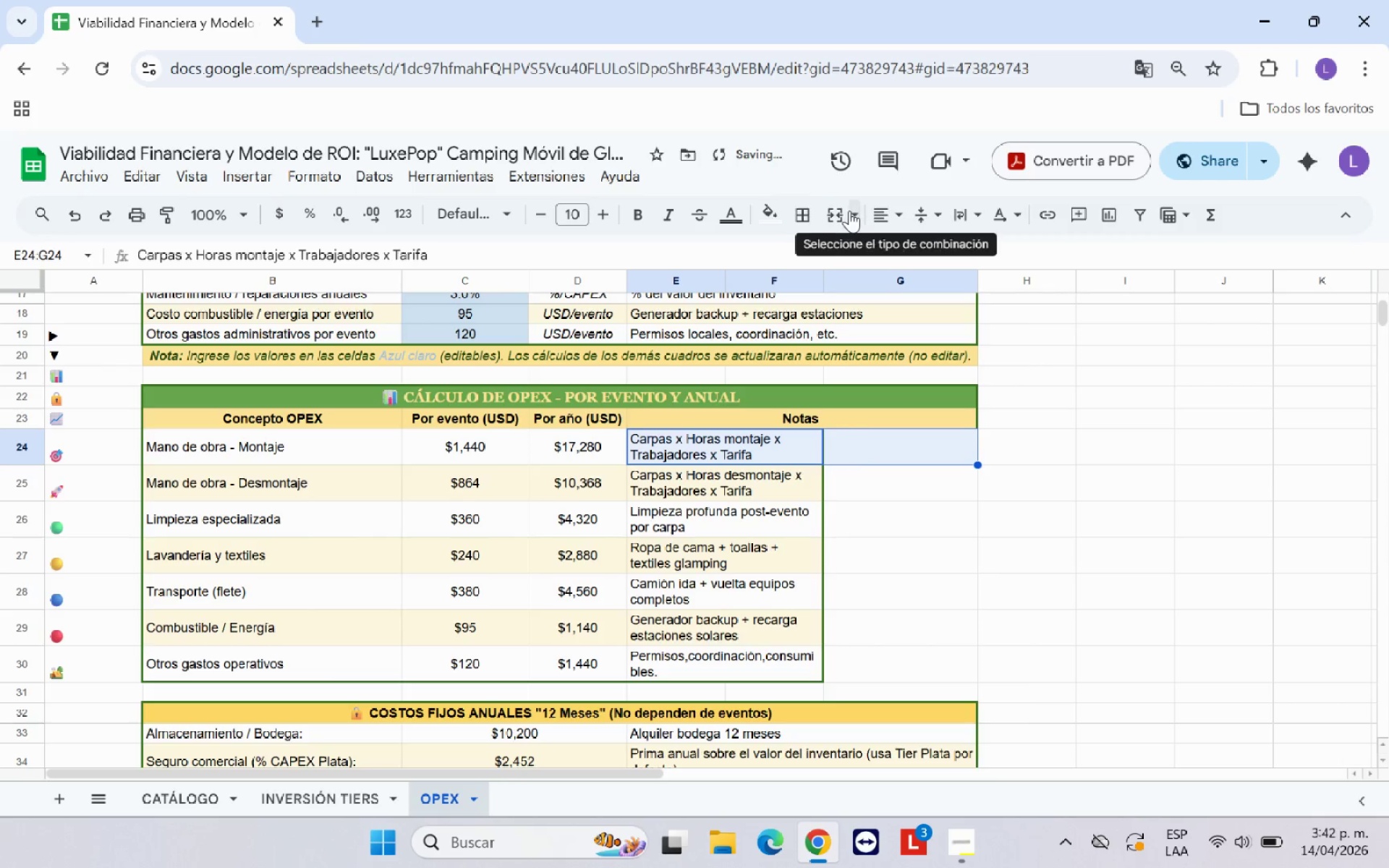 
left_click([841, 211])
 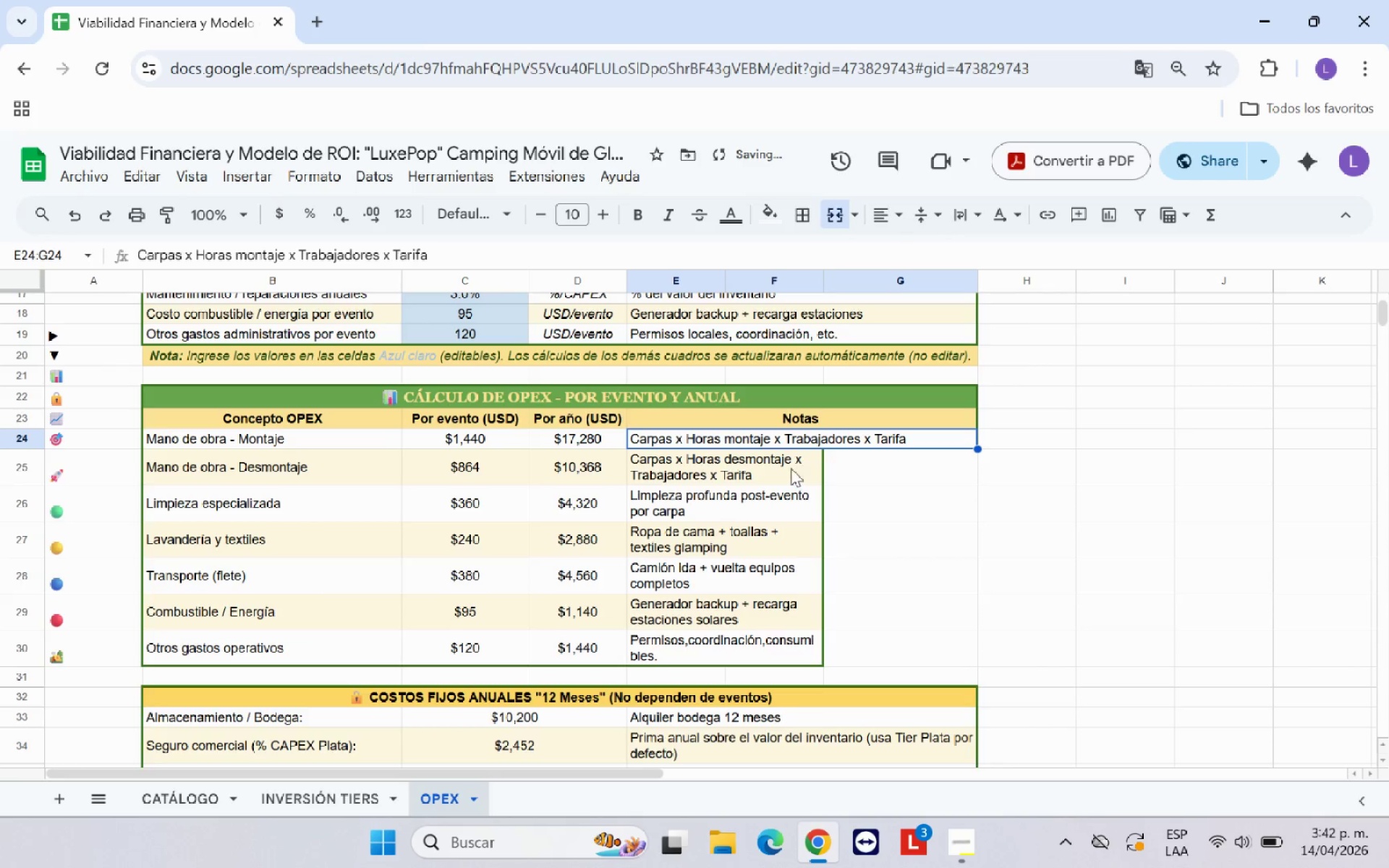 
left_click_drag(start_coordinate=[790, 465], to_coordinate=[868, 464])
 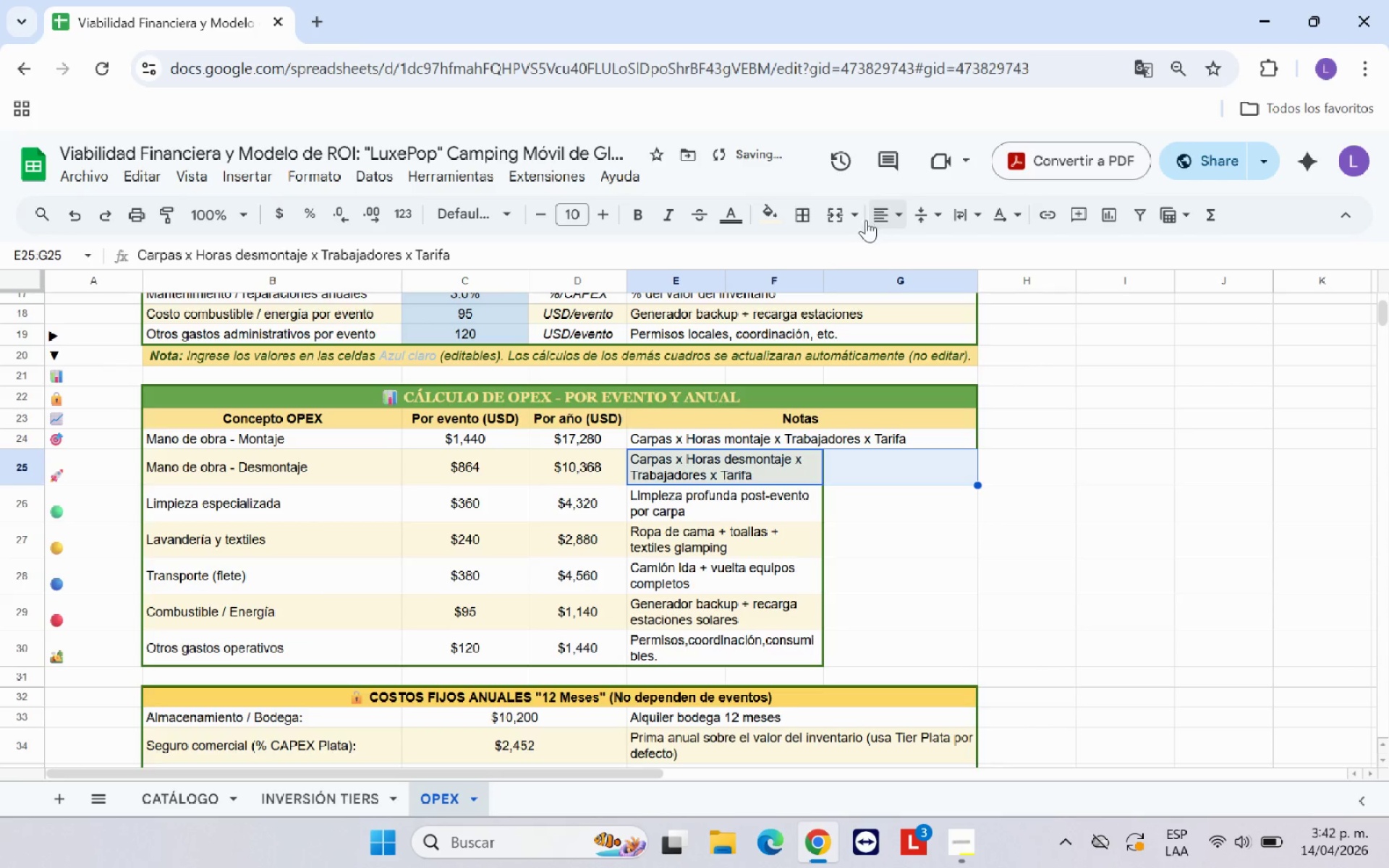 
left_click([830, 218])
 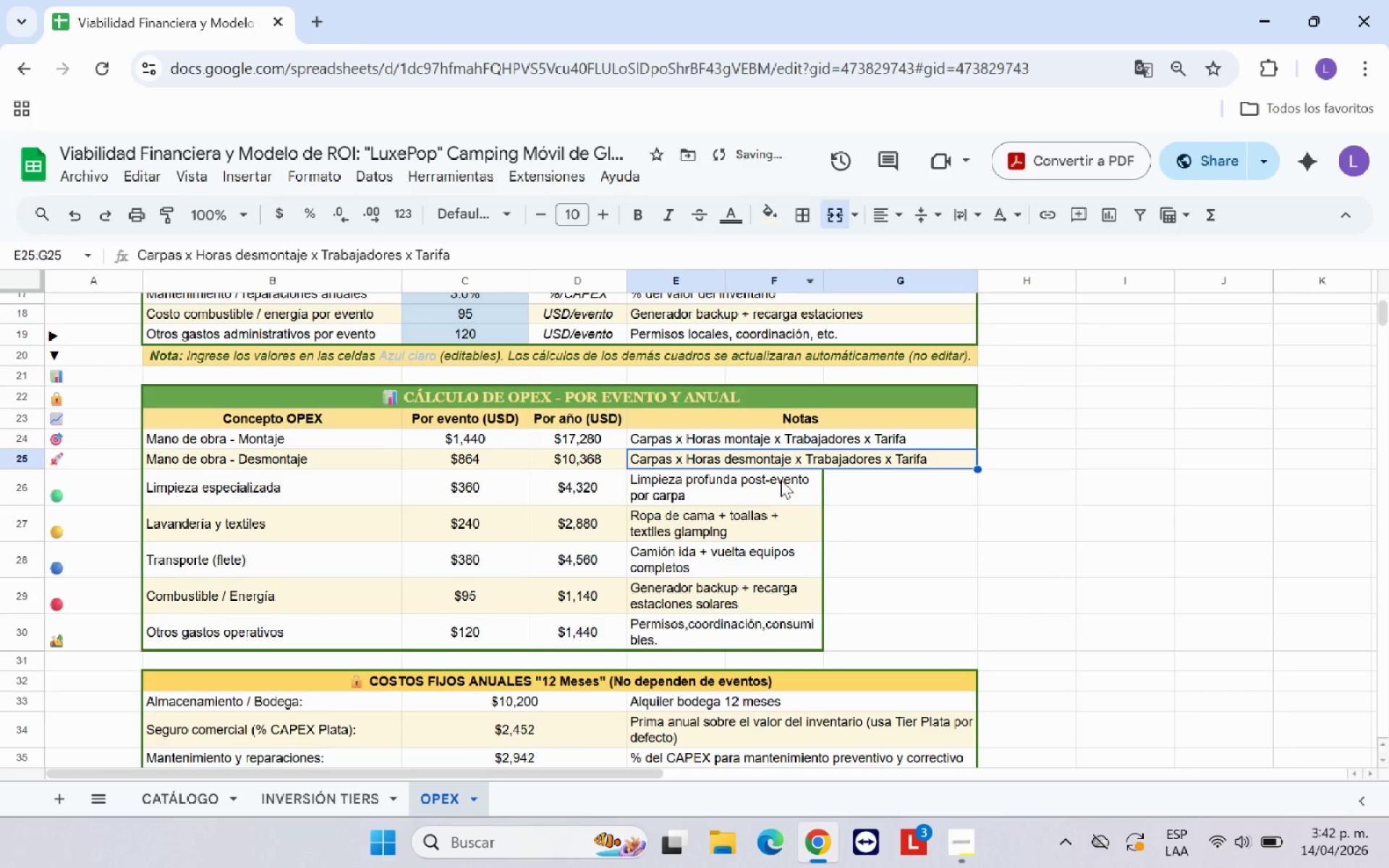 
left_click_drag(start_coordinate=[778, 495], to_coordinate=[856, 486])
 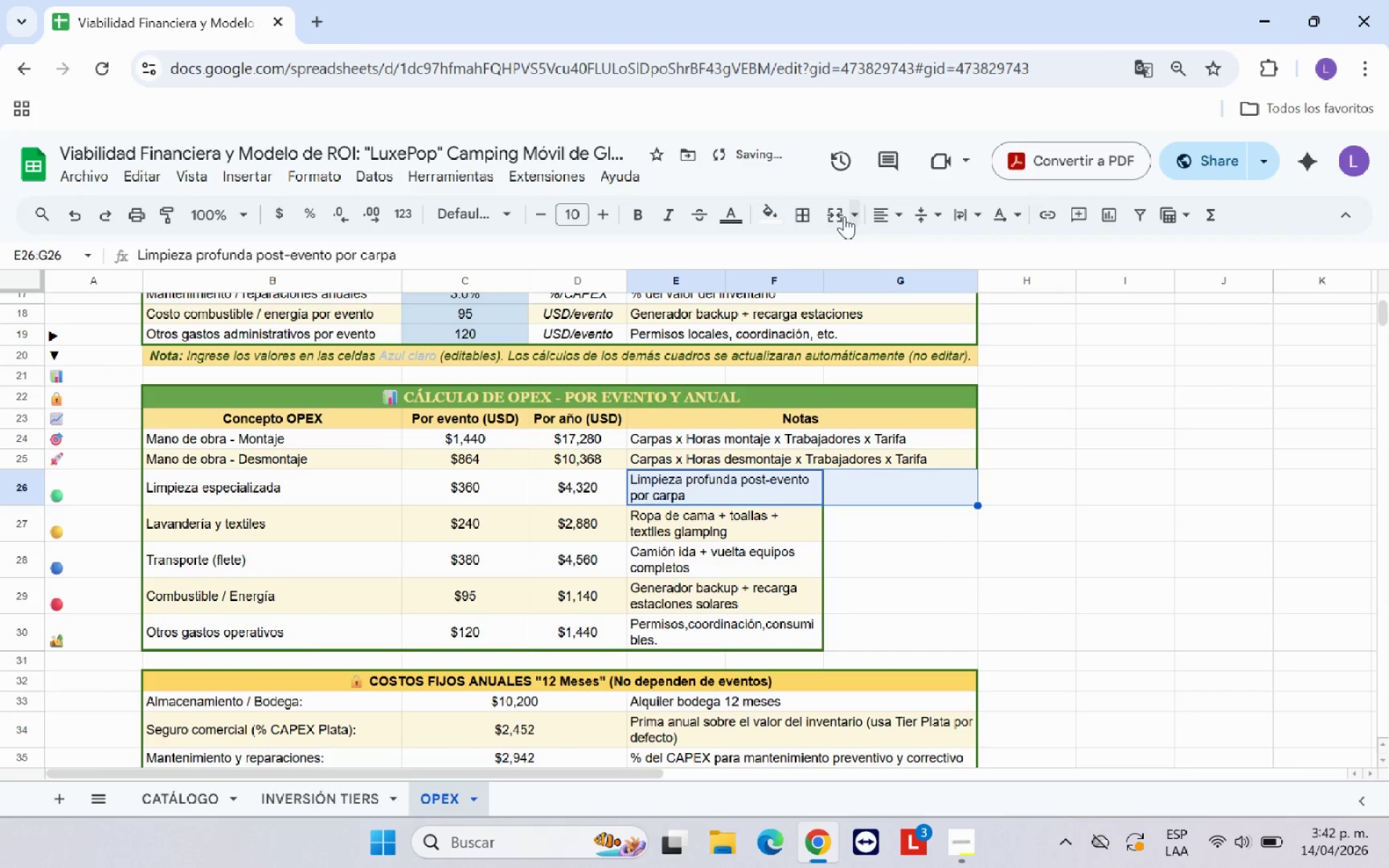 
left_click([837, 215])
 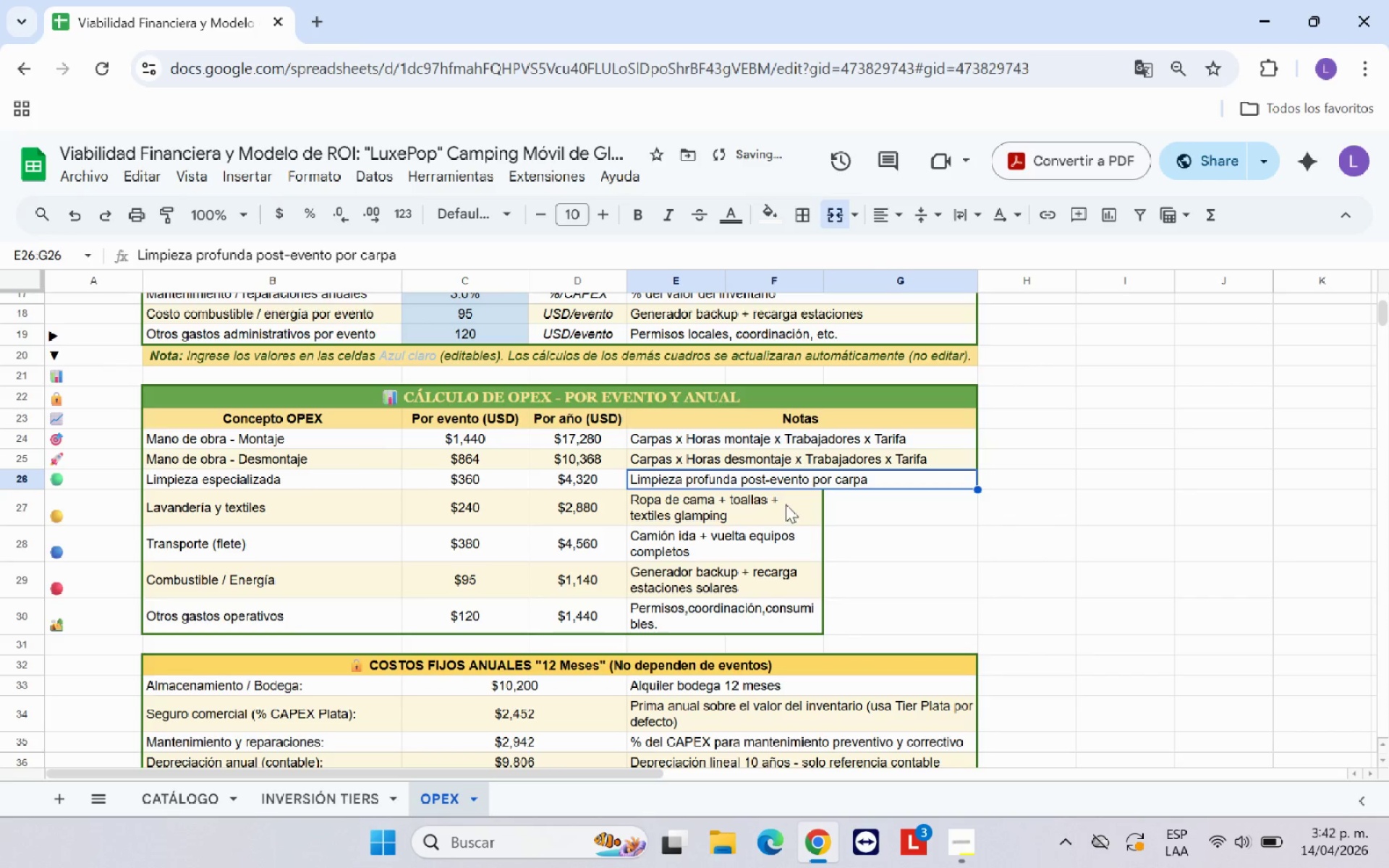 
left_click_drag(start_coordinate=[782, 511], to_coordinate=[845, 510])
 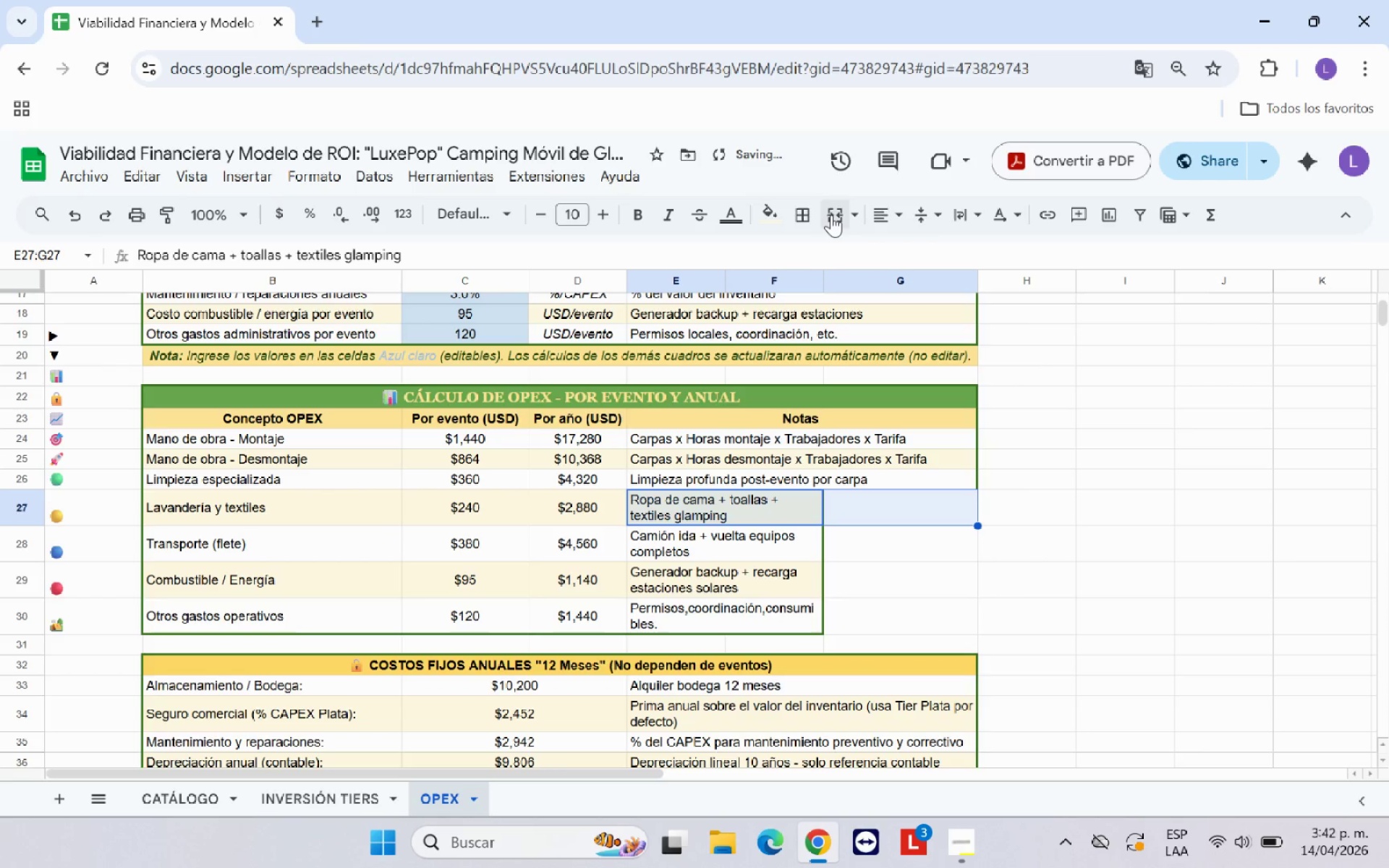 
left_click([831, 219])
 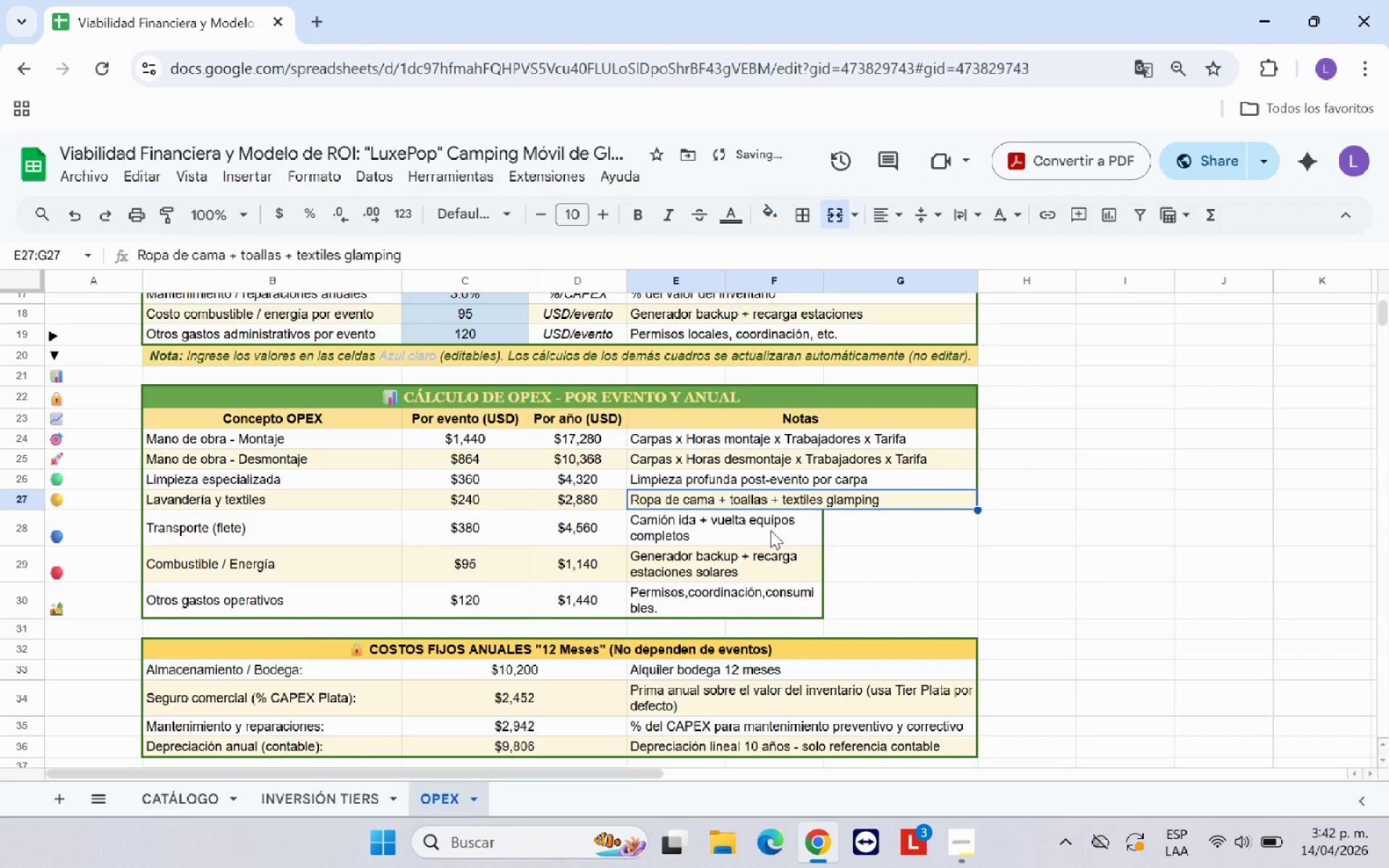 
left_click_drag(start_coordinate=[770, 530], to_coordinate=[880, 534])
 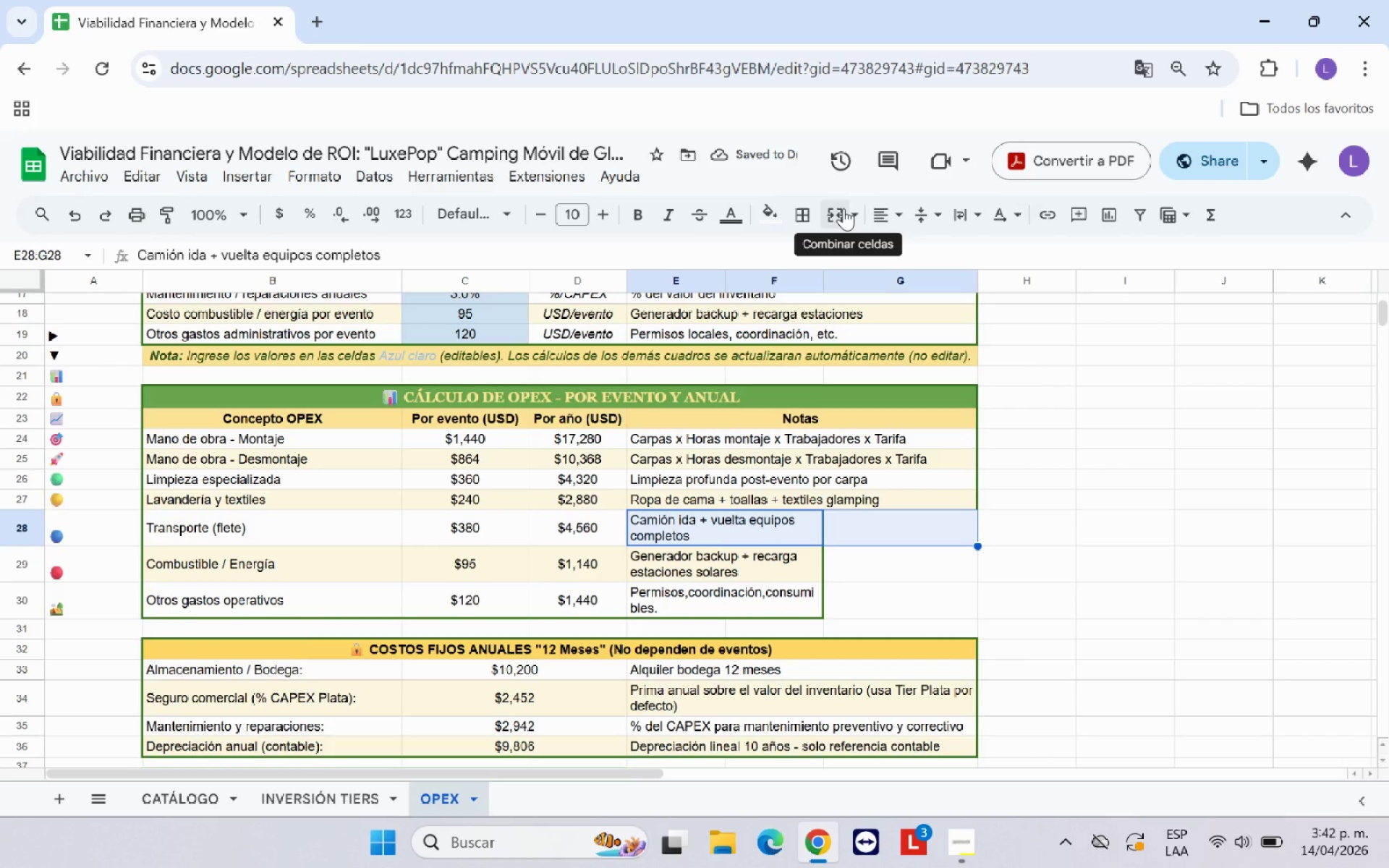 
left_click([844, 208])
 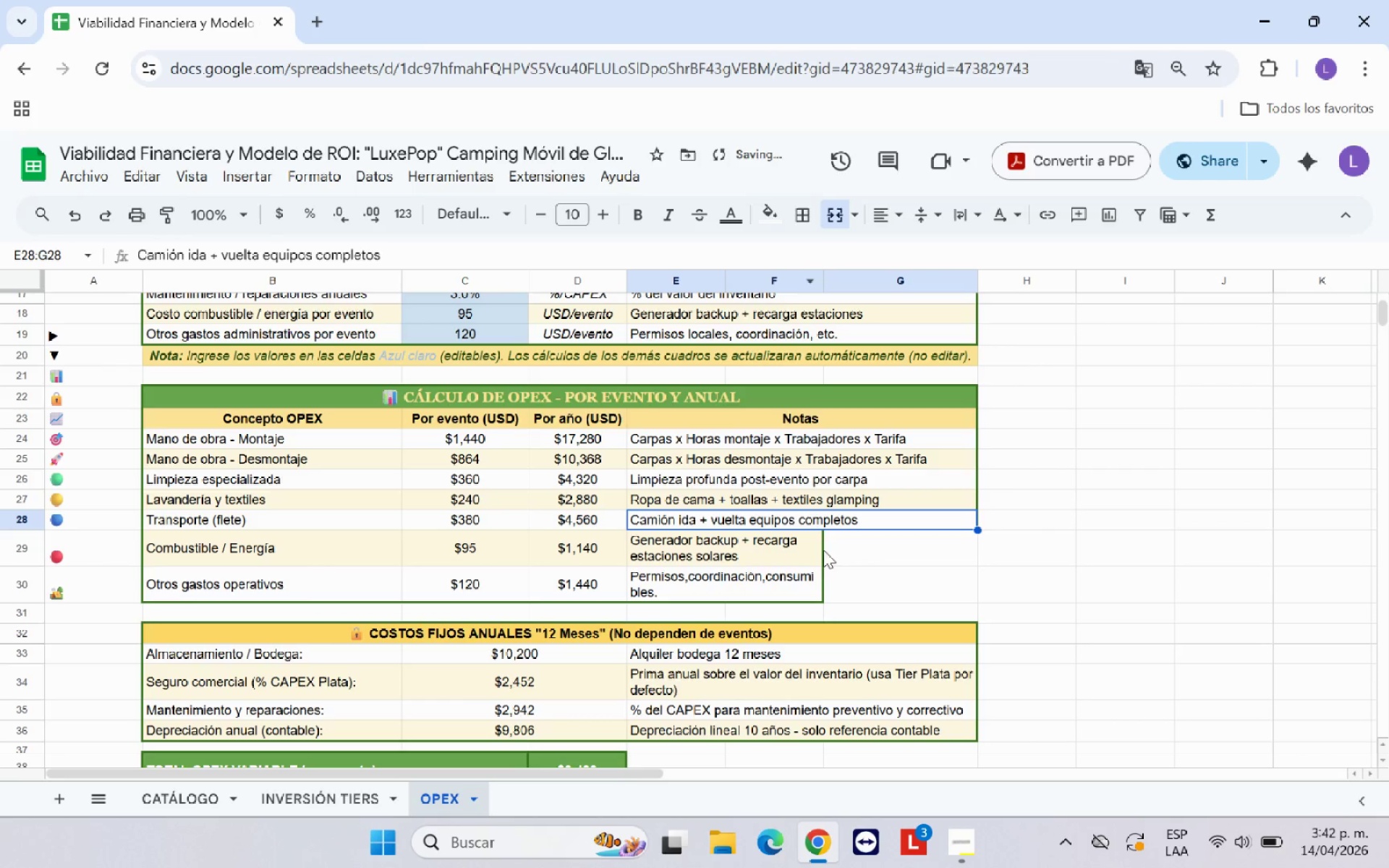 
left_click_drag(start_coordinate=[797, 542], to_coordinate=[870, 541])
 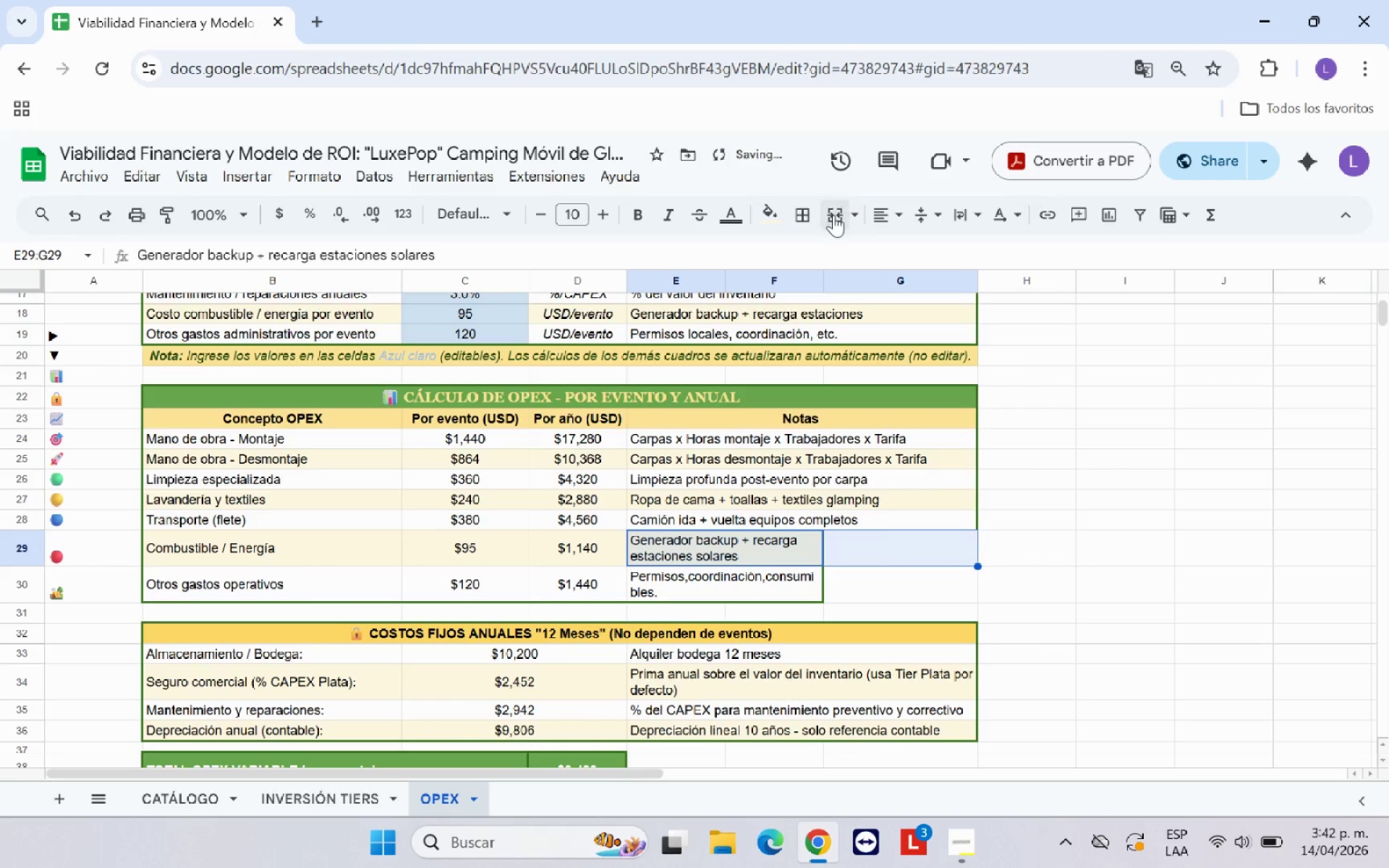 
left_click([833, 215])
 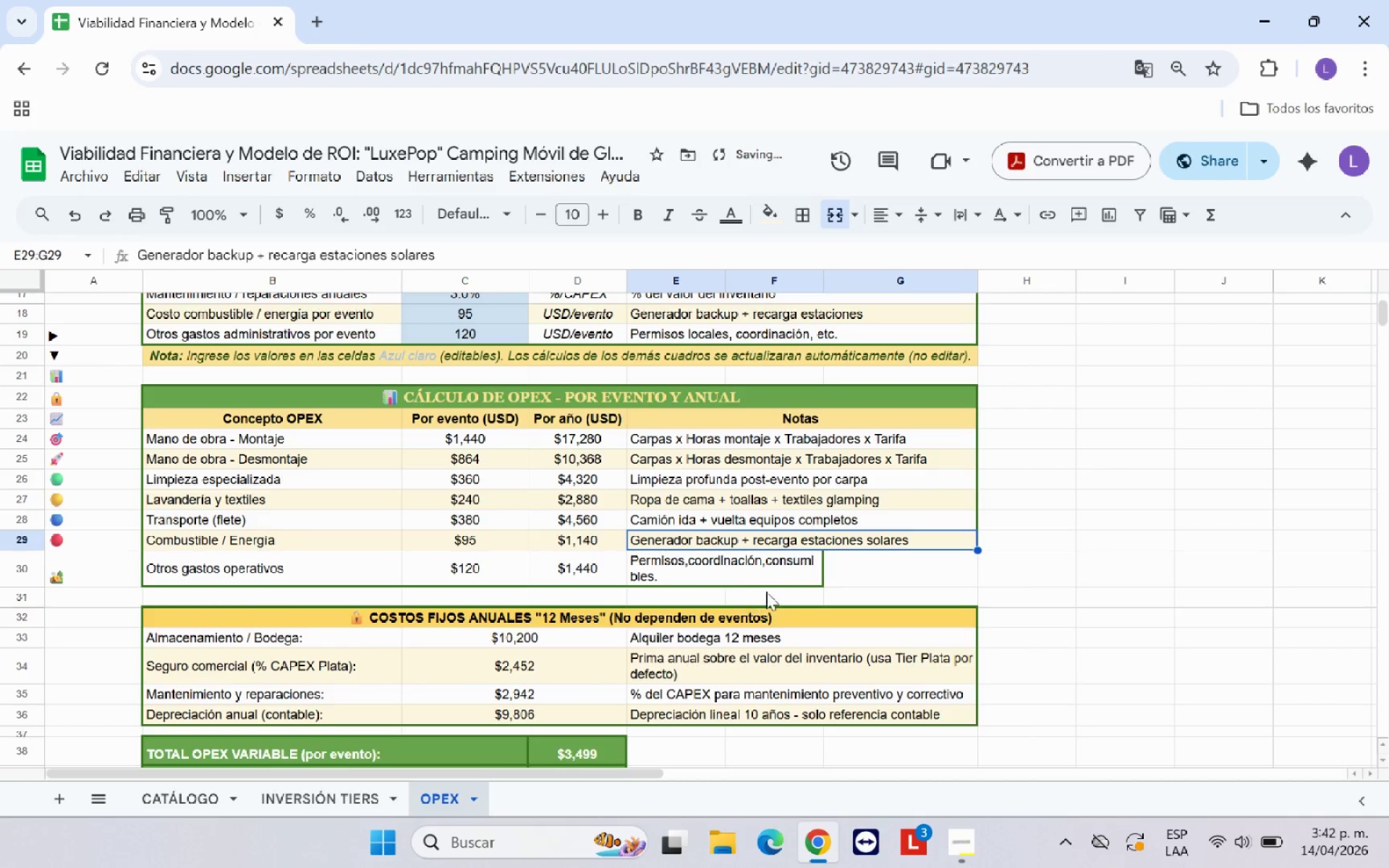 
left_click_drag(start_coordinate=[781, 573], to_coordinate=[897, 569])
 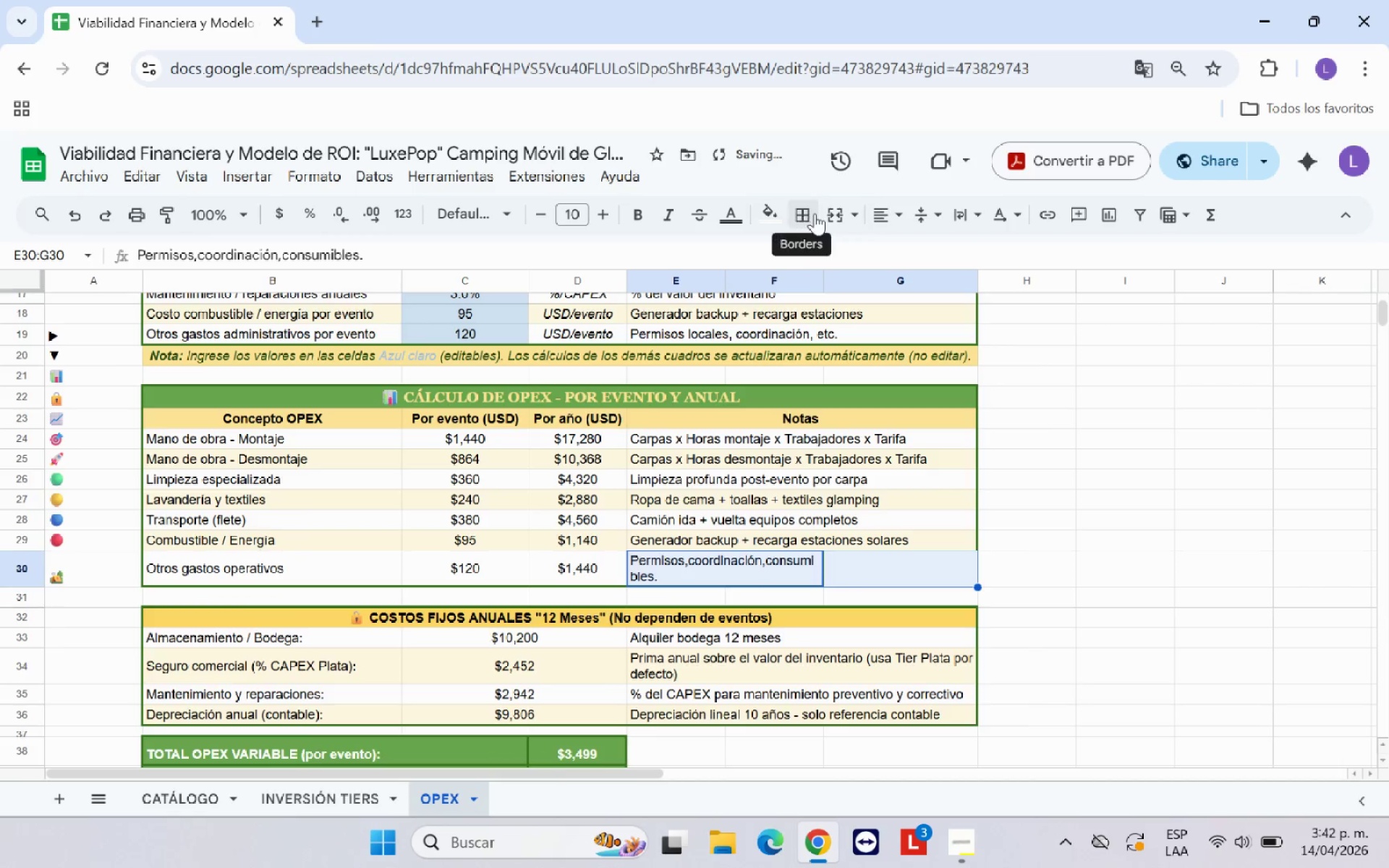 
left_click([832, 210])
 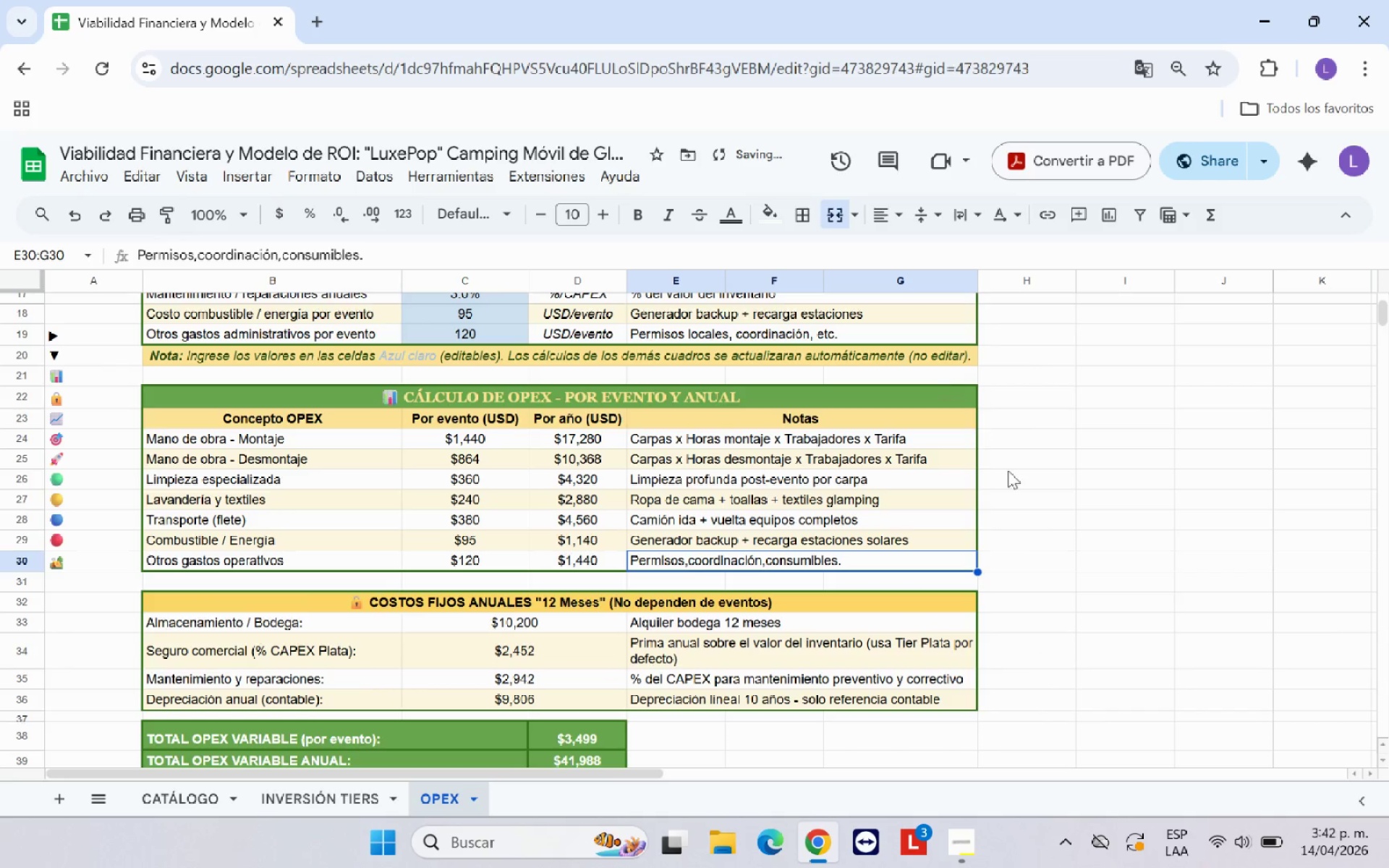 
left_click([1010, 473])
 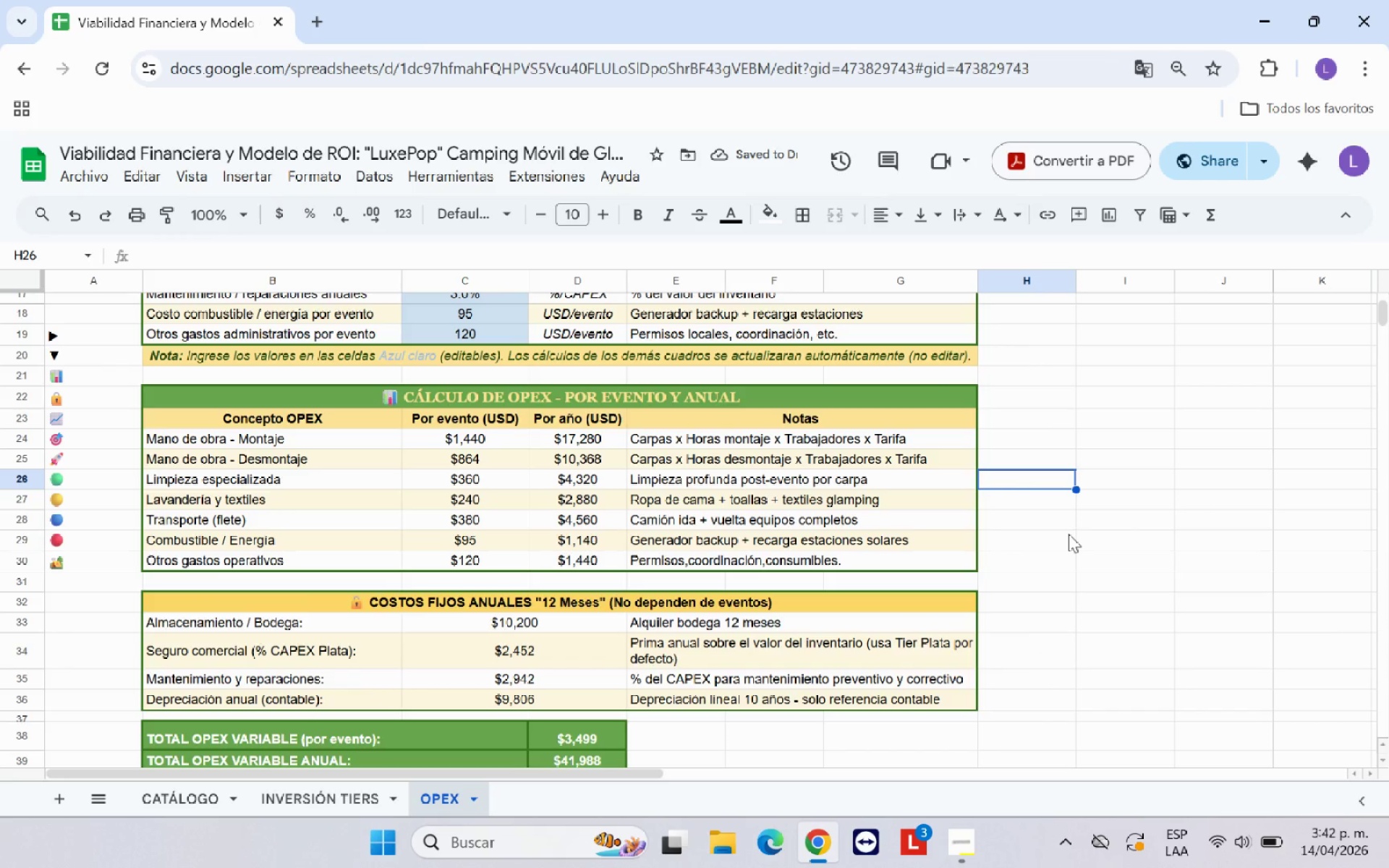 
scroll: coordinate [1069, 533], scroll_direction: down, amount: 1.0
 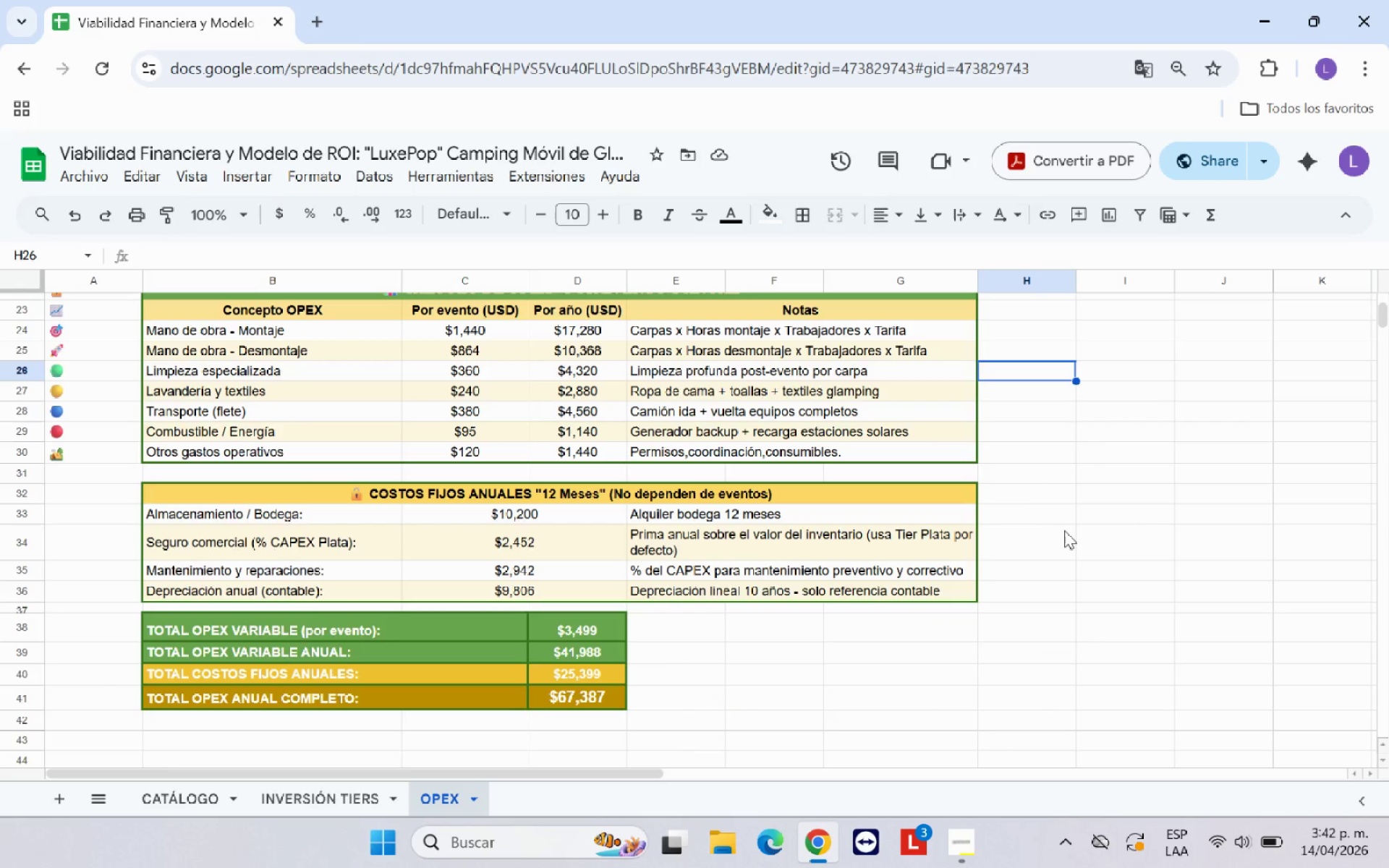 
scroll: coordinate [1063, 529], scroll_direction: up, amount: 3.0
 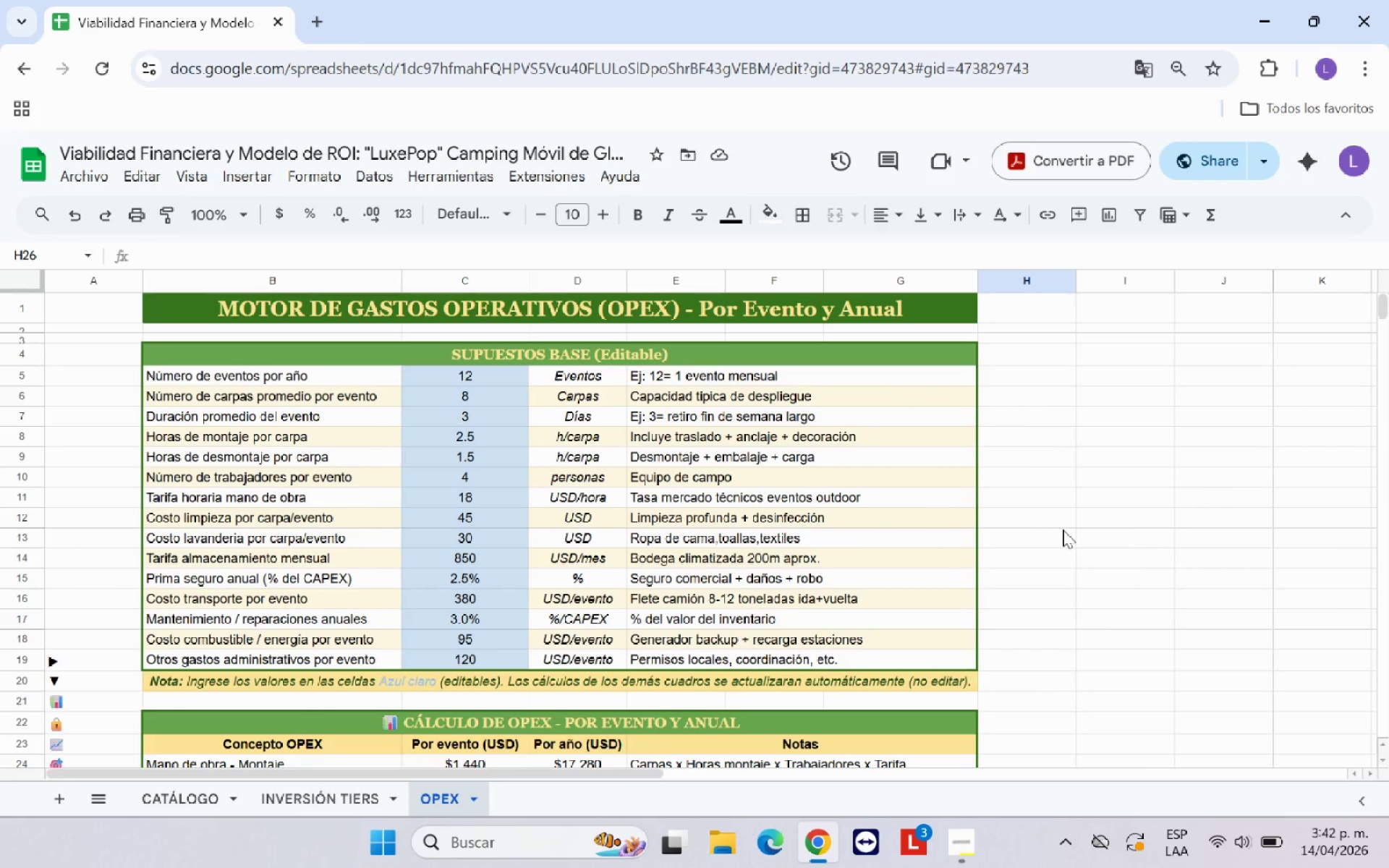 
scroll: coordinate [1054, 545], scroll_direction: none, amount: 0.0
 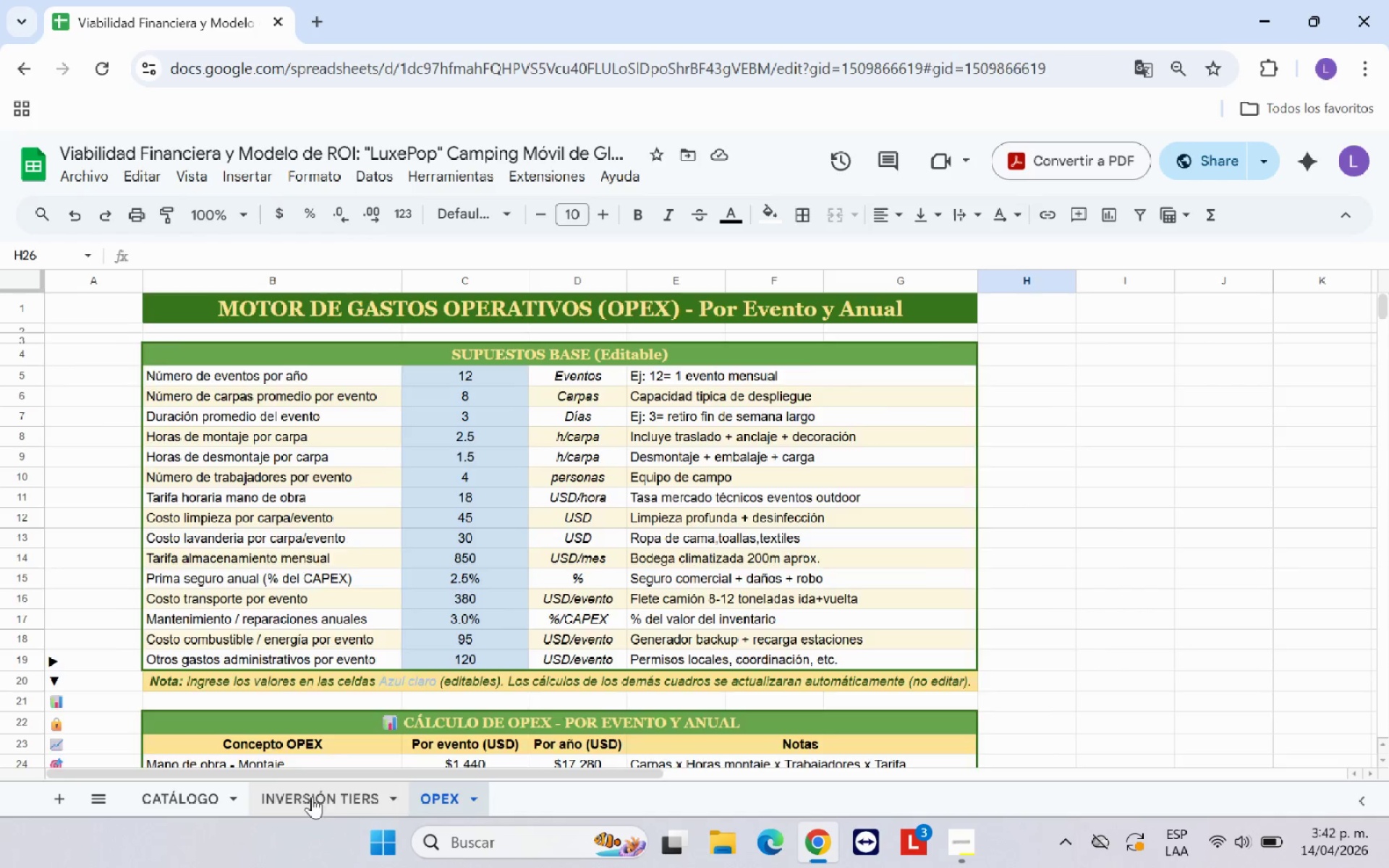 
scroll: coordinate [549, 665], scroll_direction: up, amount: 5.0
 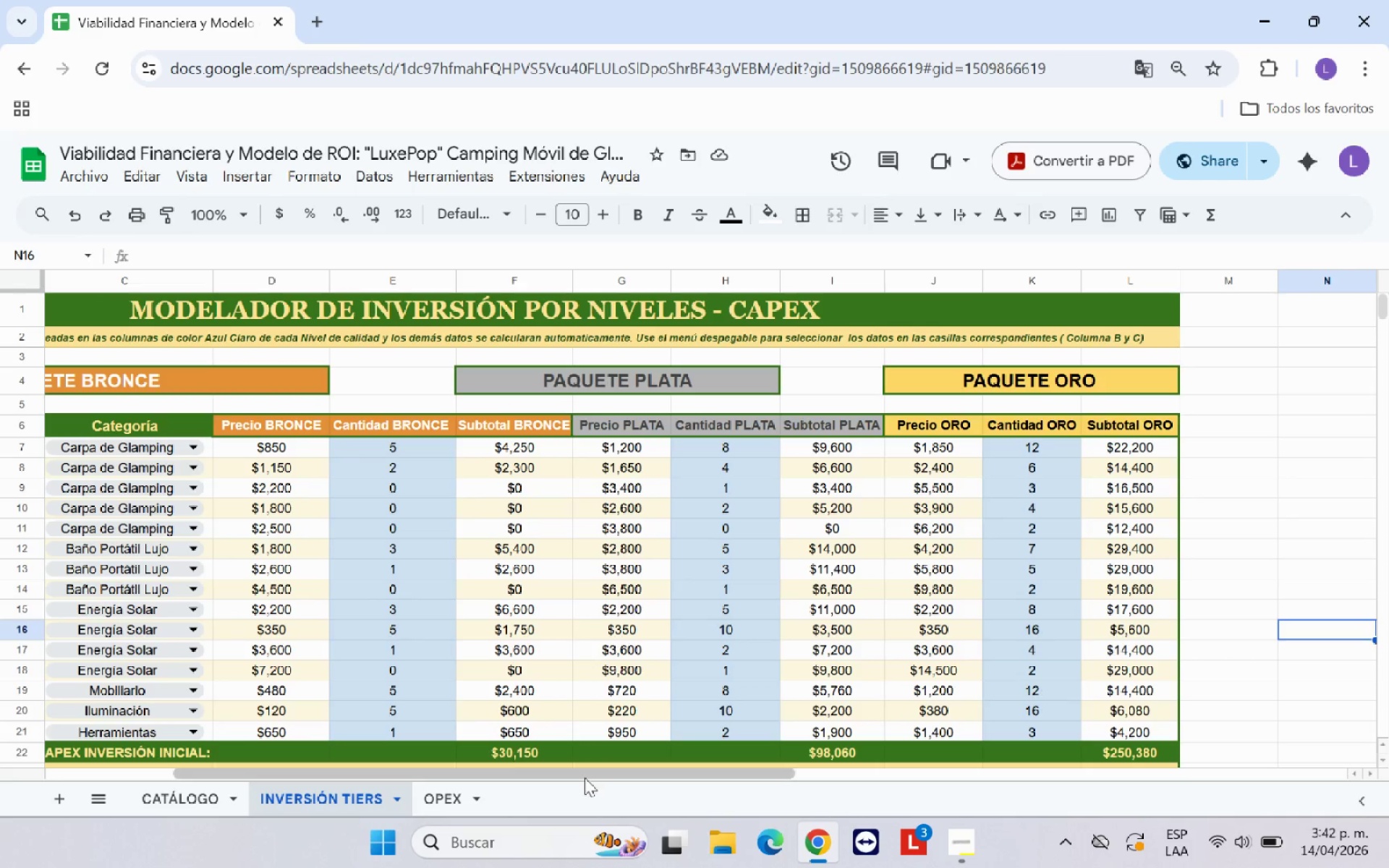 
left_click_drag(start_coordinate=[585, 778], to_coordinate=[381, 778])
 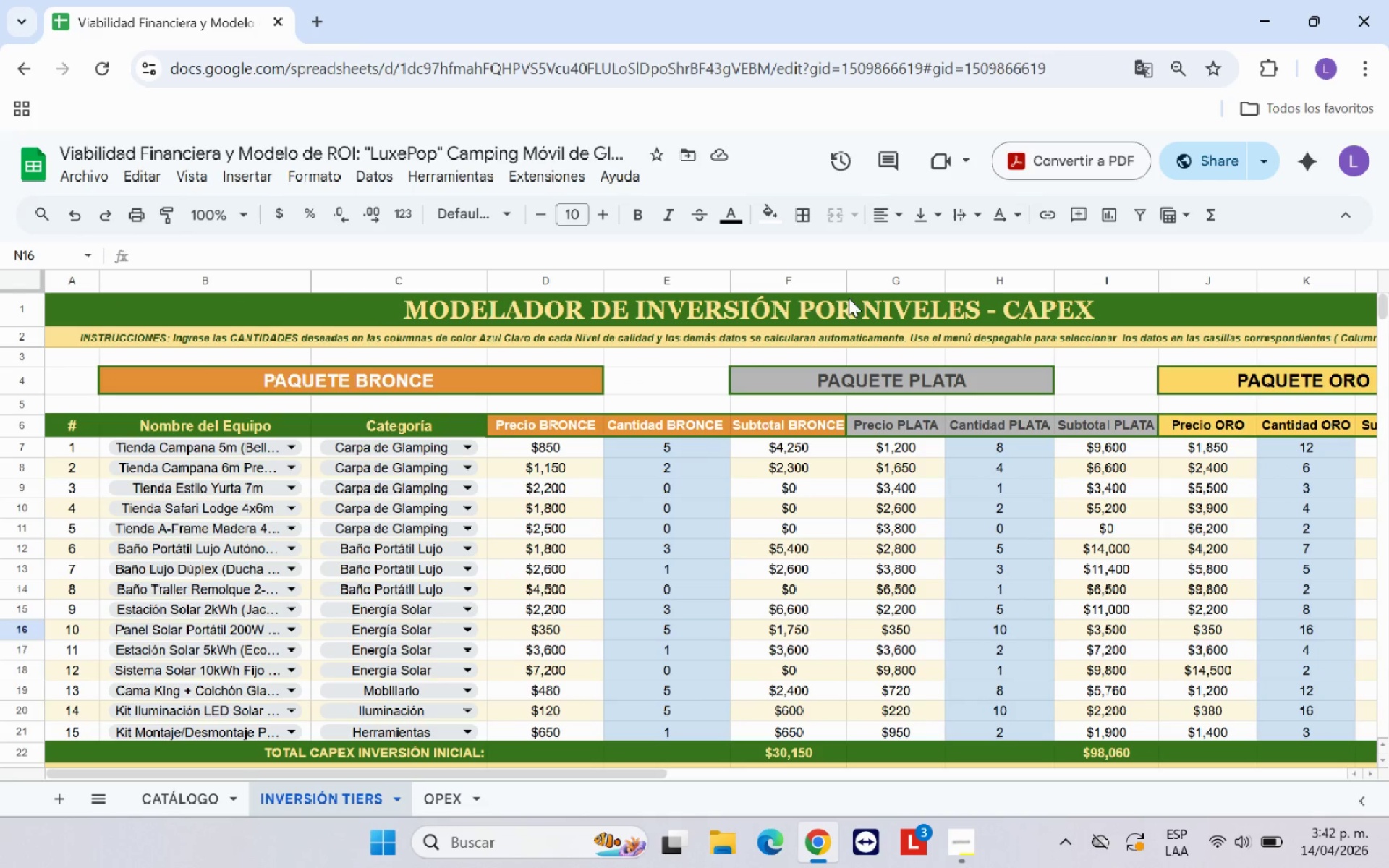 
left_click_drag(start_coordinate=[849, 287], to_coordinate=[860, 285])
 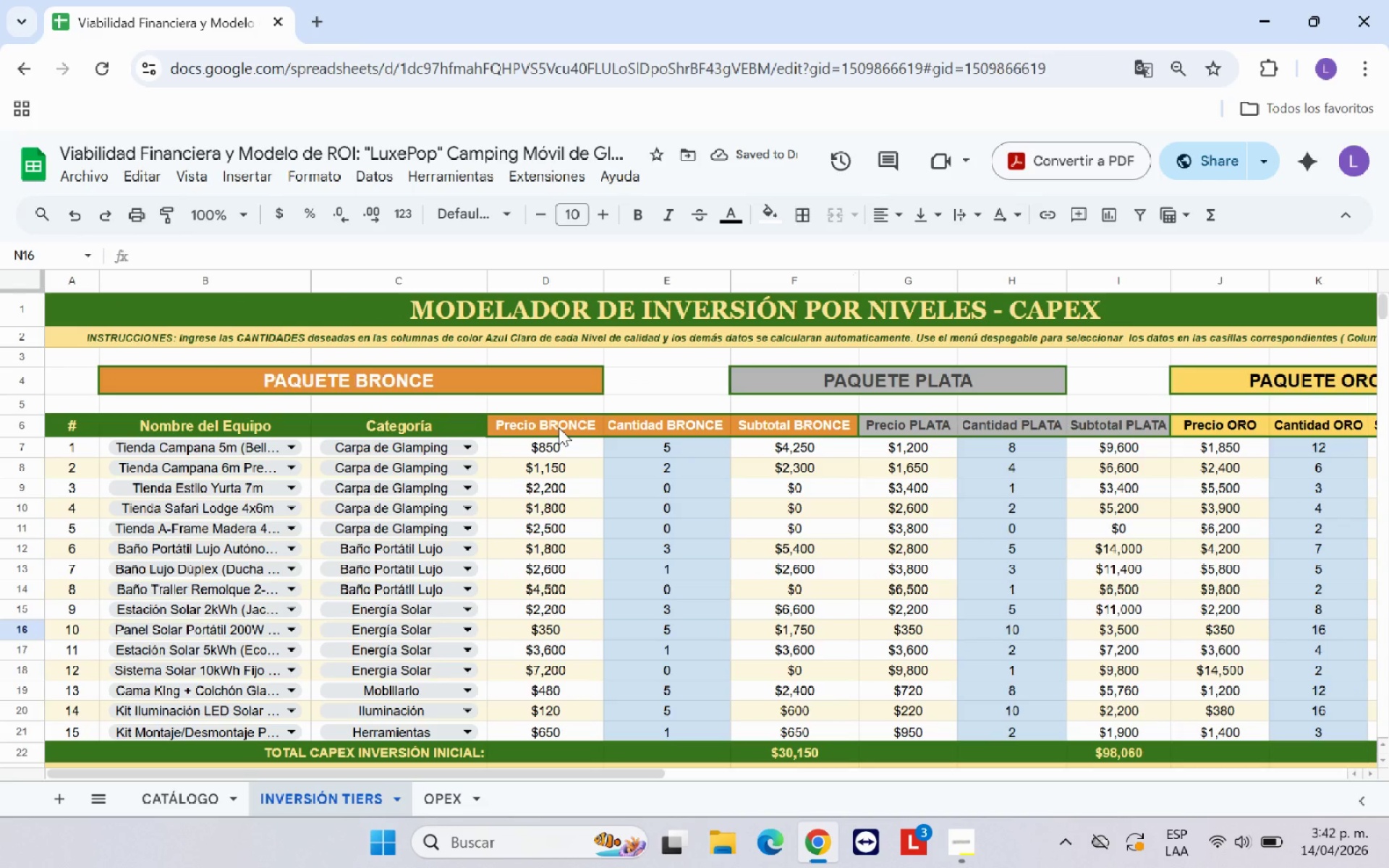 
wait(9.59)
 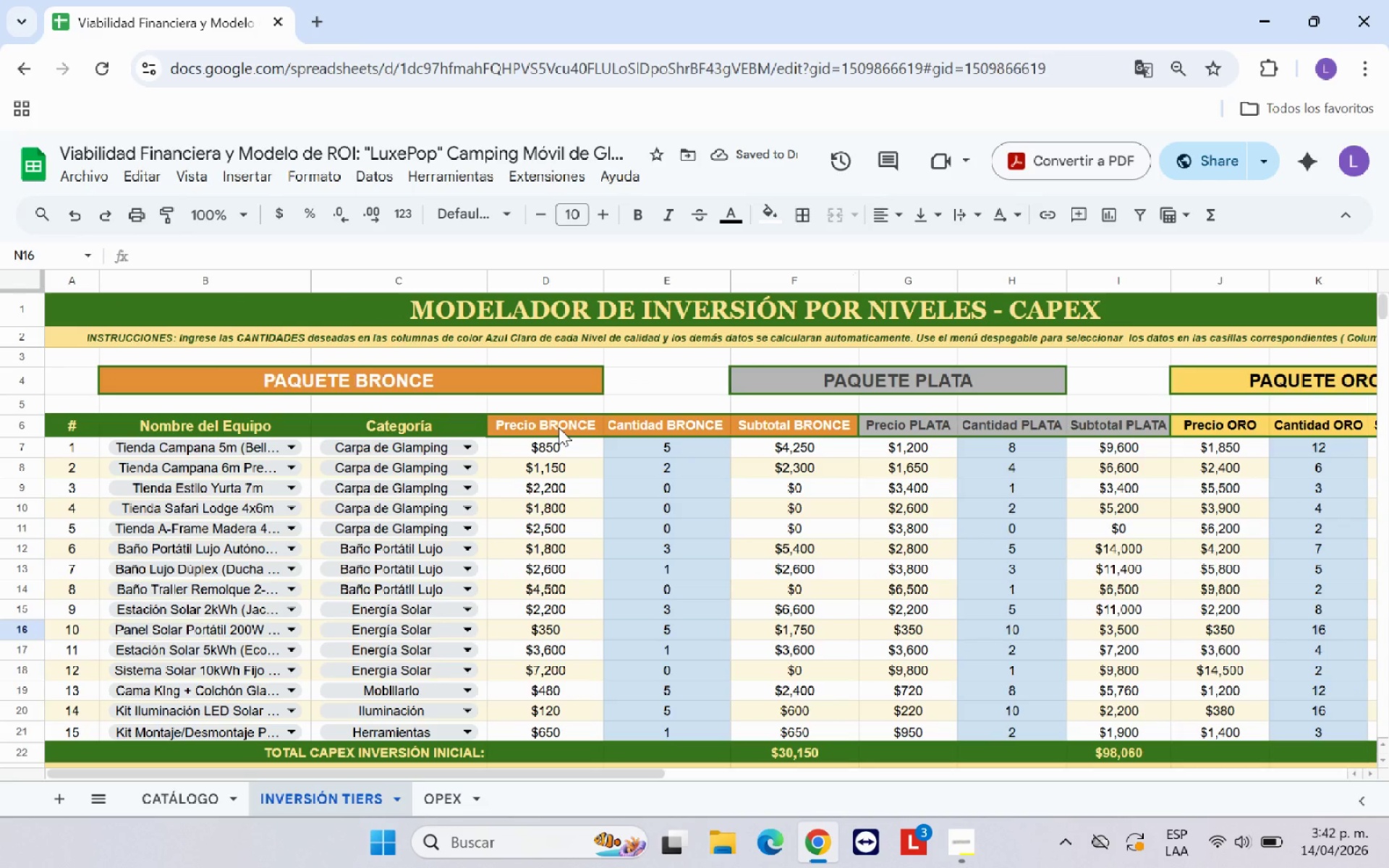 
left_click([391, 383])
 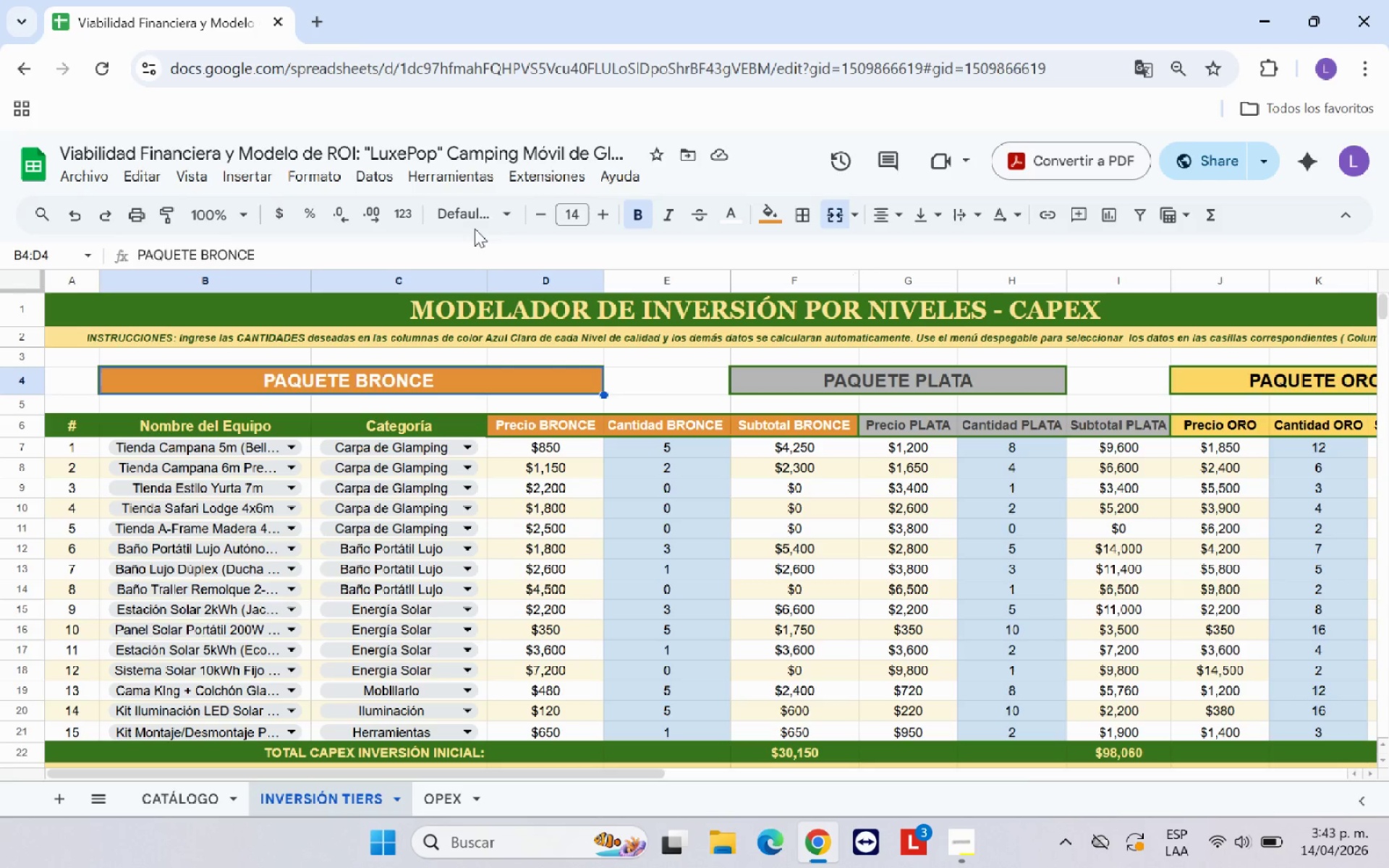 
left_click([484, 215])
 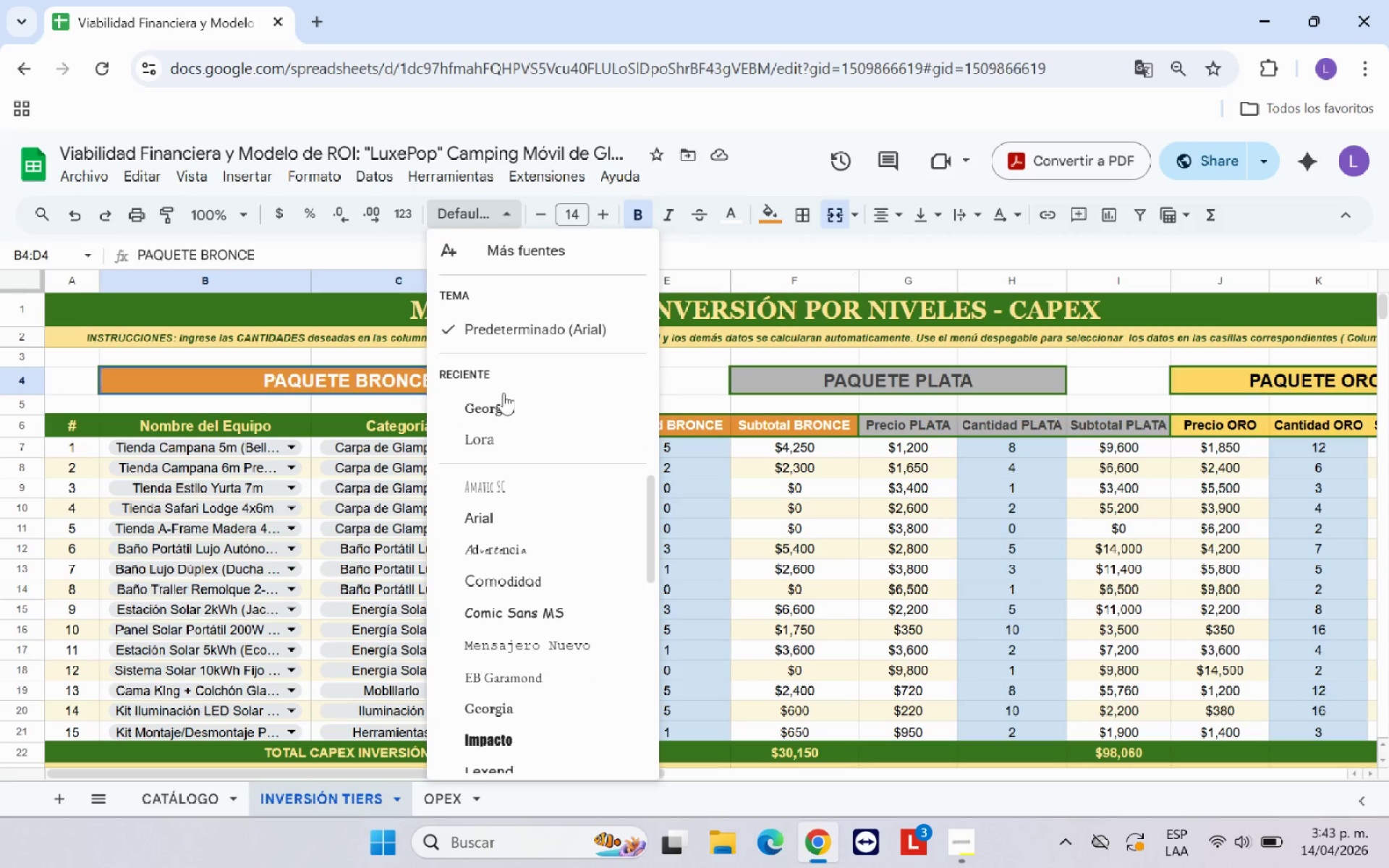 
left_click([504, 410])
 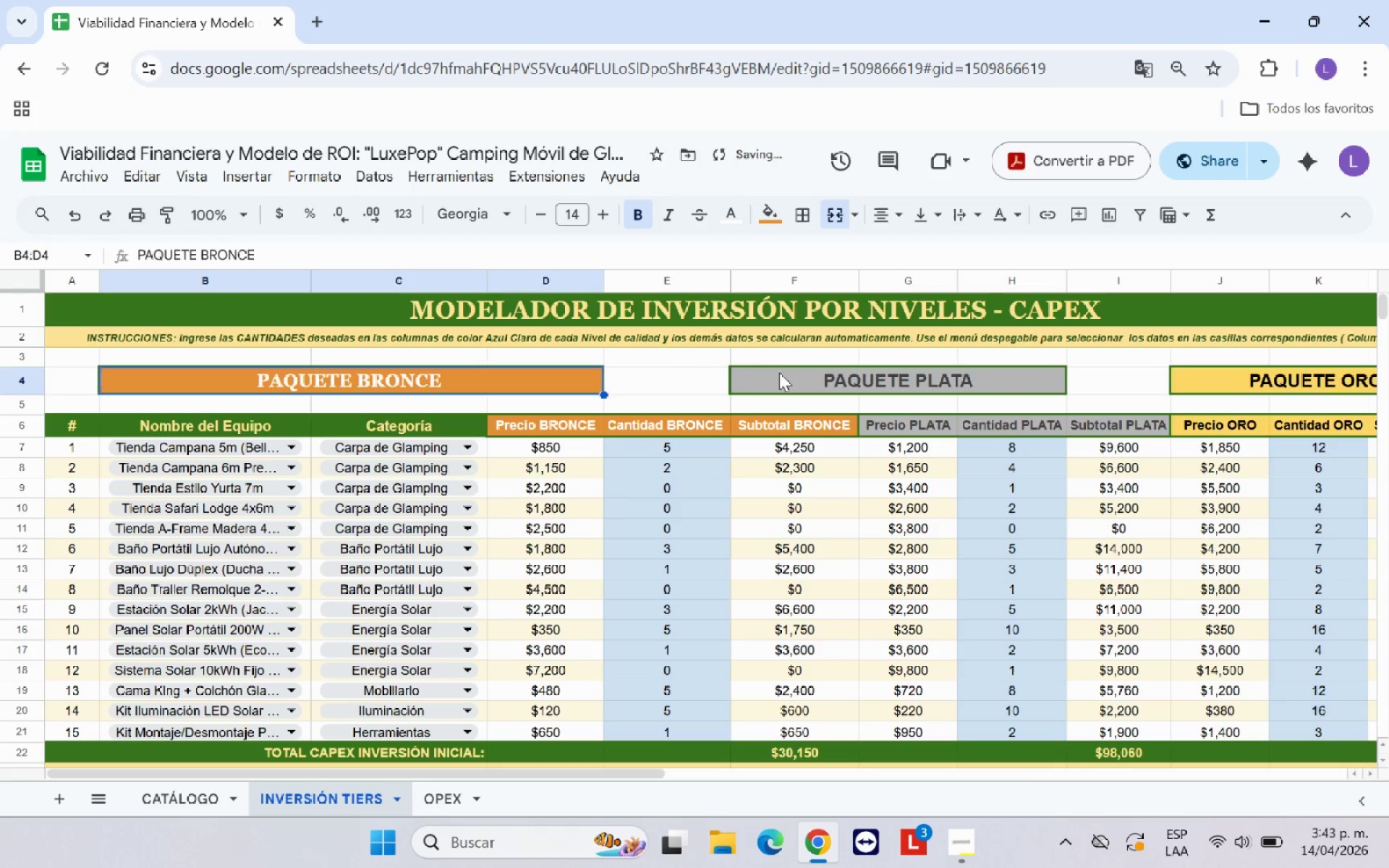 
left_click([783, 372])
 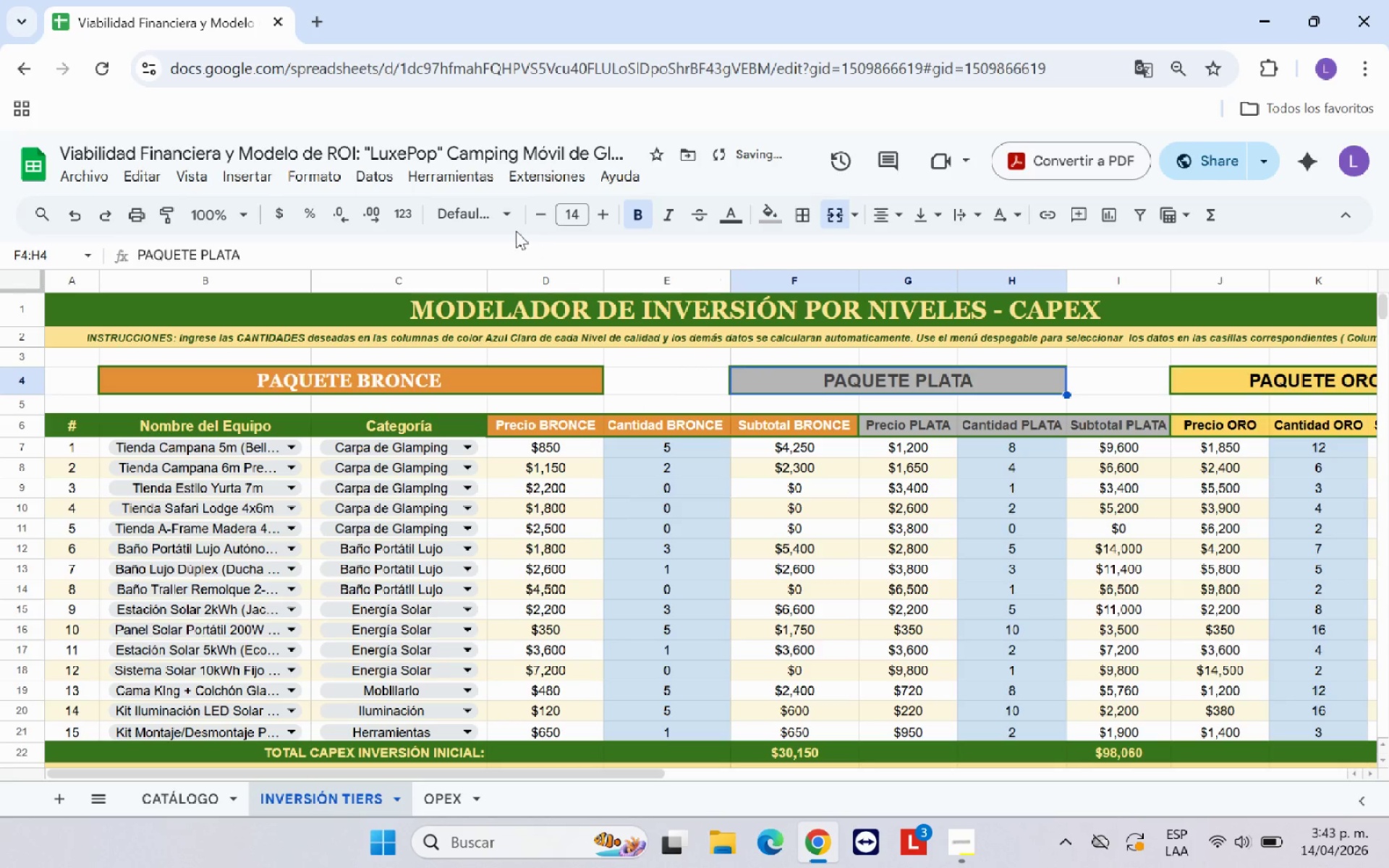 
left_click([502, 214])
 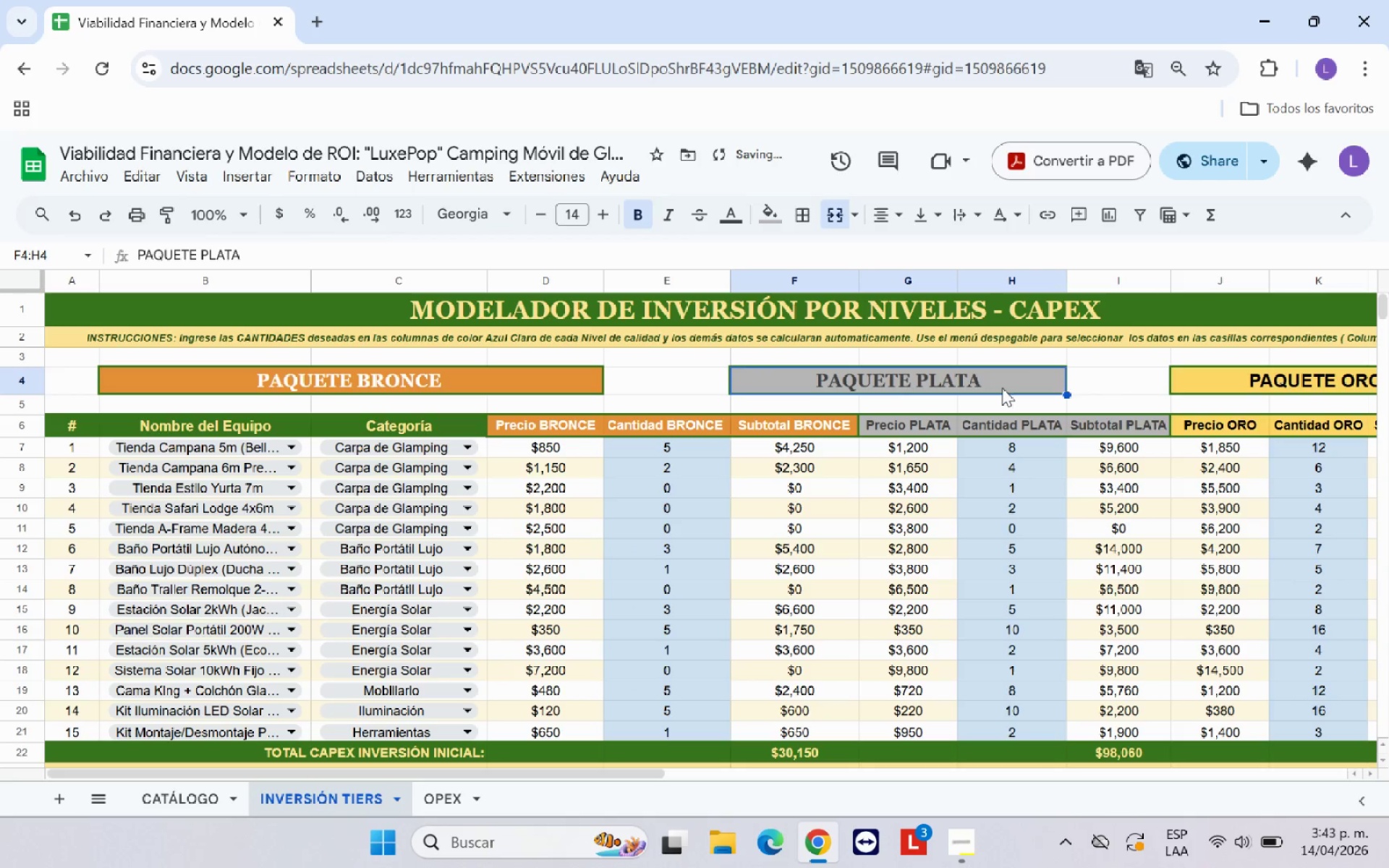 
left_click([1189, 377])
 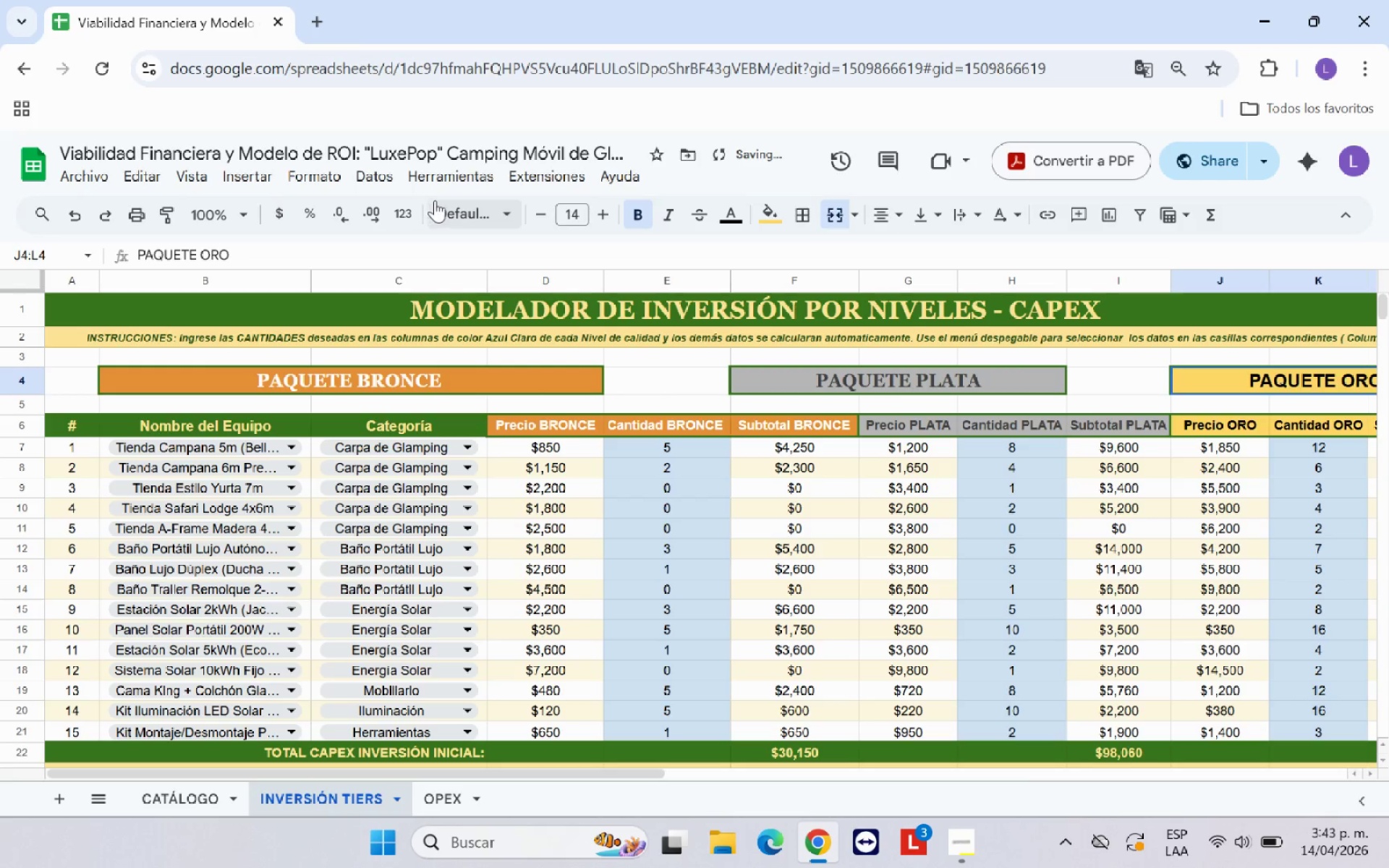 
left_click([482, 207])
 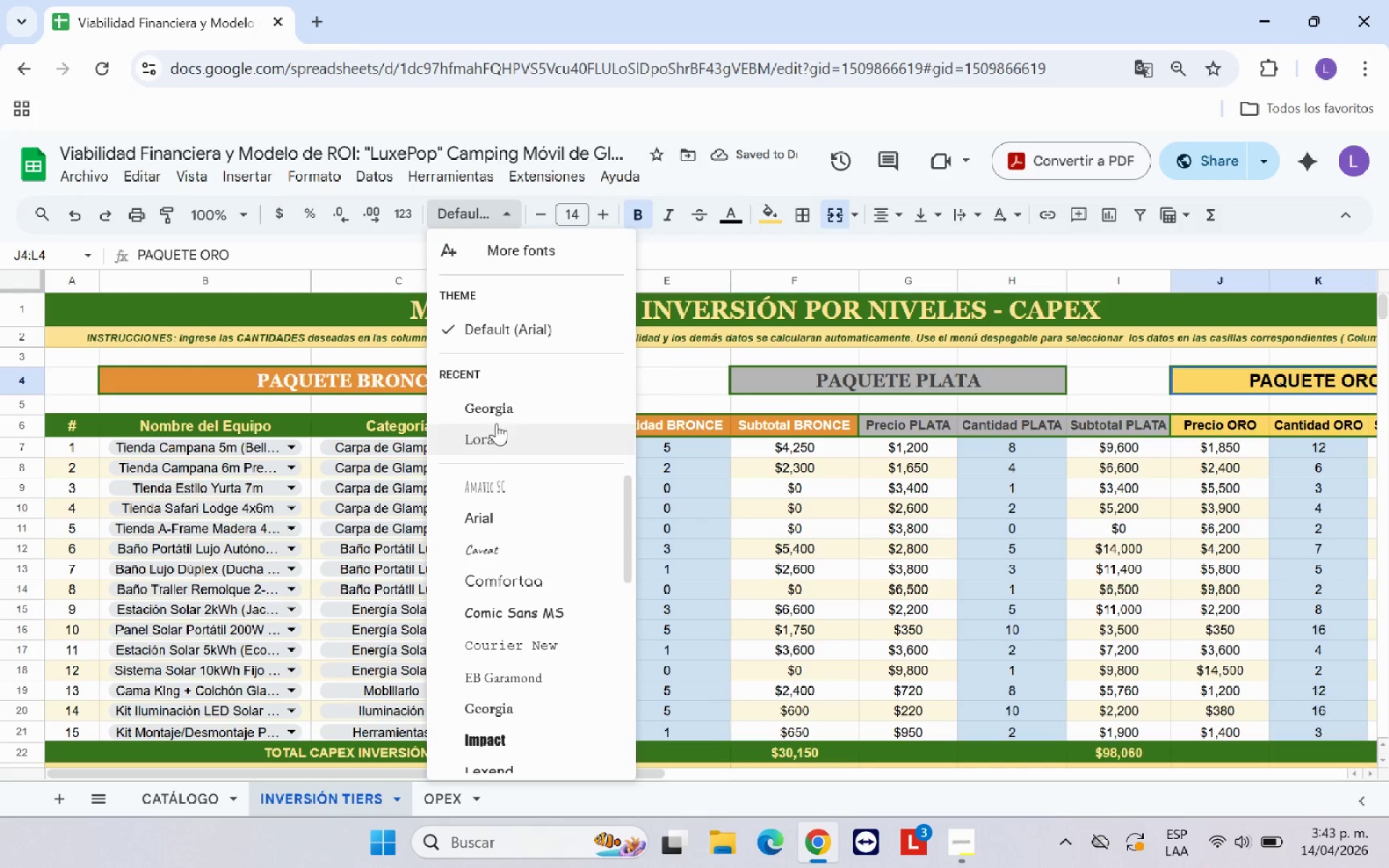 
left_click([511, 409])
 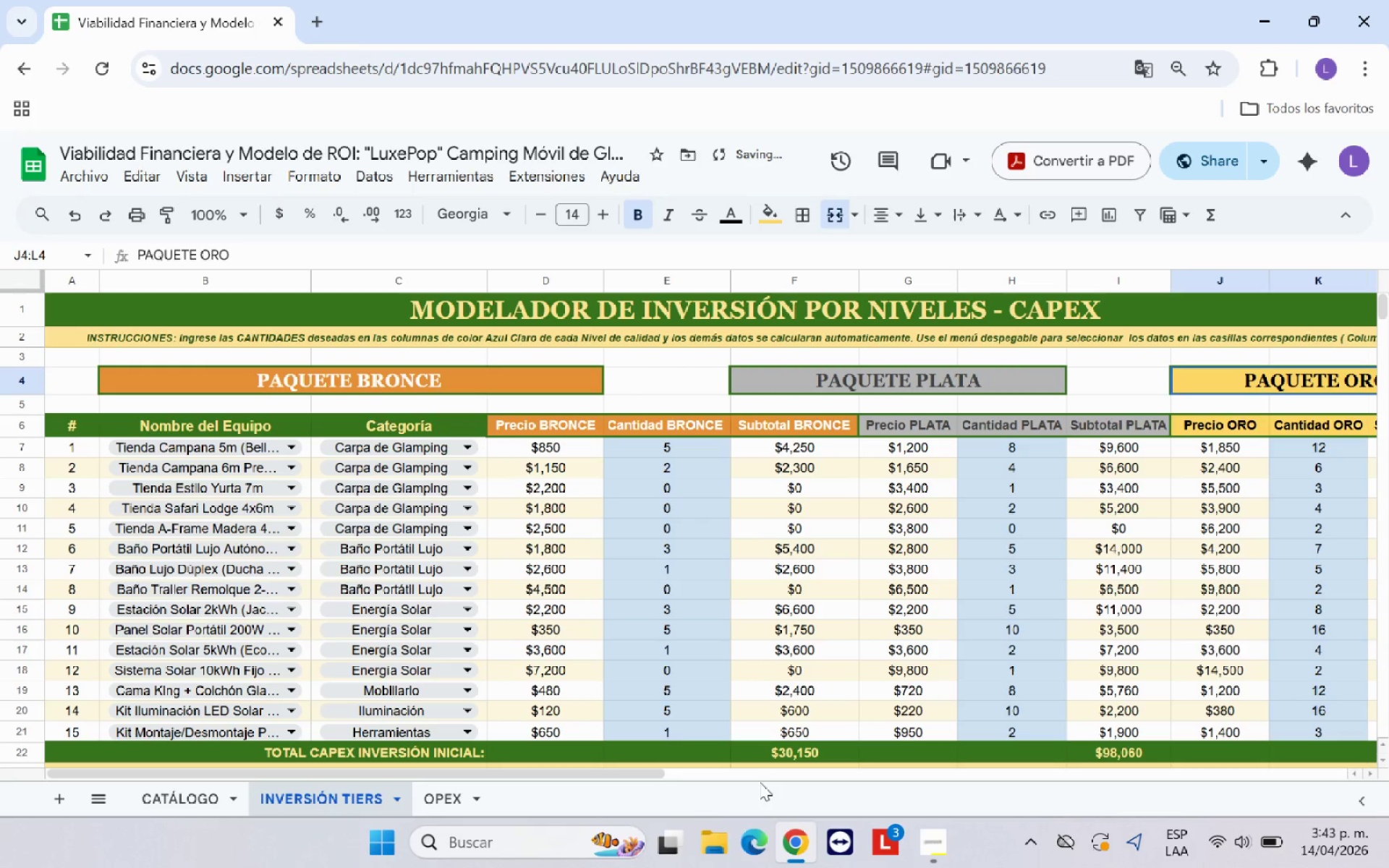 
left_click_drag(start_coordinate=[576, 775], to_coordinate=[735, 774])
 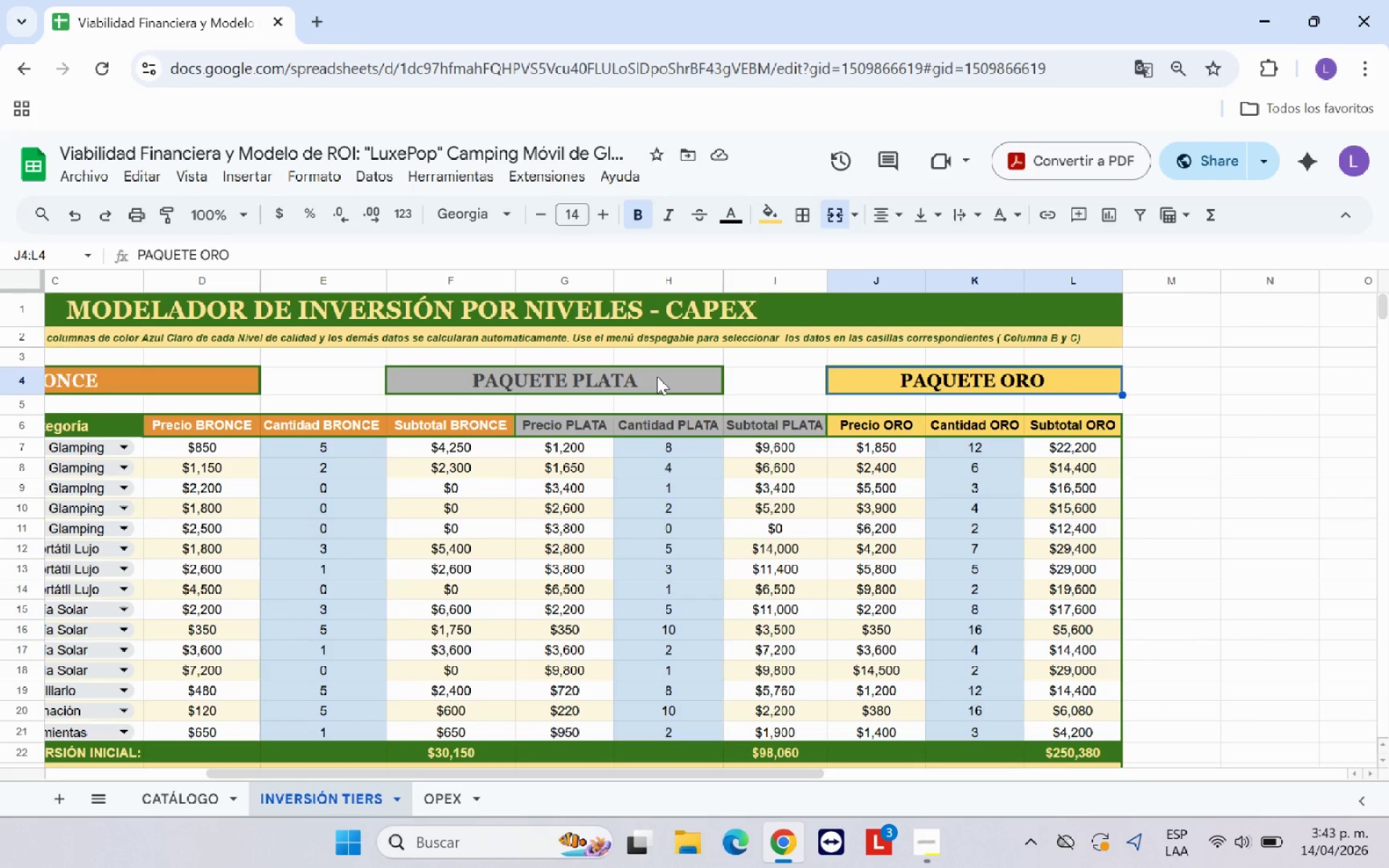 
left_click([657, 376])
 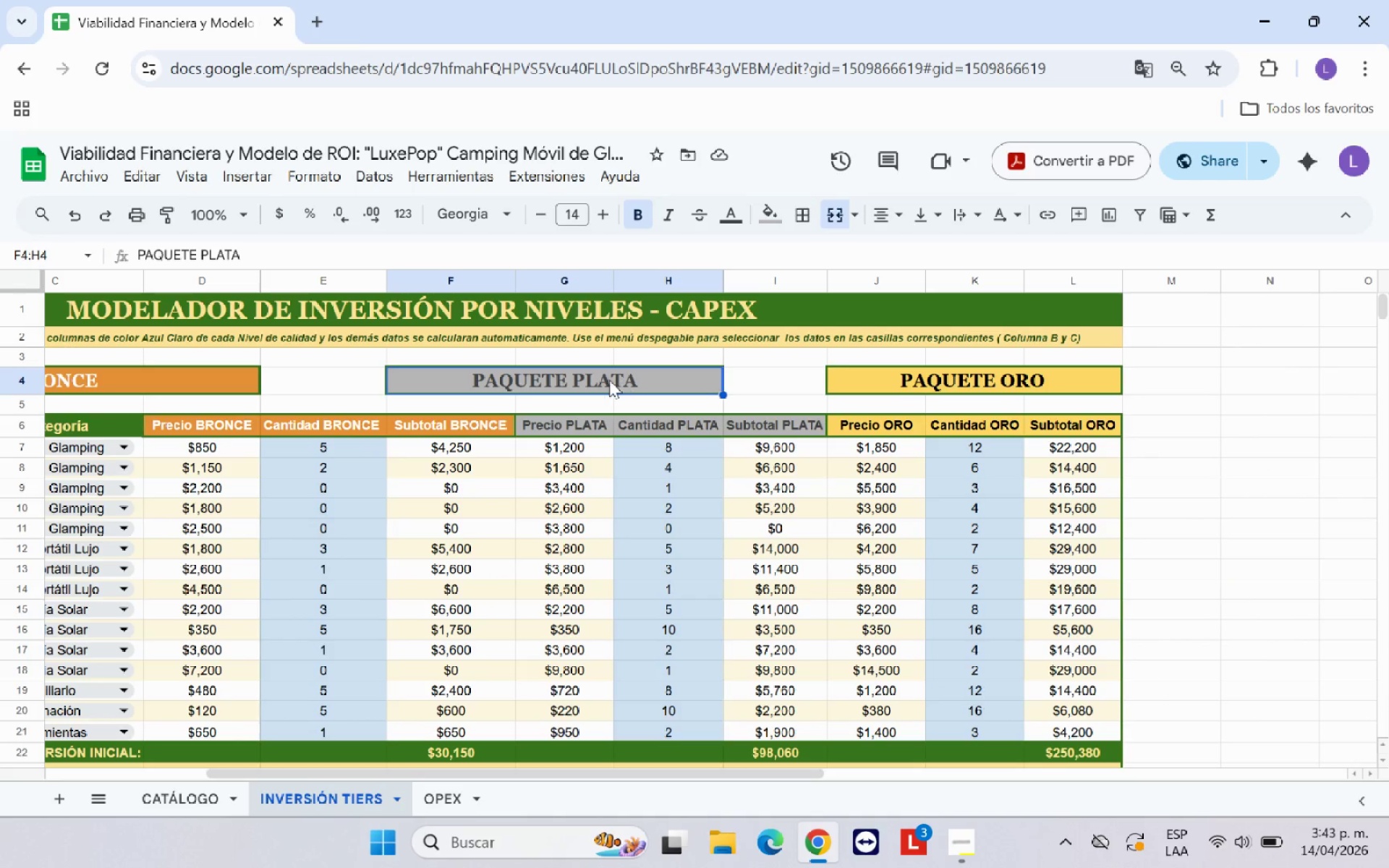 
left_click_drag(start_coordinate=[593, 380], to_coordinate=[745, 379])
 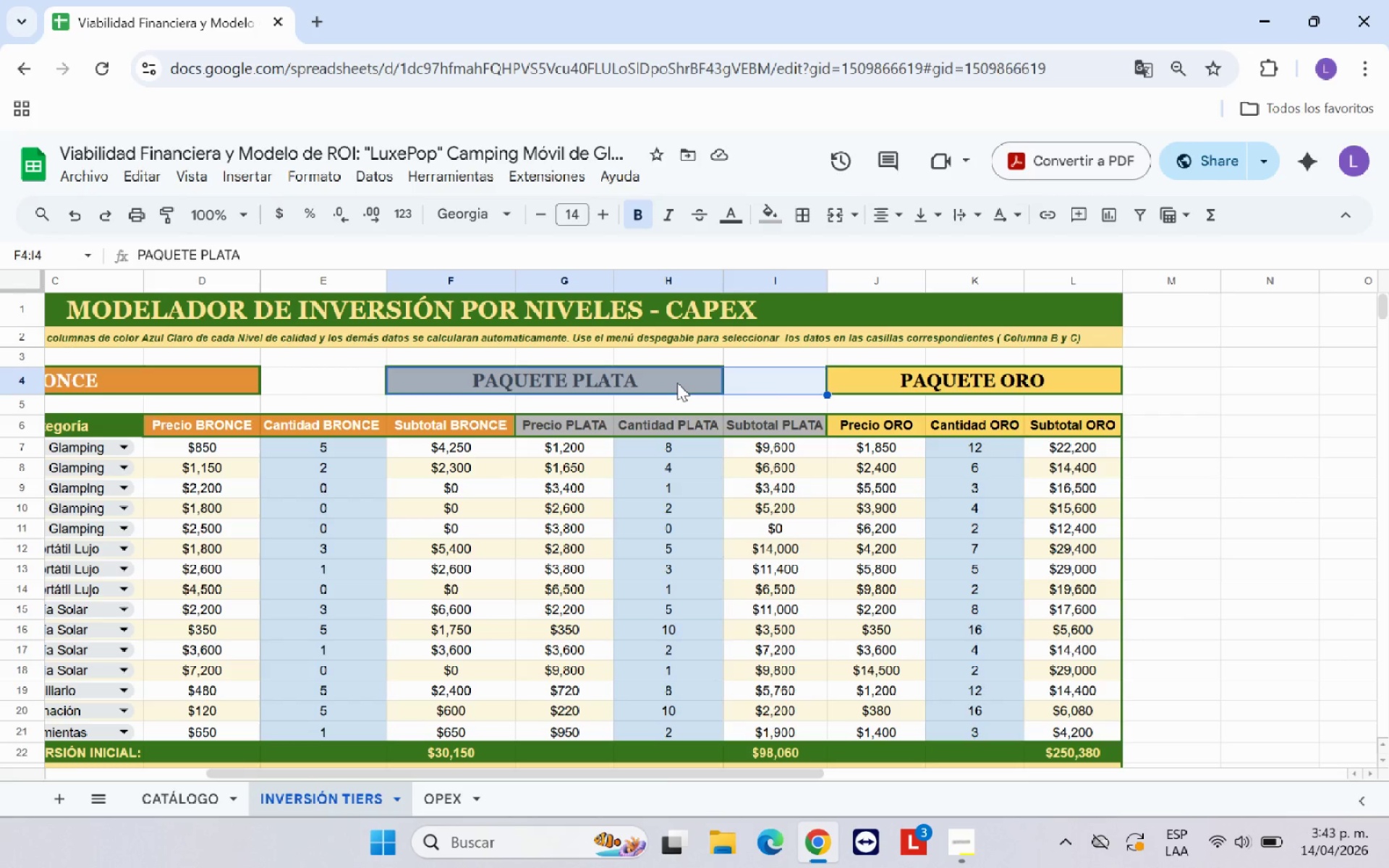 
left_click([677, 383])
 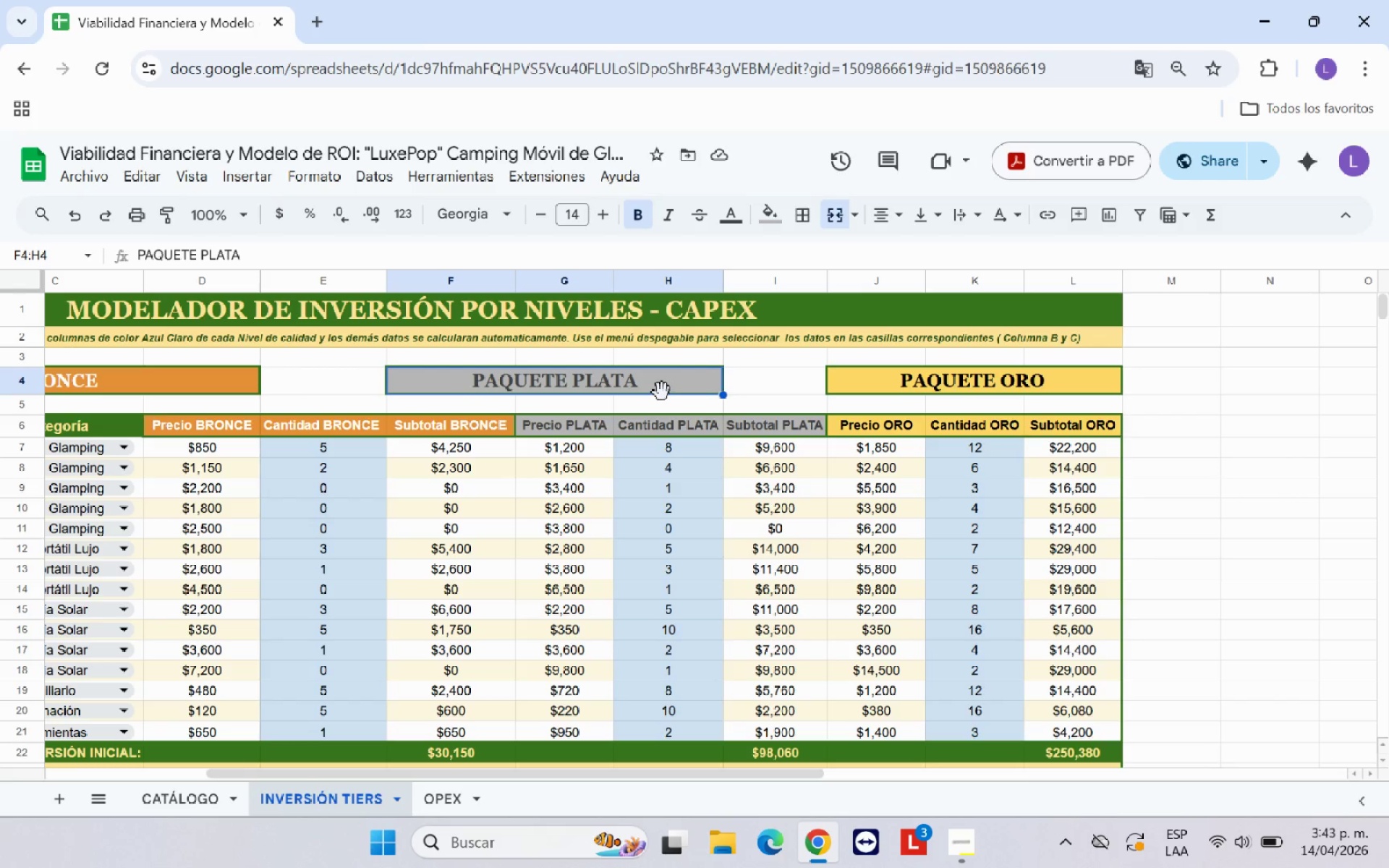 
left_click_drag(start_coordinate=[662, 392], to_coordinate=[748, 391])
 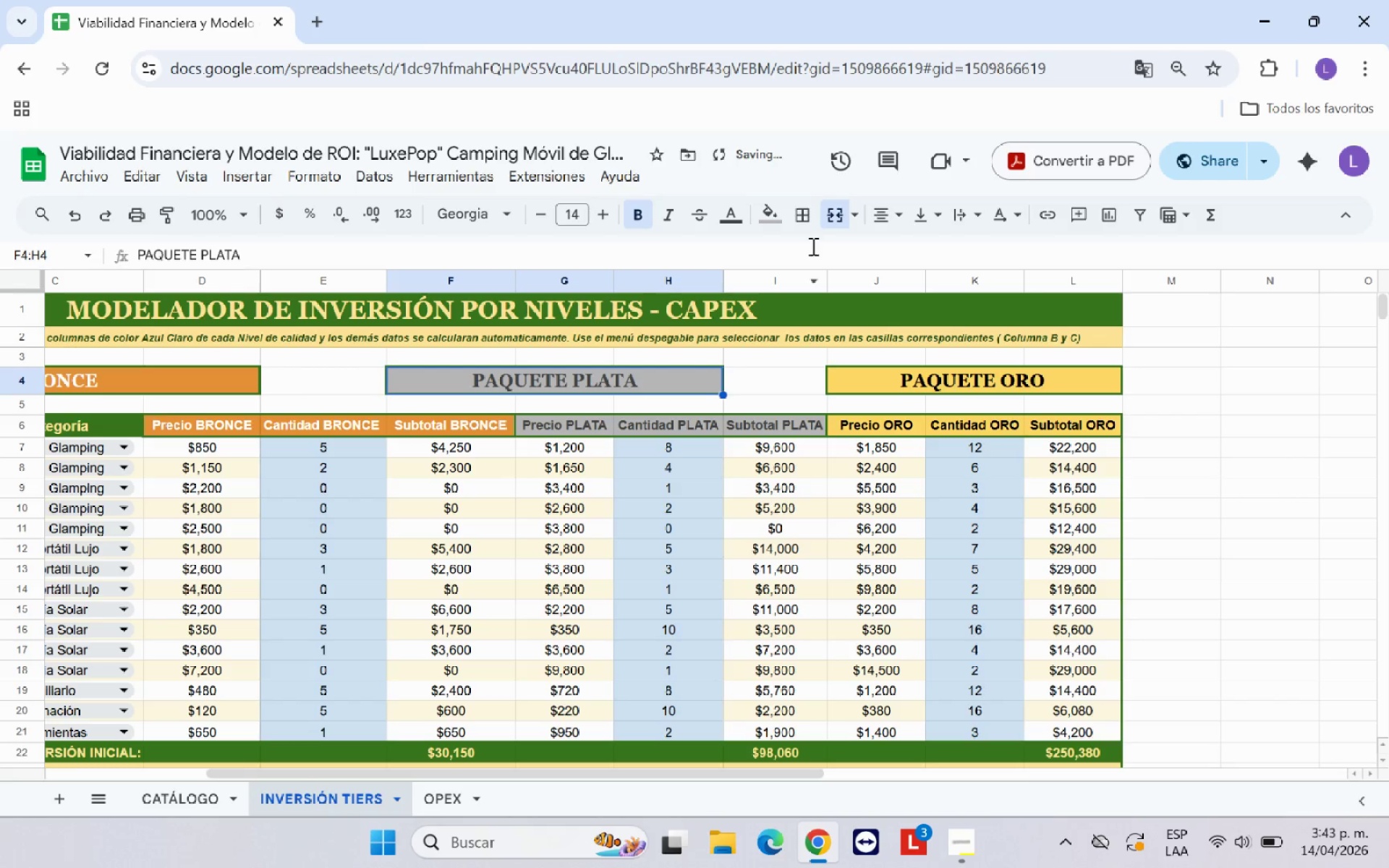 
left_click([833, 213])
 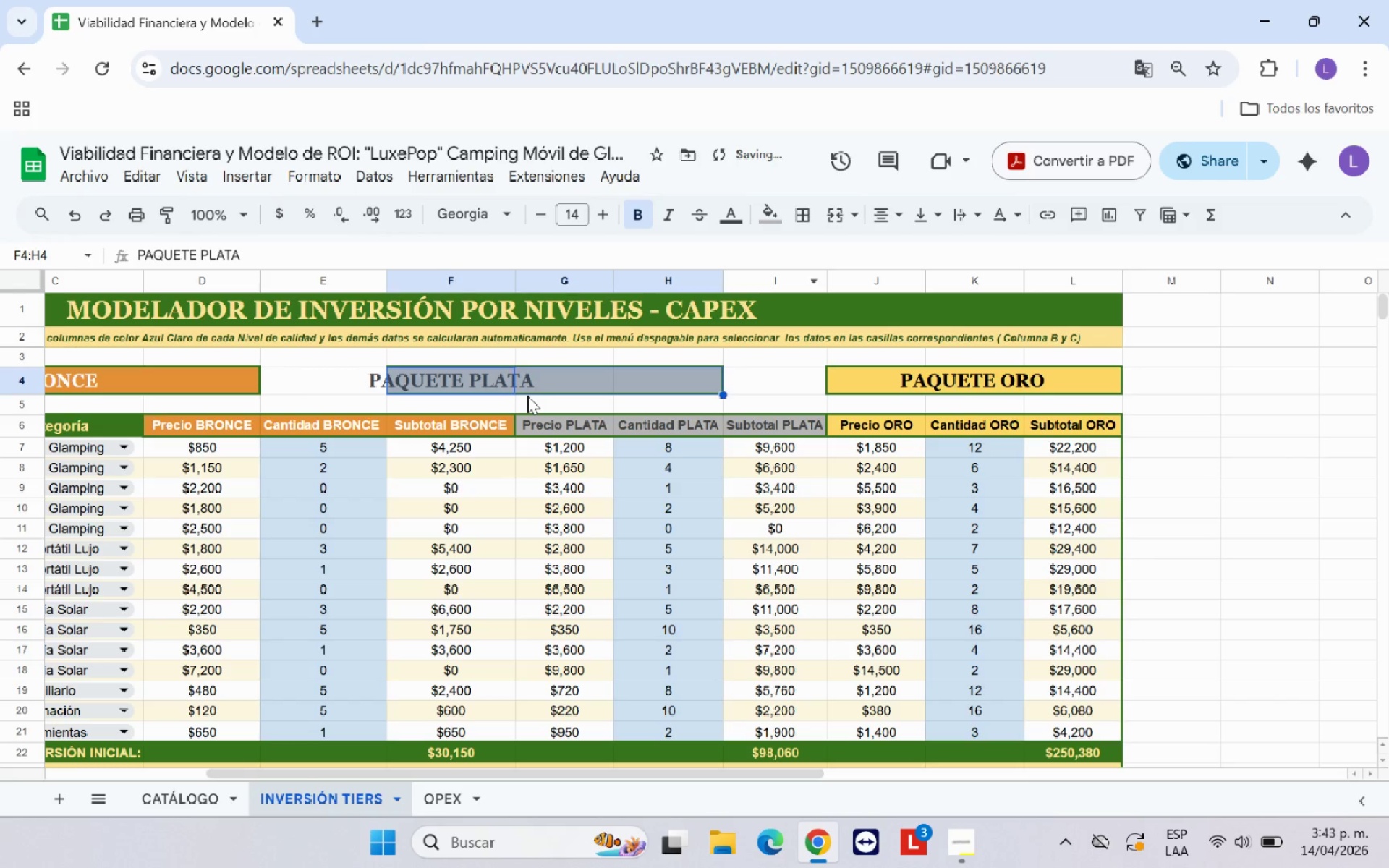 
left_click([527, 396])
 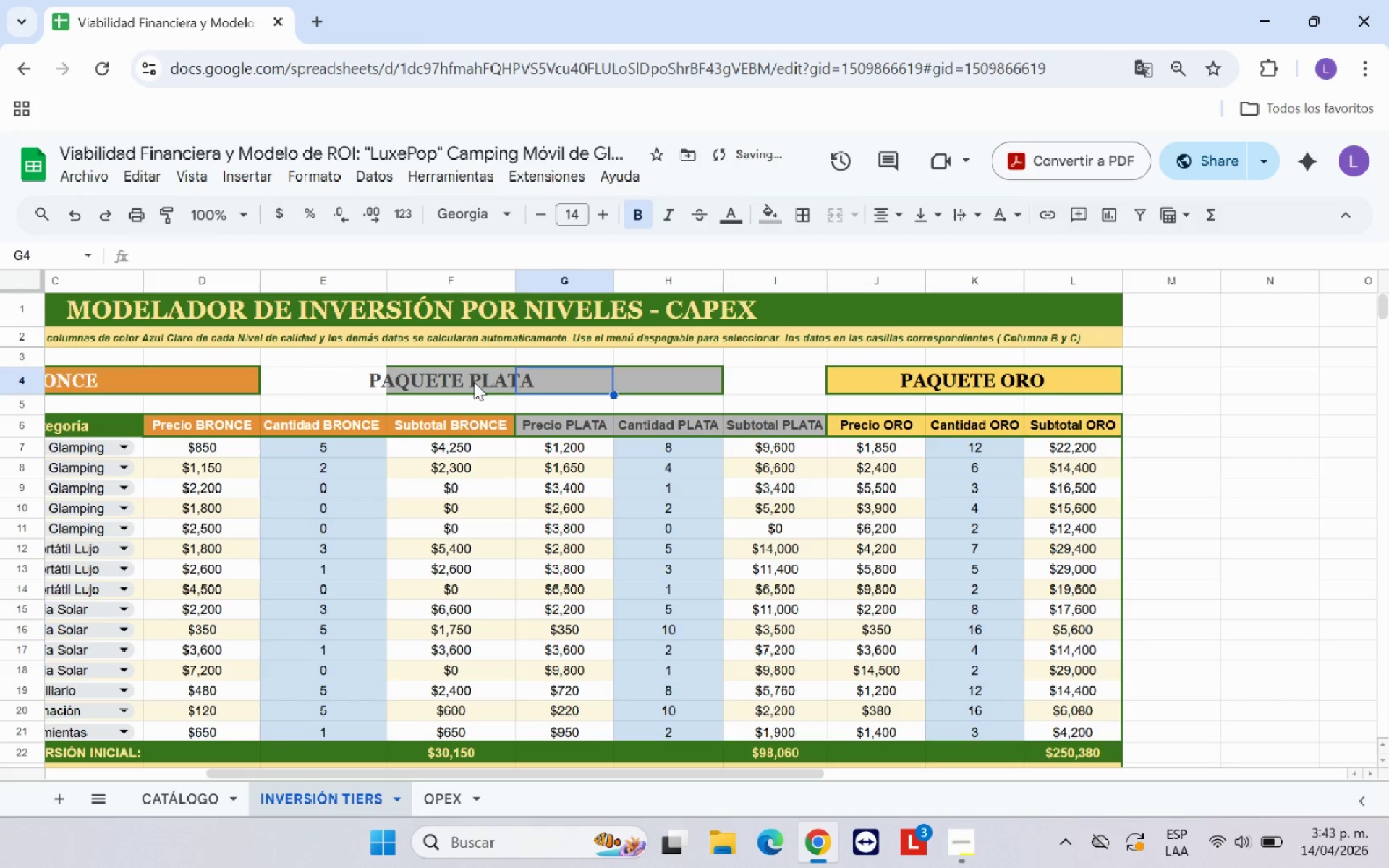 
left_click([472, 382])
 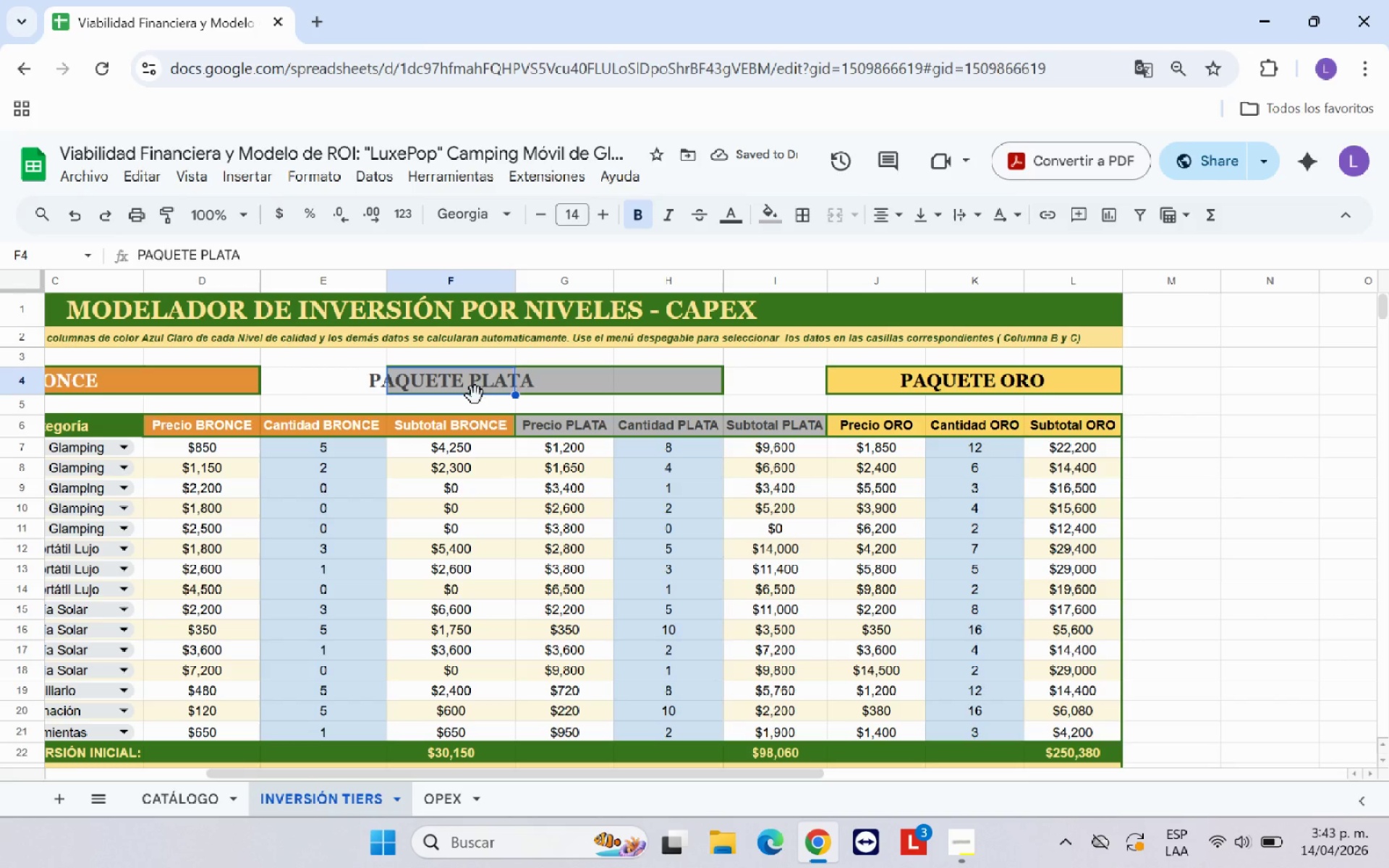 
left_click_drag(start_coordinate=[475, 396], to_coordinate=[566, 389])
 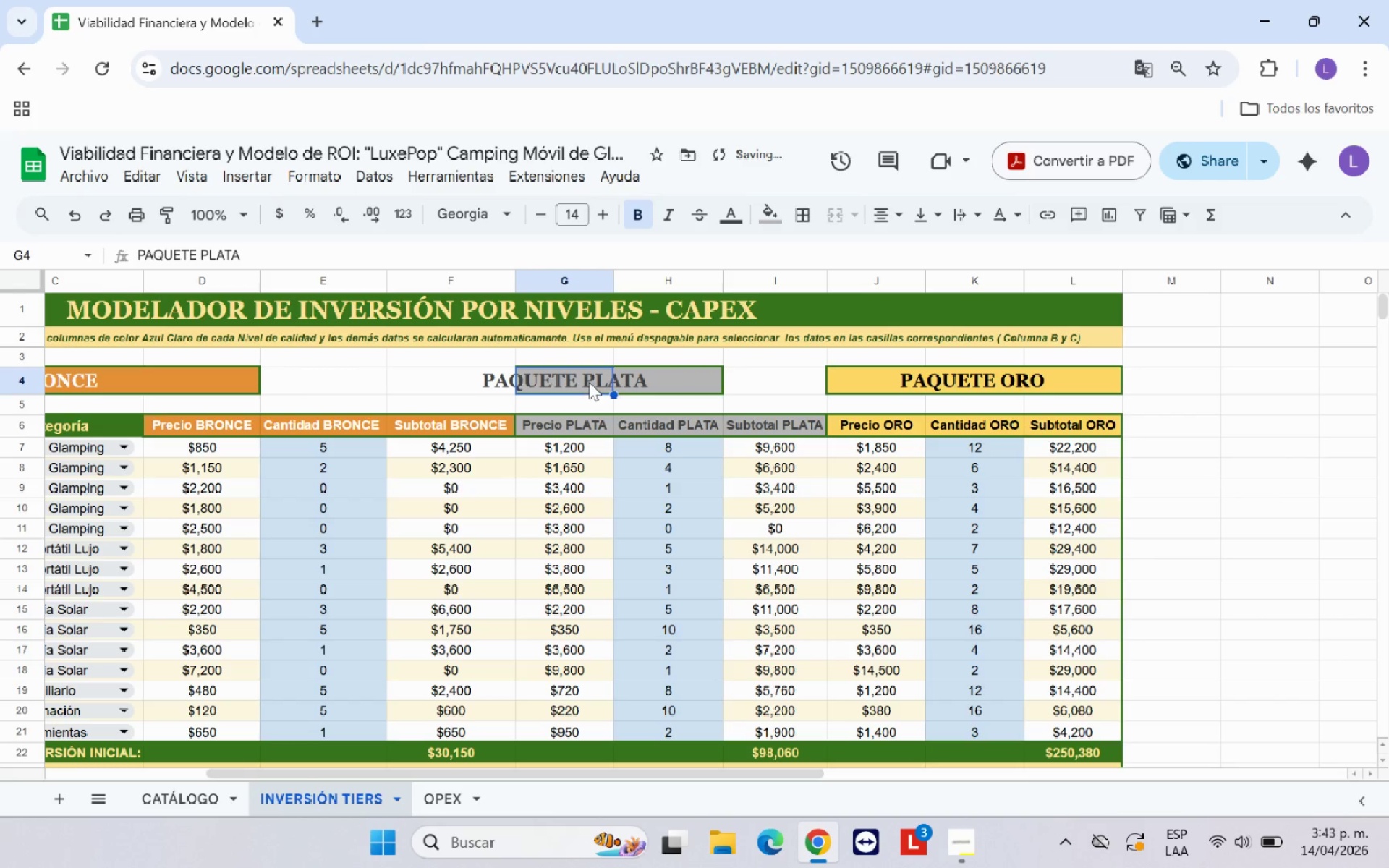 
left_click_drag(start_coordinate=[589, 382], to_coordinate=[740, 370])
 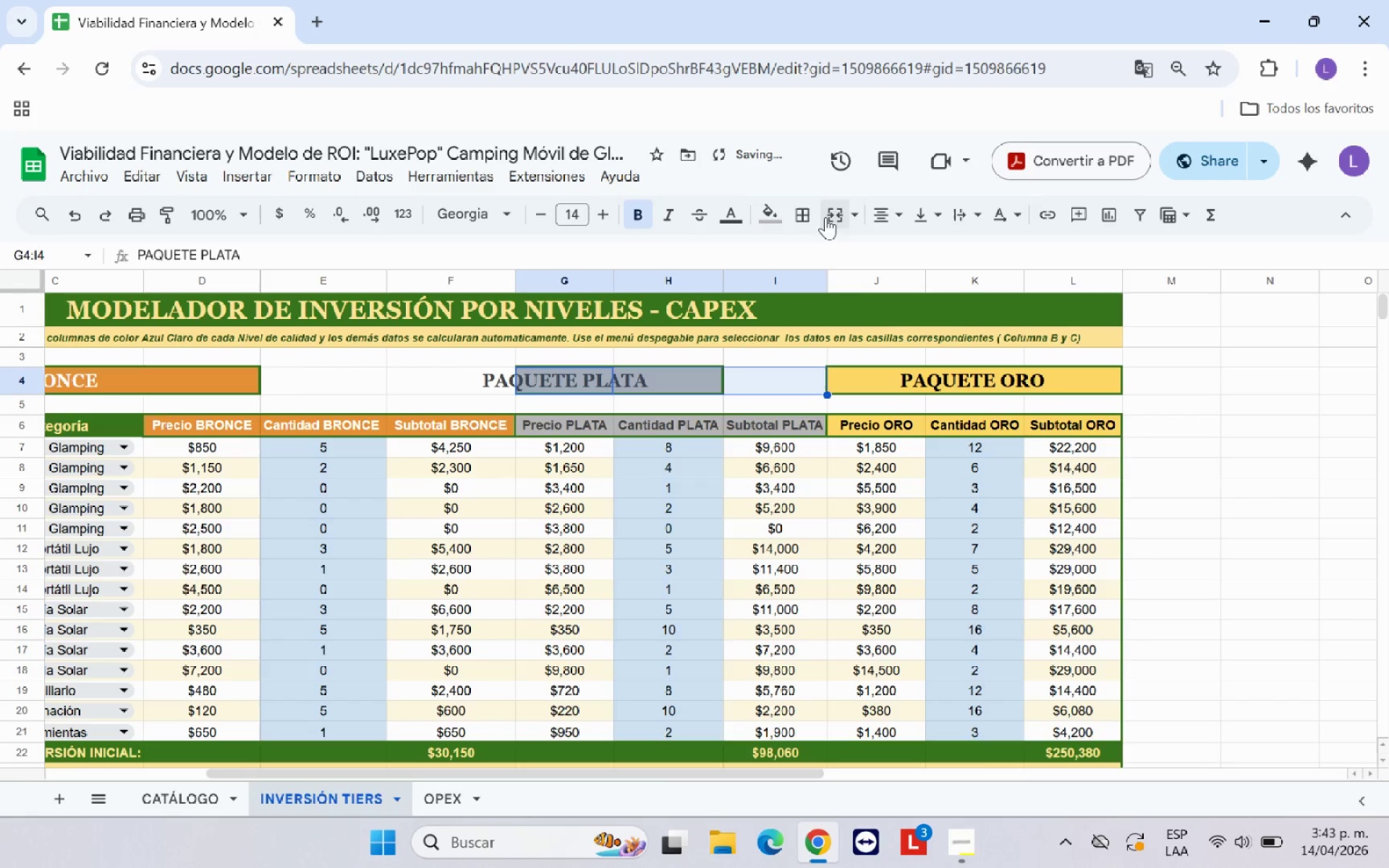 
left_click([831, 215])
 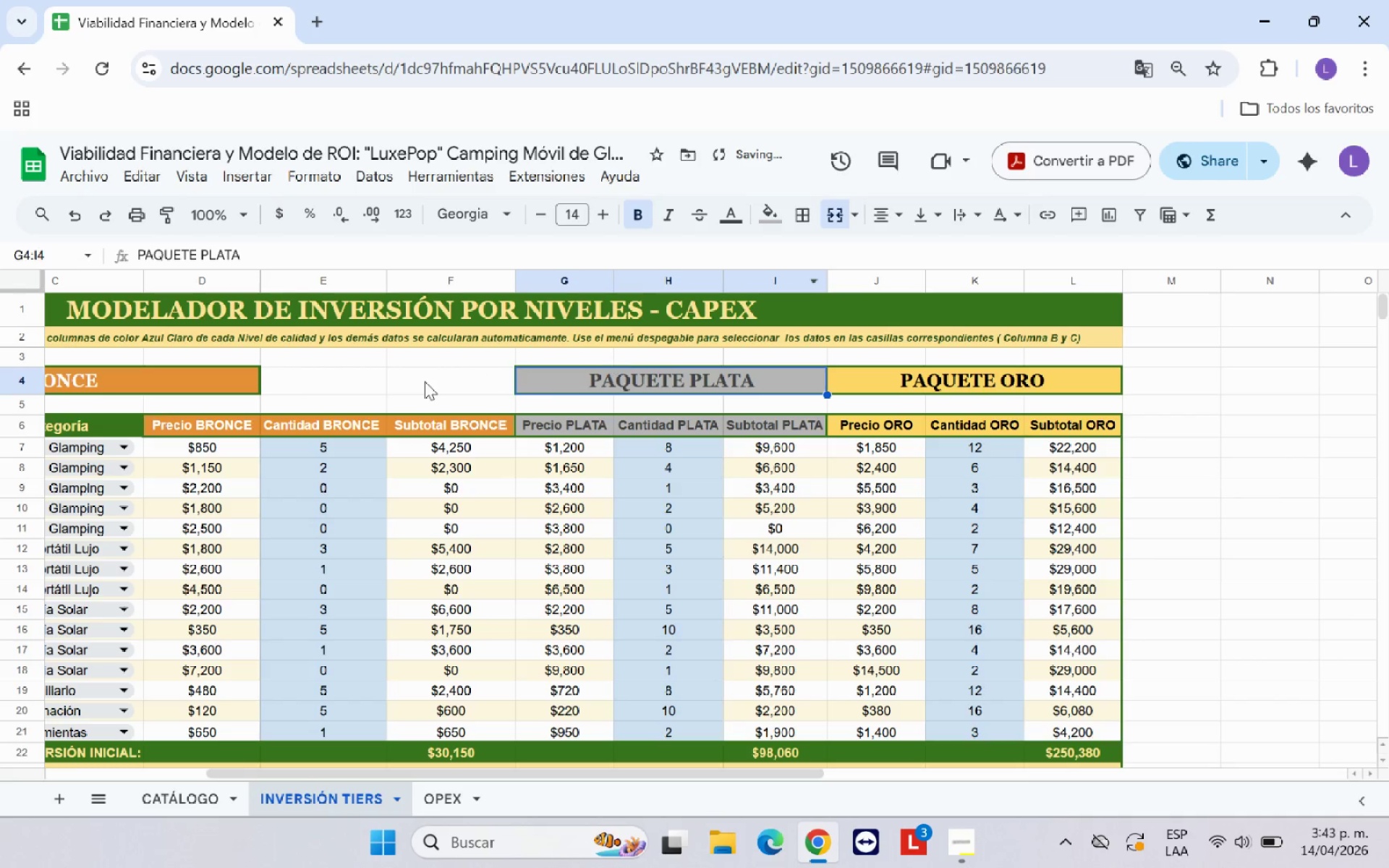 
left_click([424, 381])
 